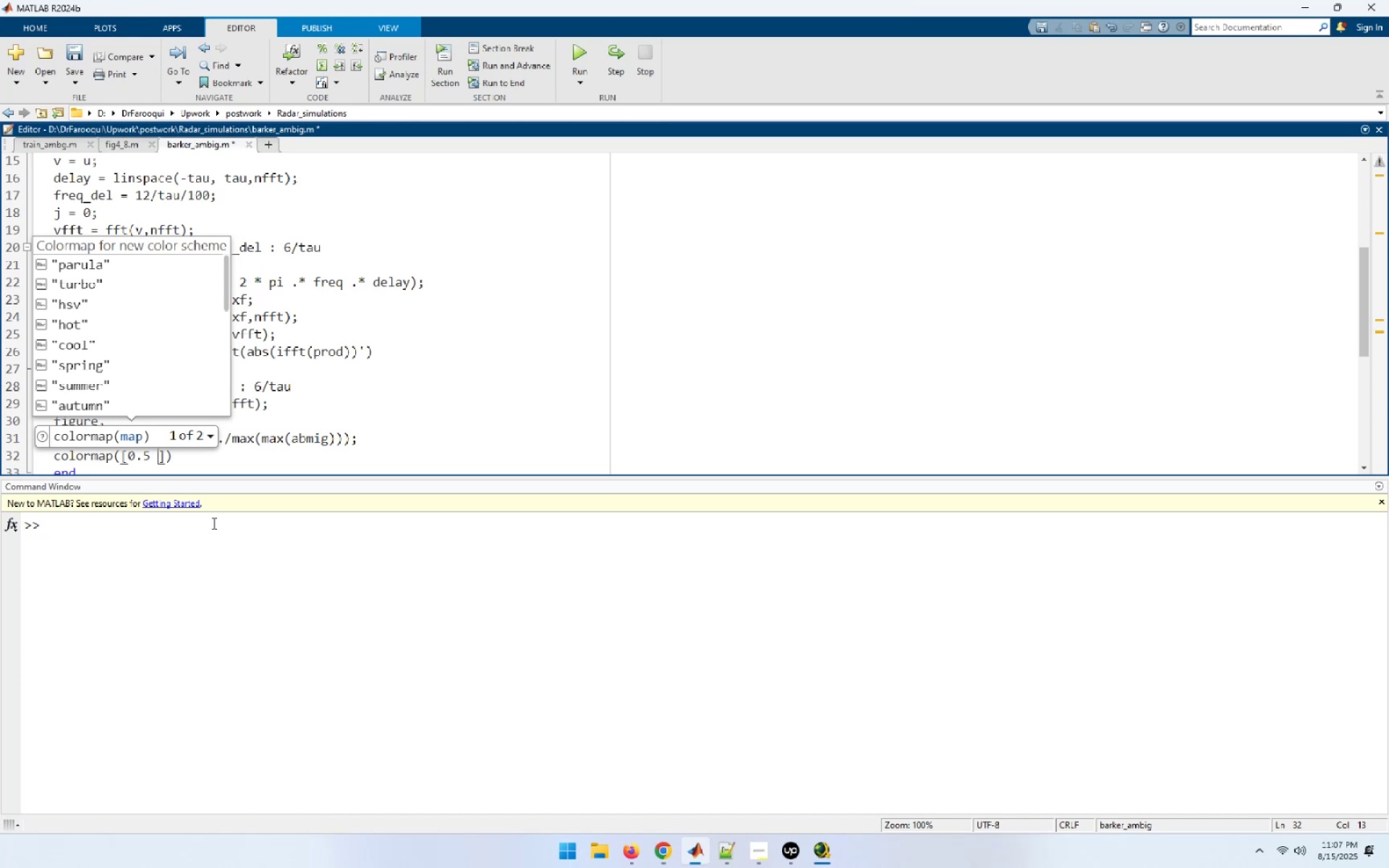 
key(Numpad0)
 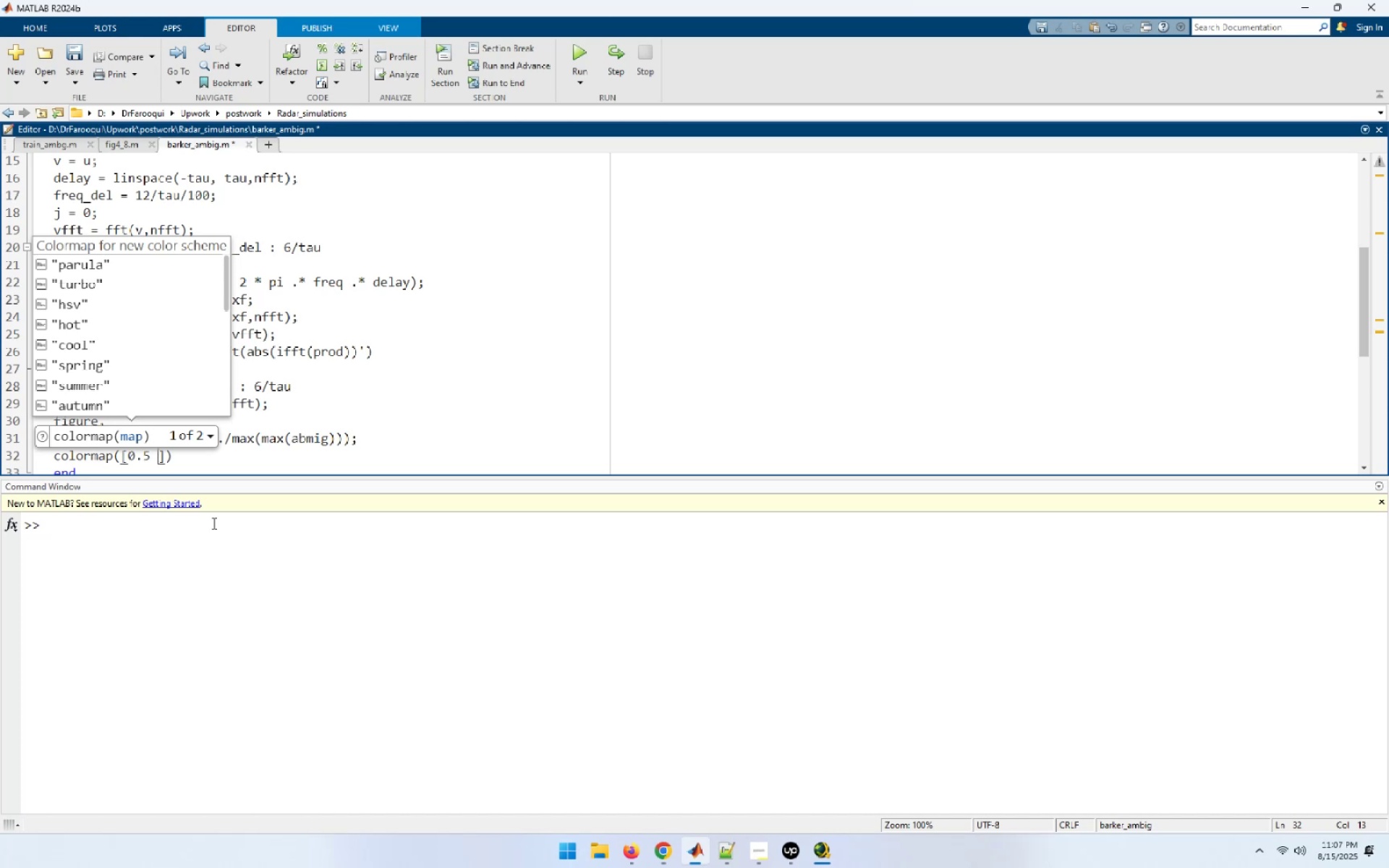 
key(NumpadDecimal)
 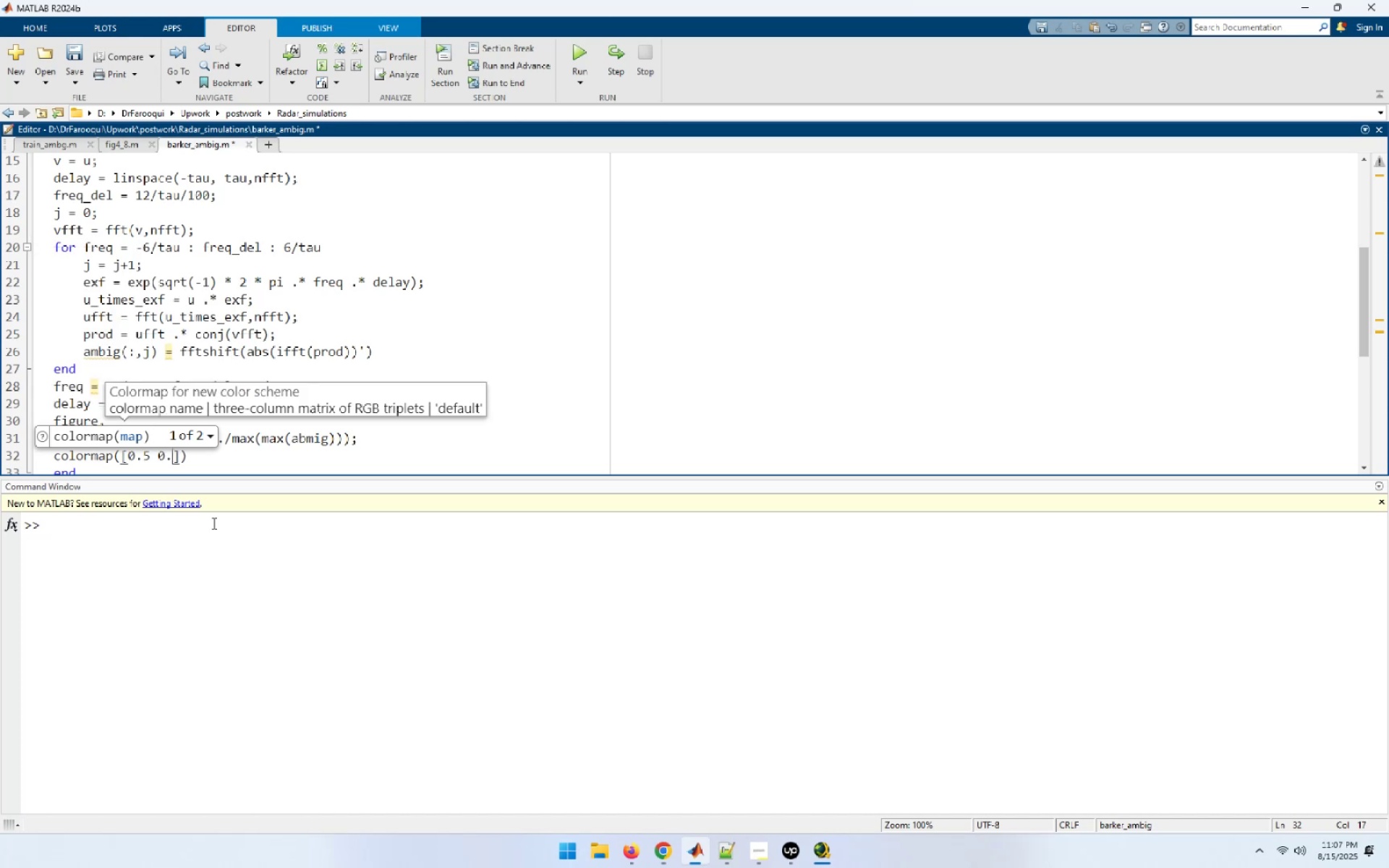 
key(Numpad5)
 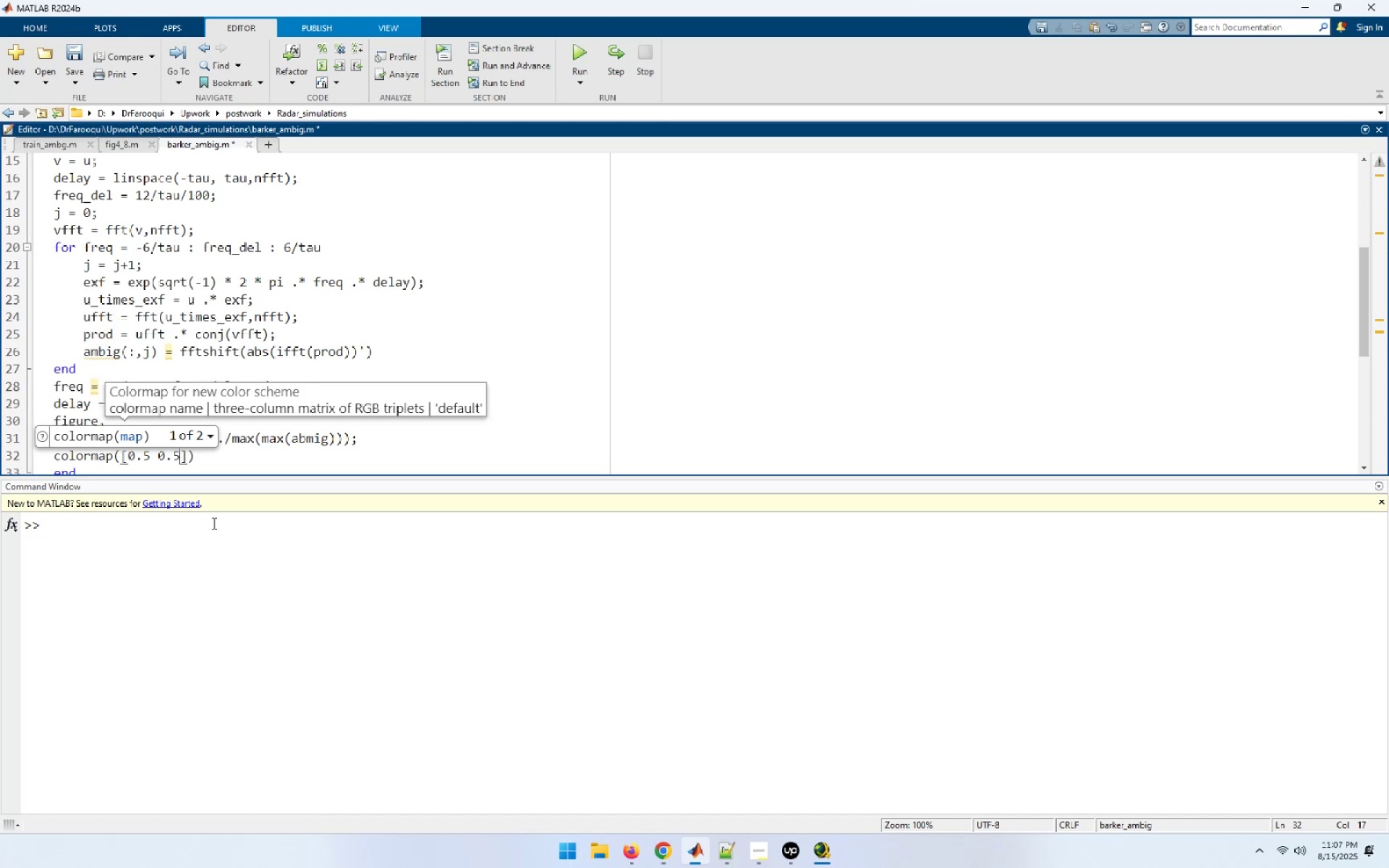 
key(Space)
 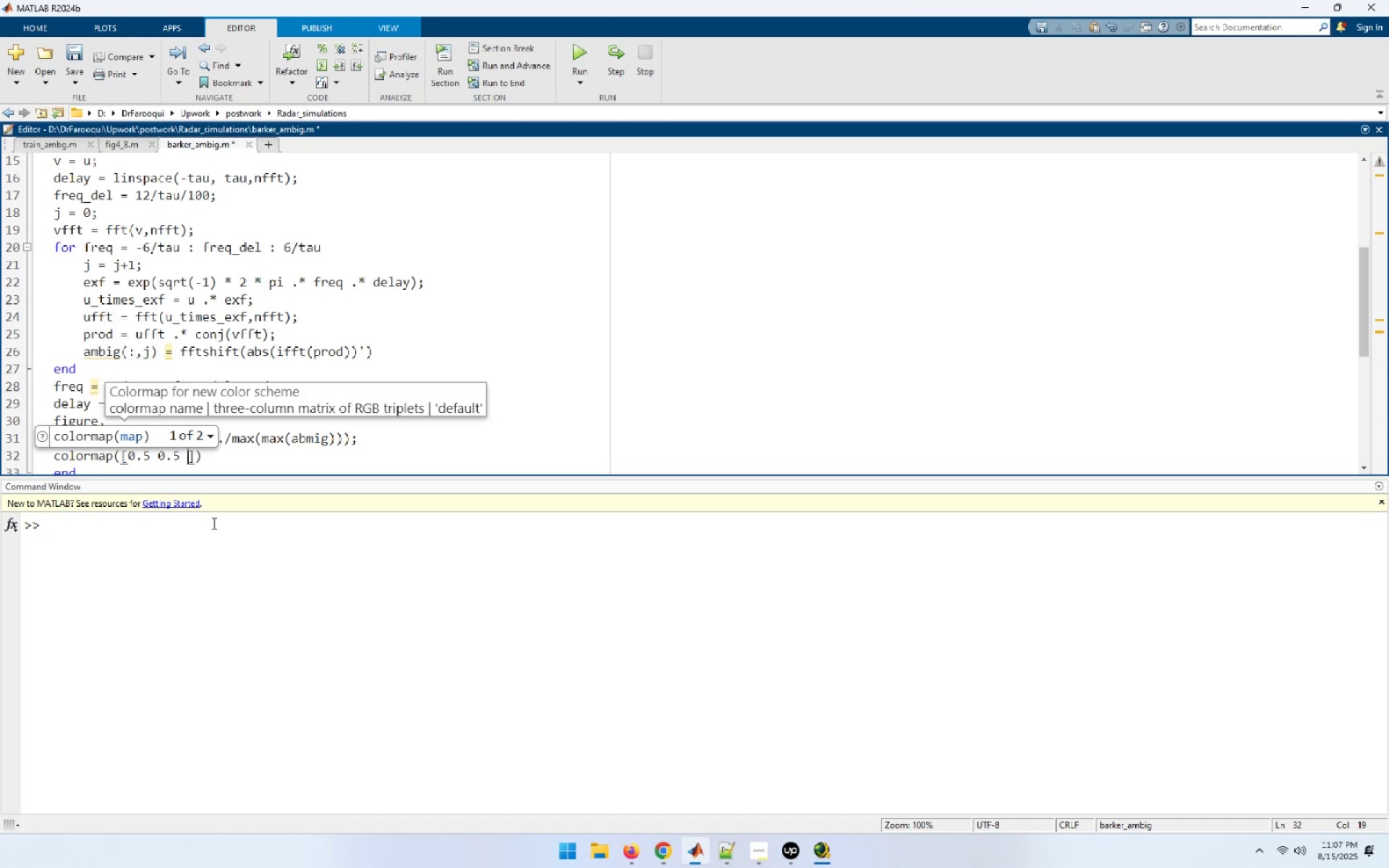 
key(Numpad0)
 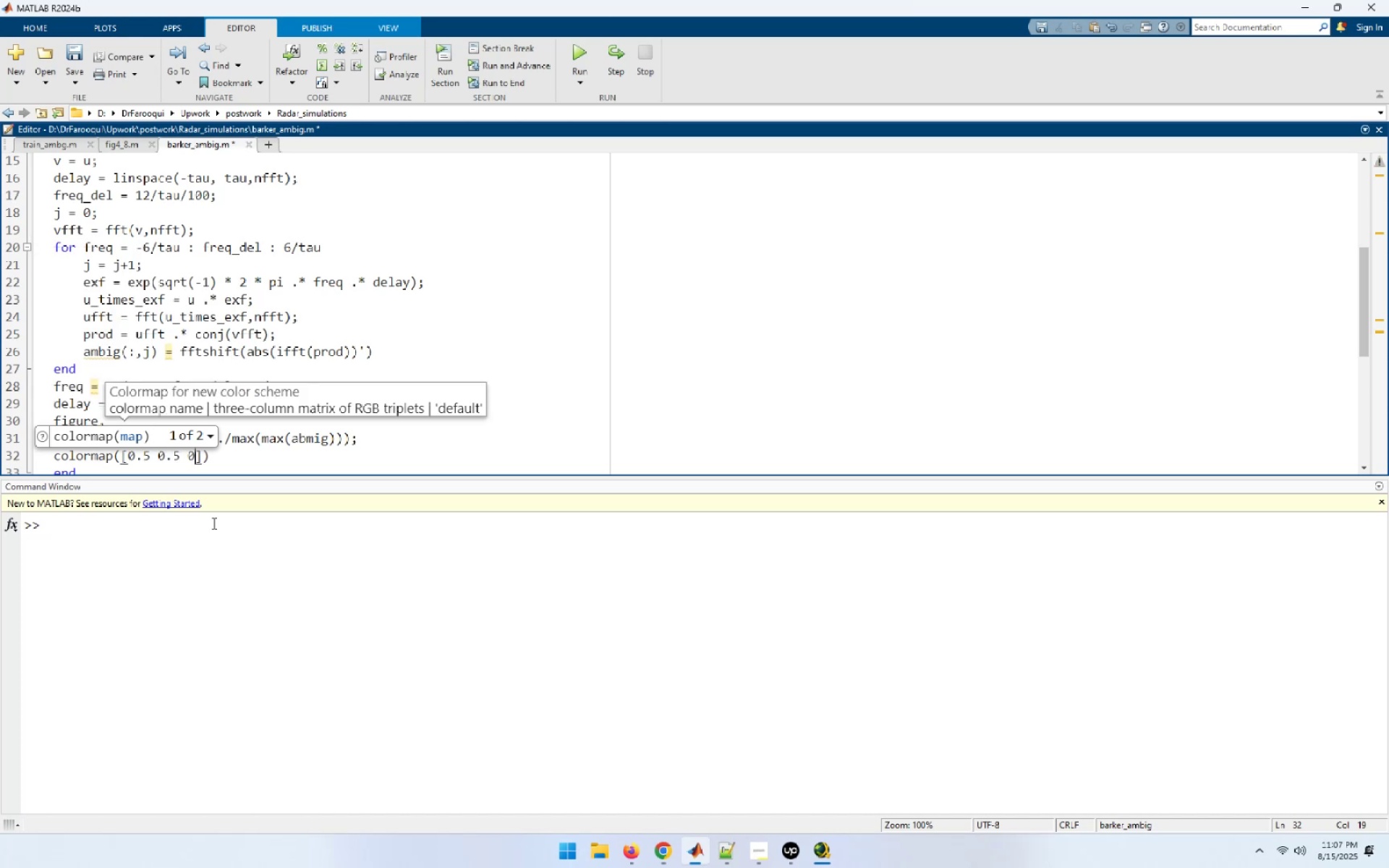 
key(NumpadDecimal)
 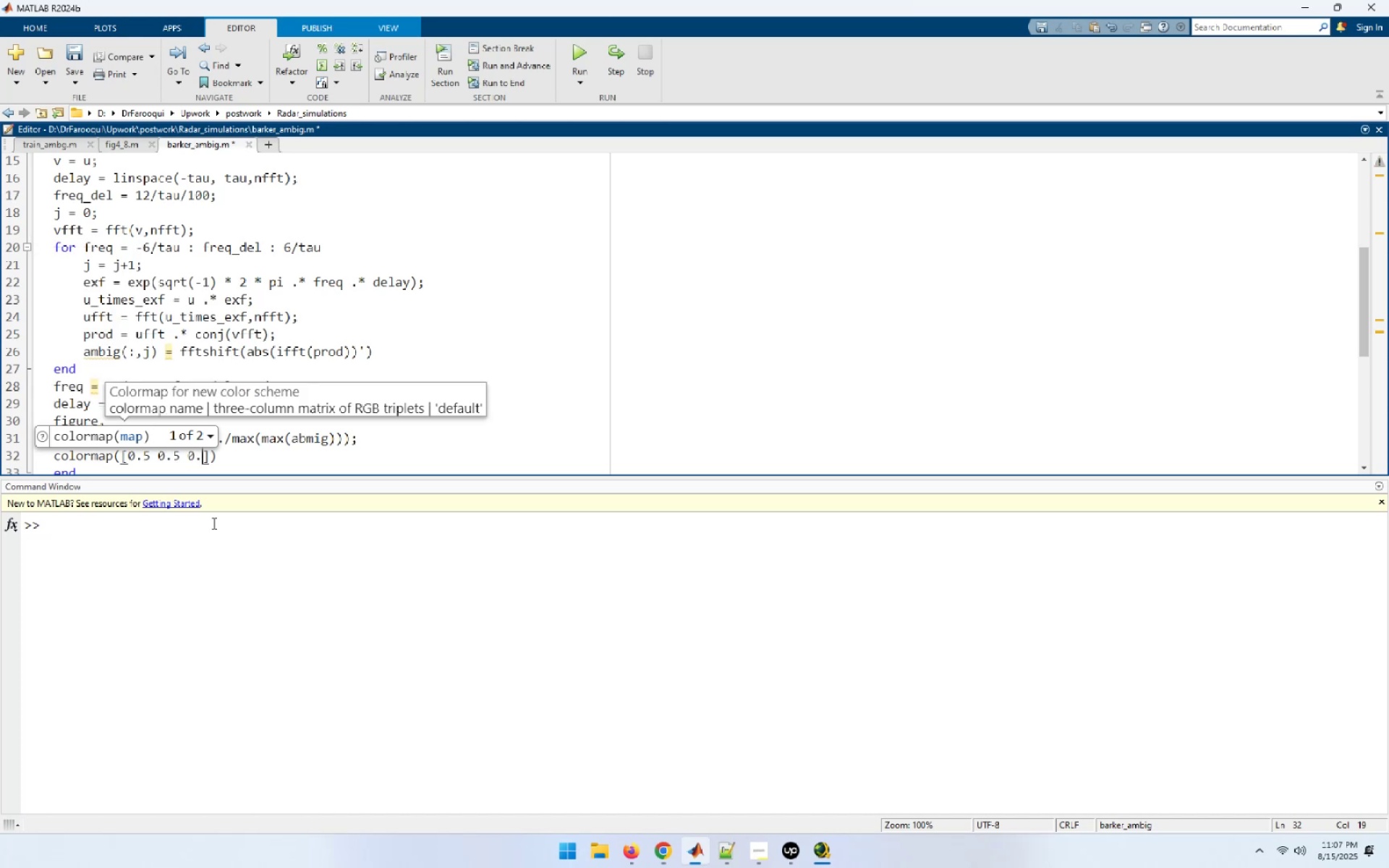 
key(Numpad5)
 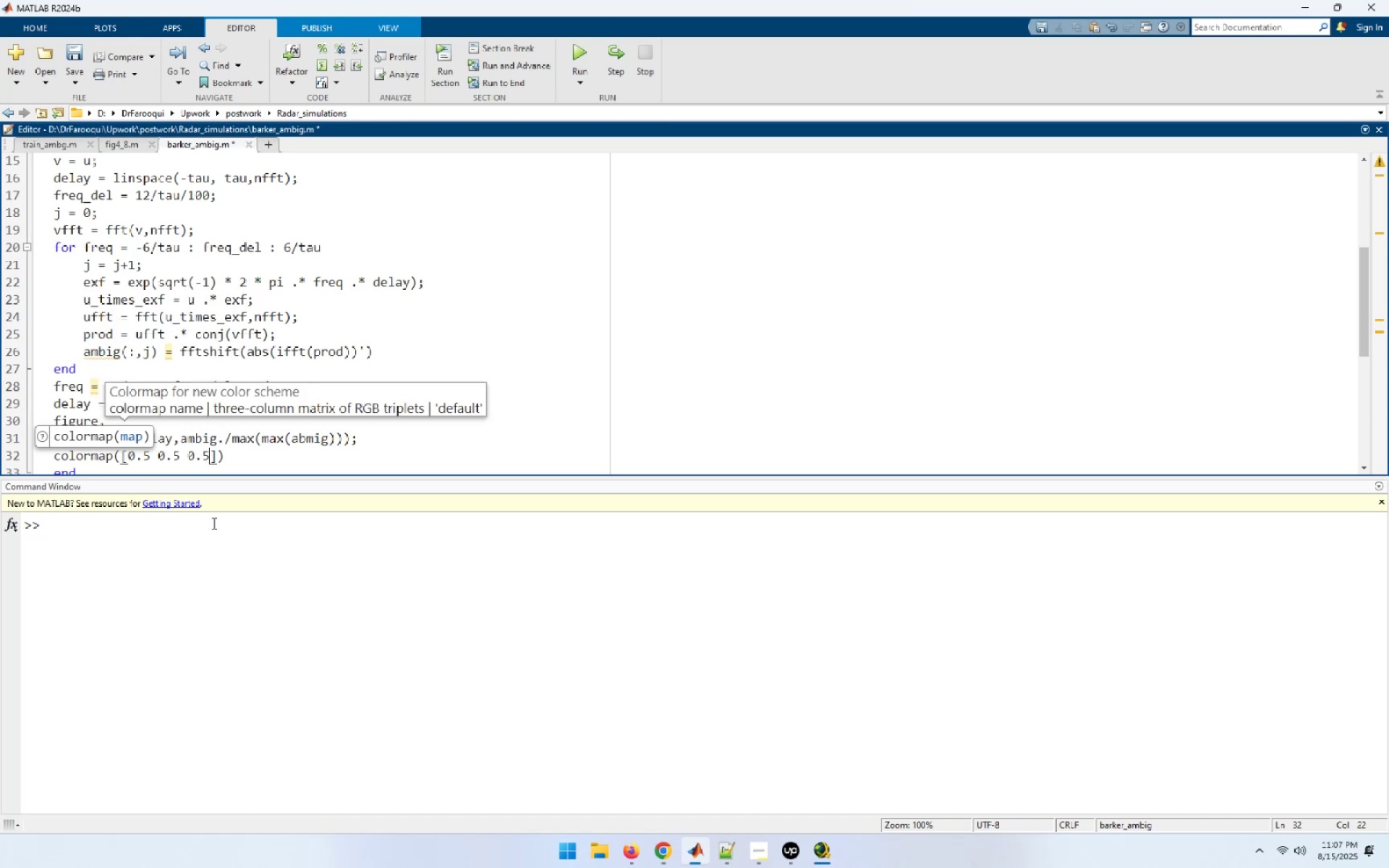 
key(End)
 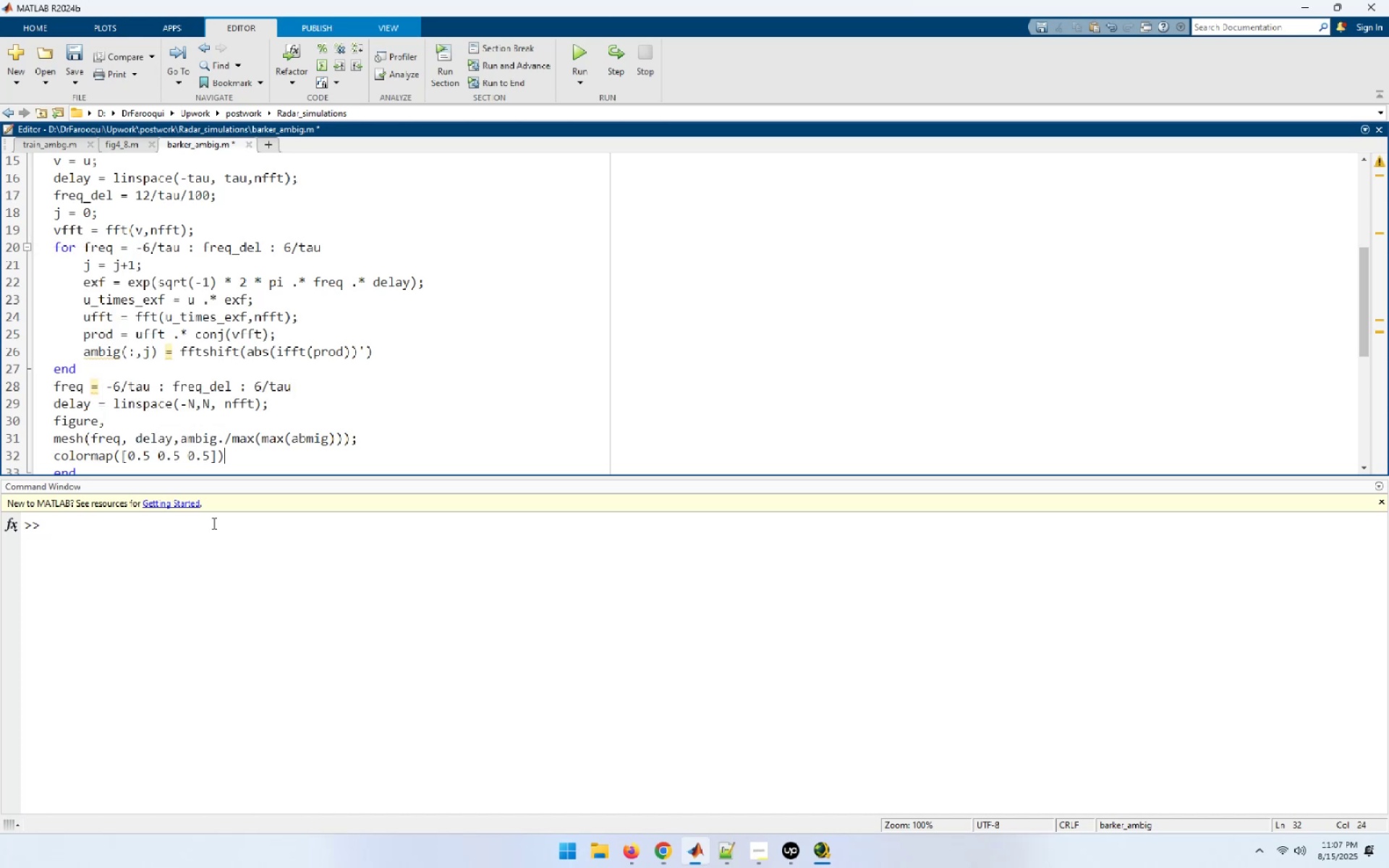 
key(Enter)
 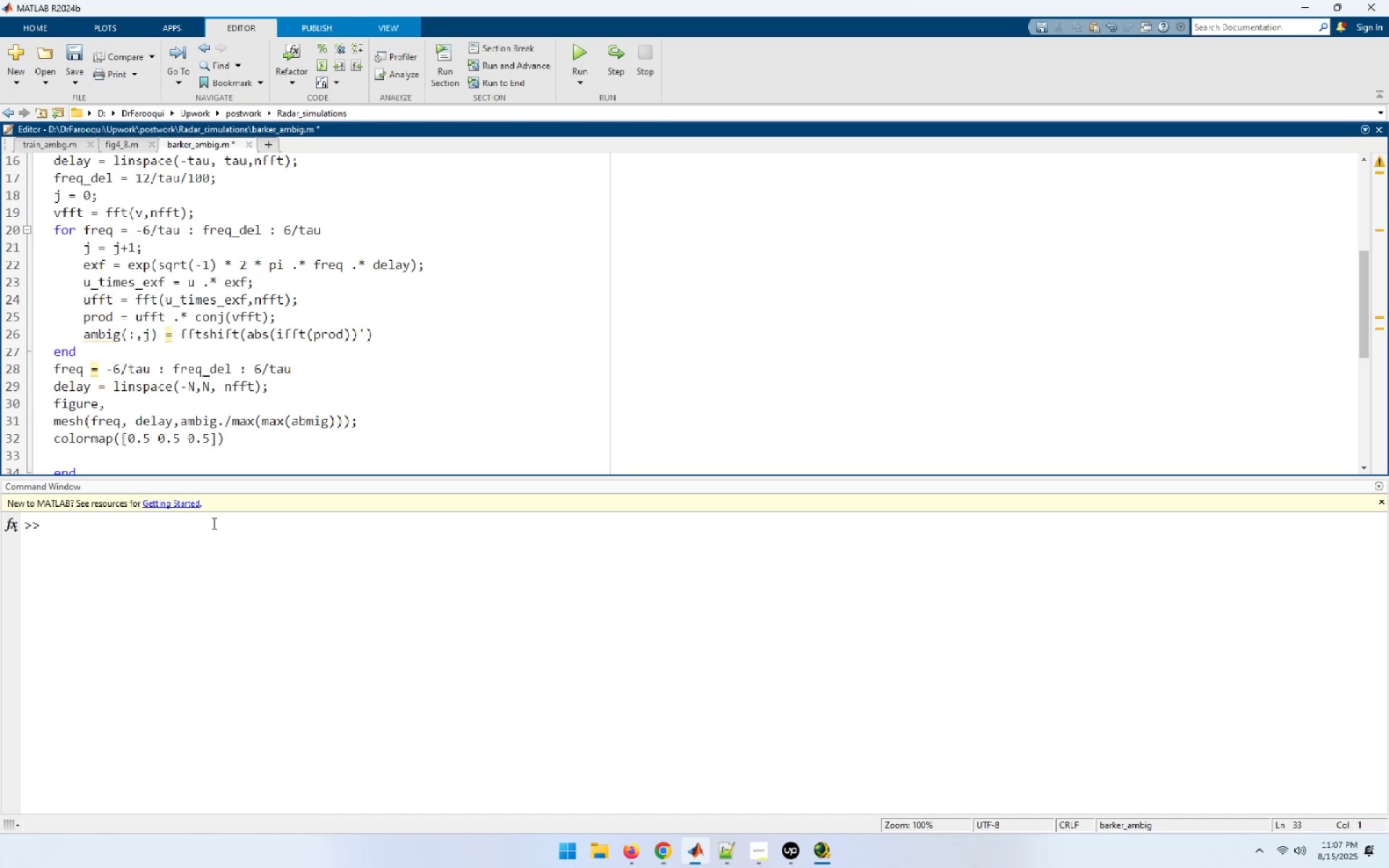 
type(axis tight)
 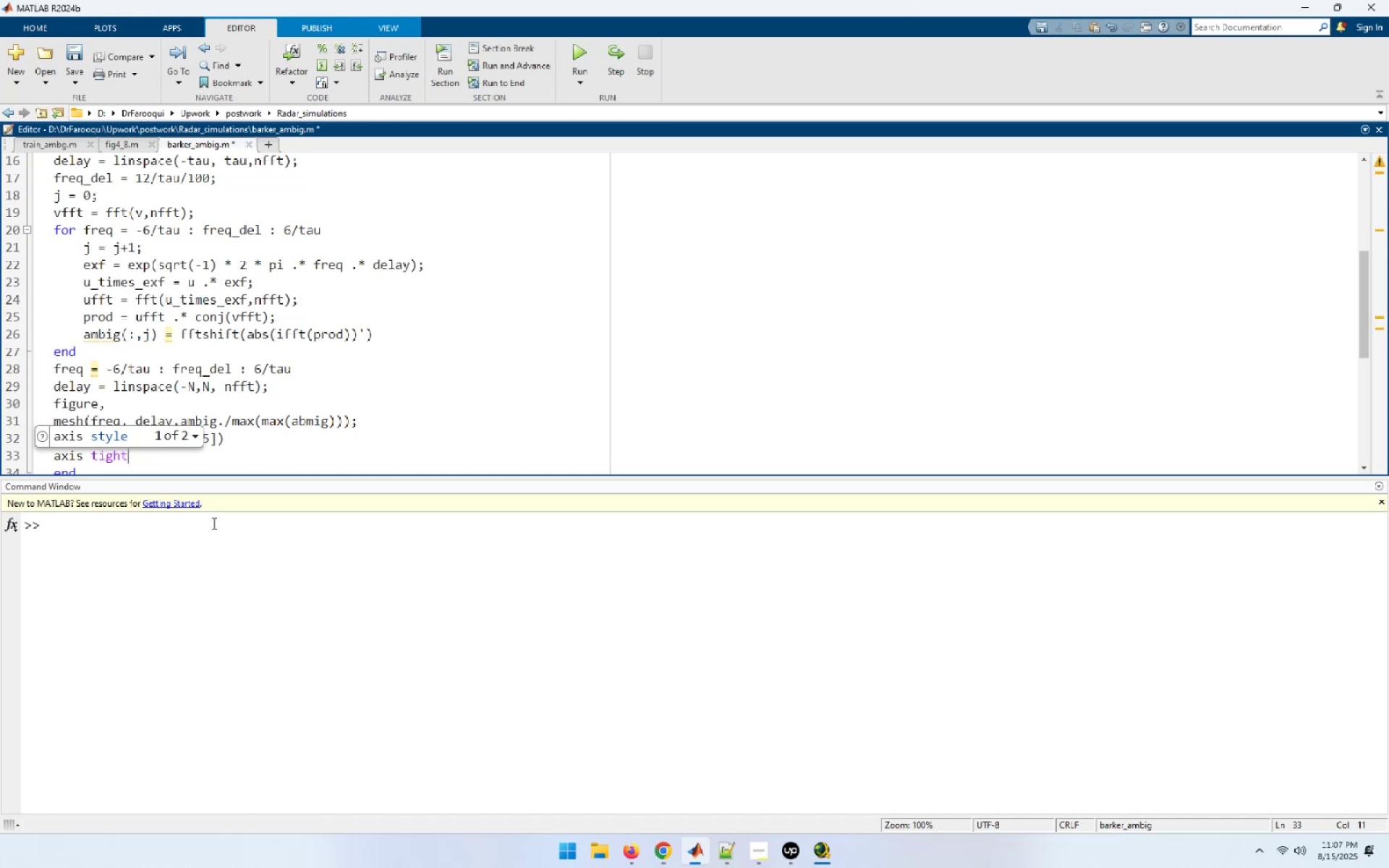 
key(Enter)
 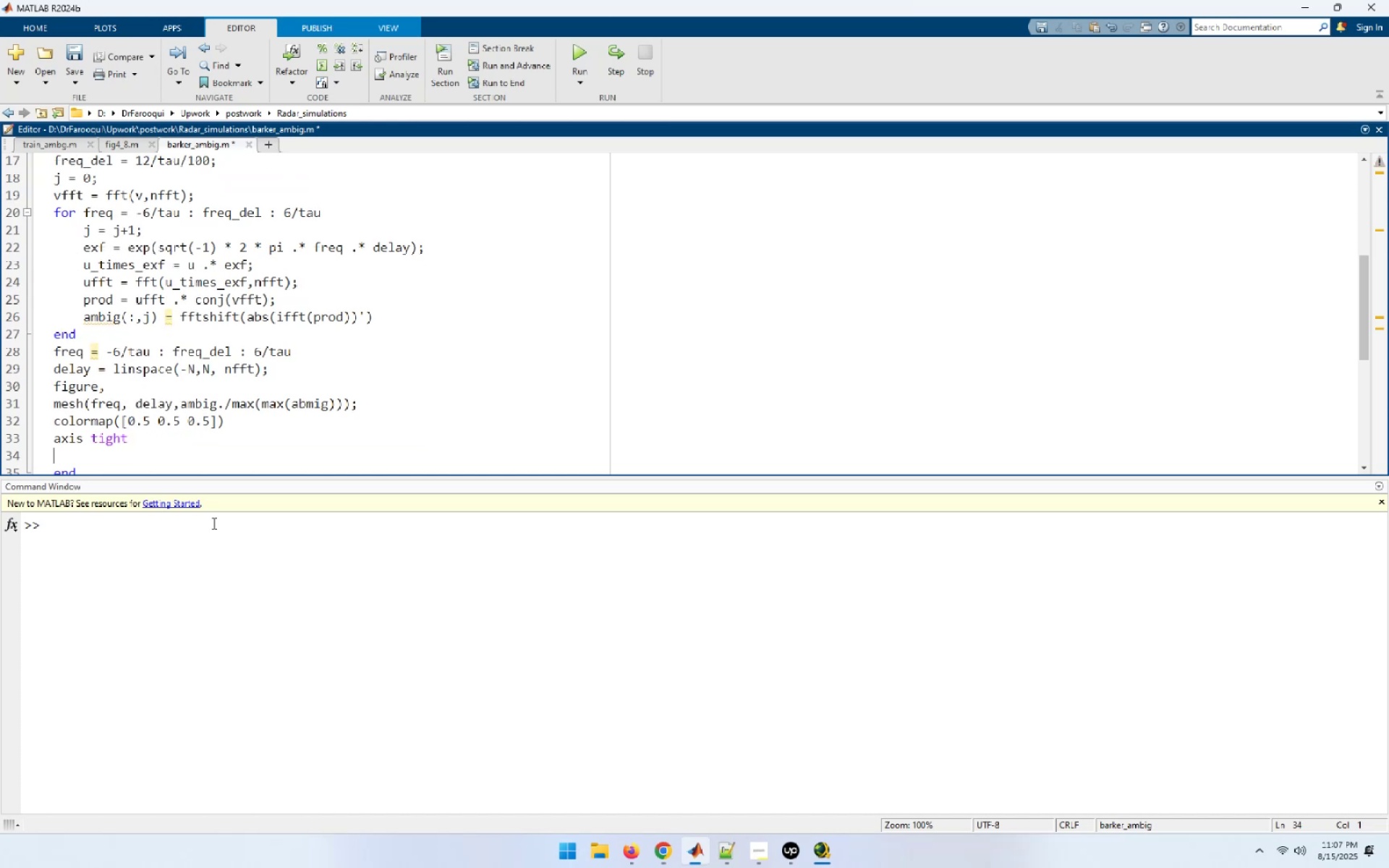 
type(xla)
key(Tab)
type(('freq)
 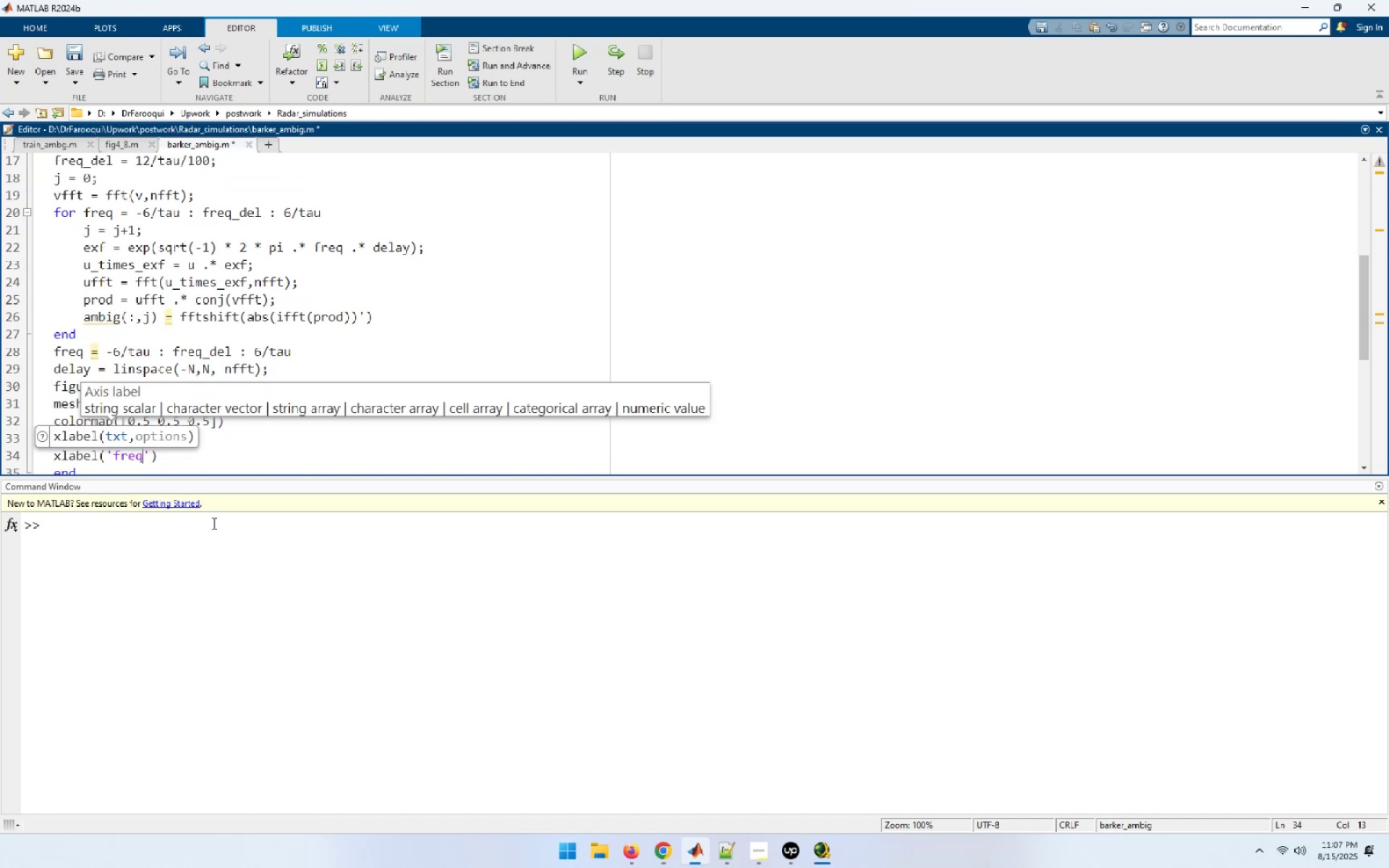 
type(uency)
 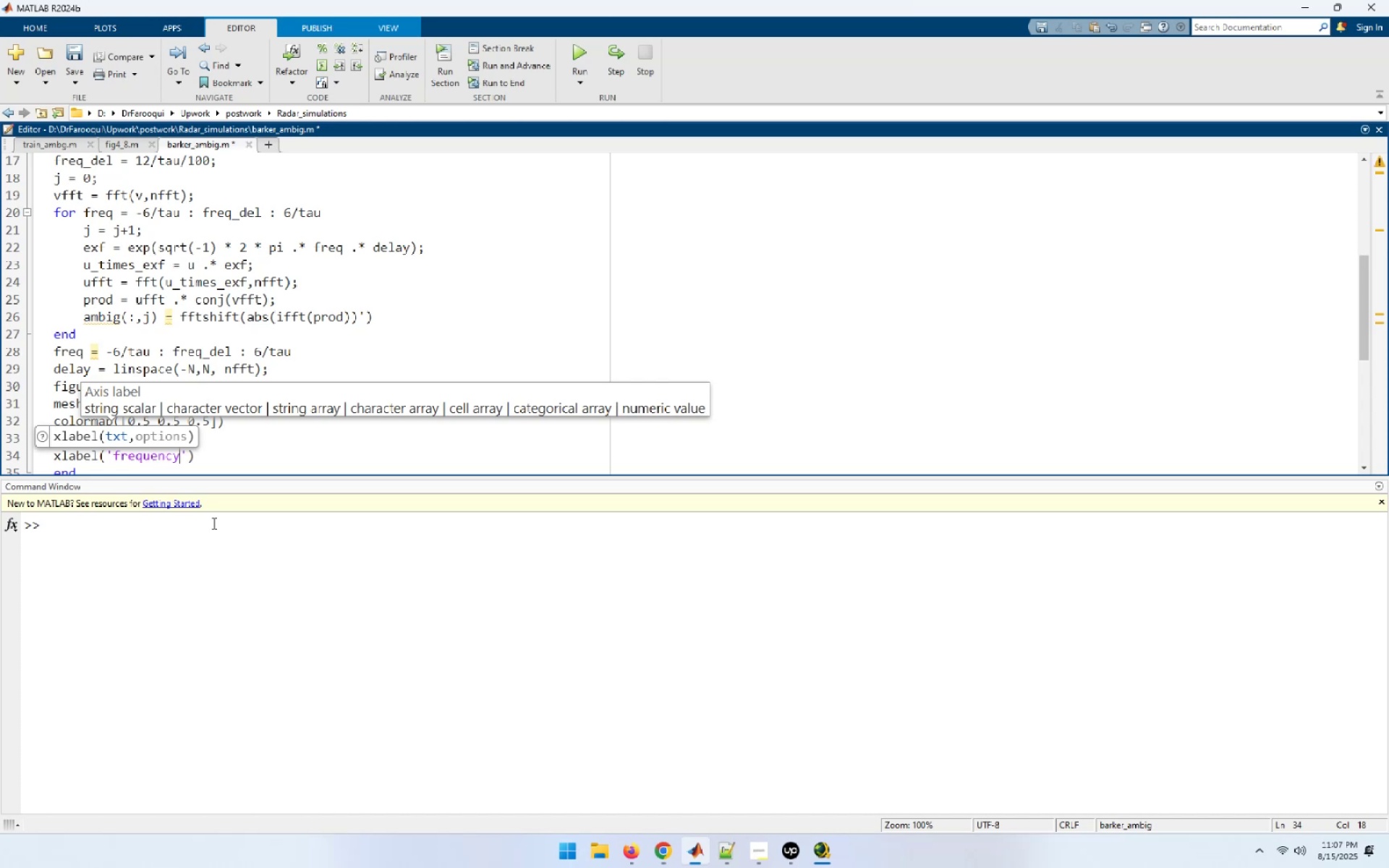 
key(End)
 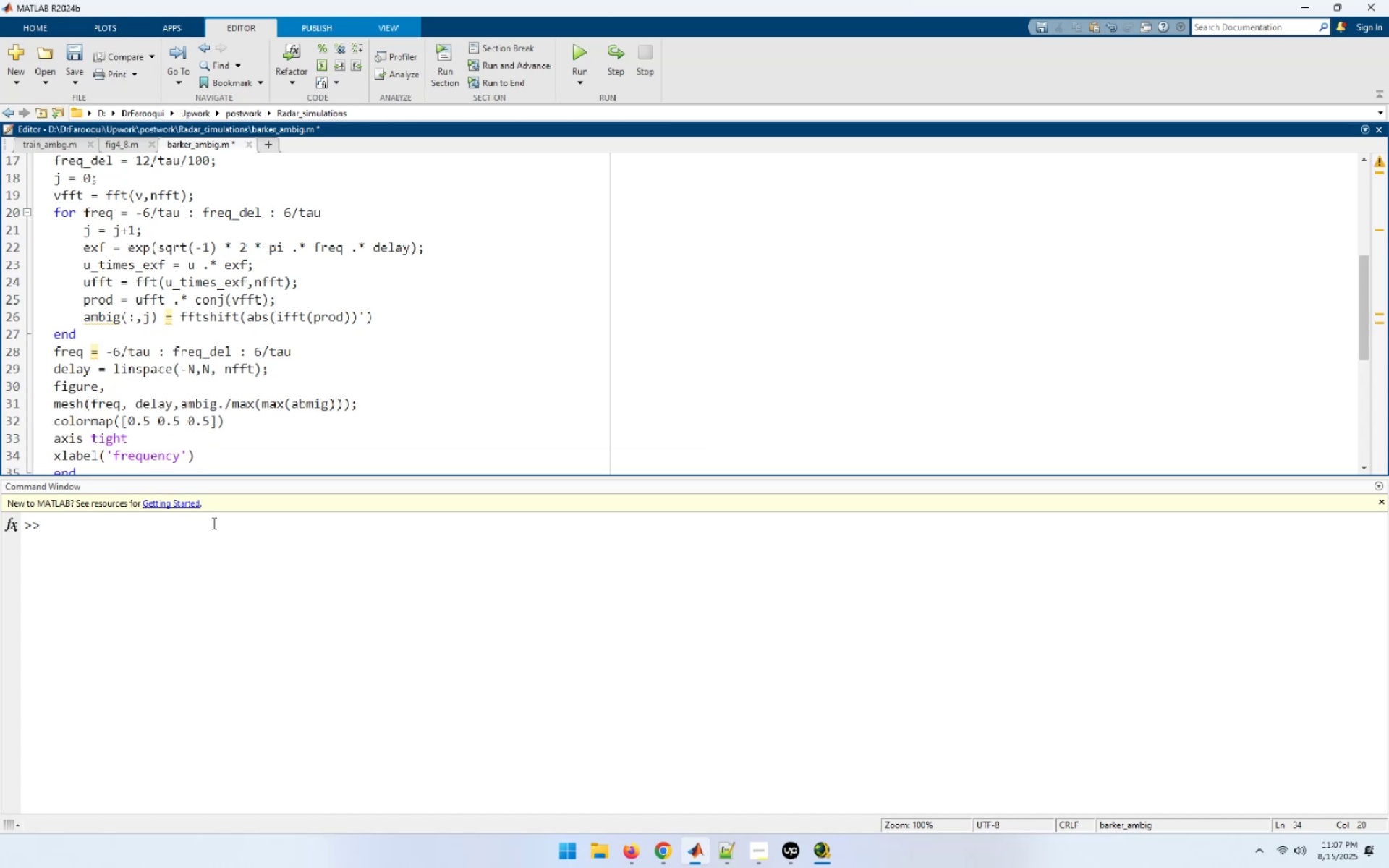 
key(Enter)
 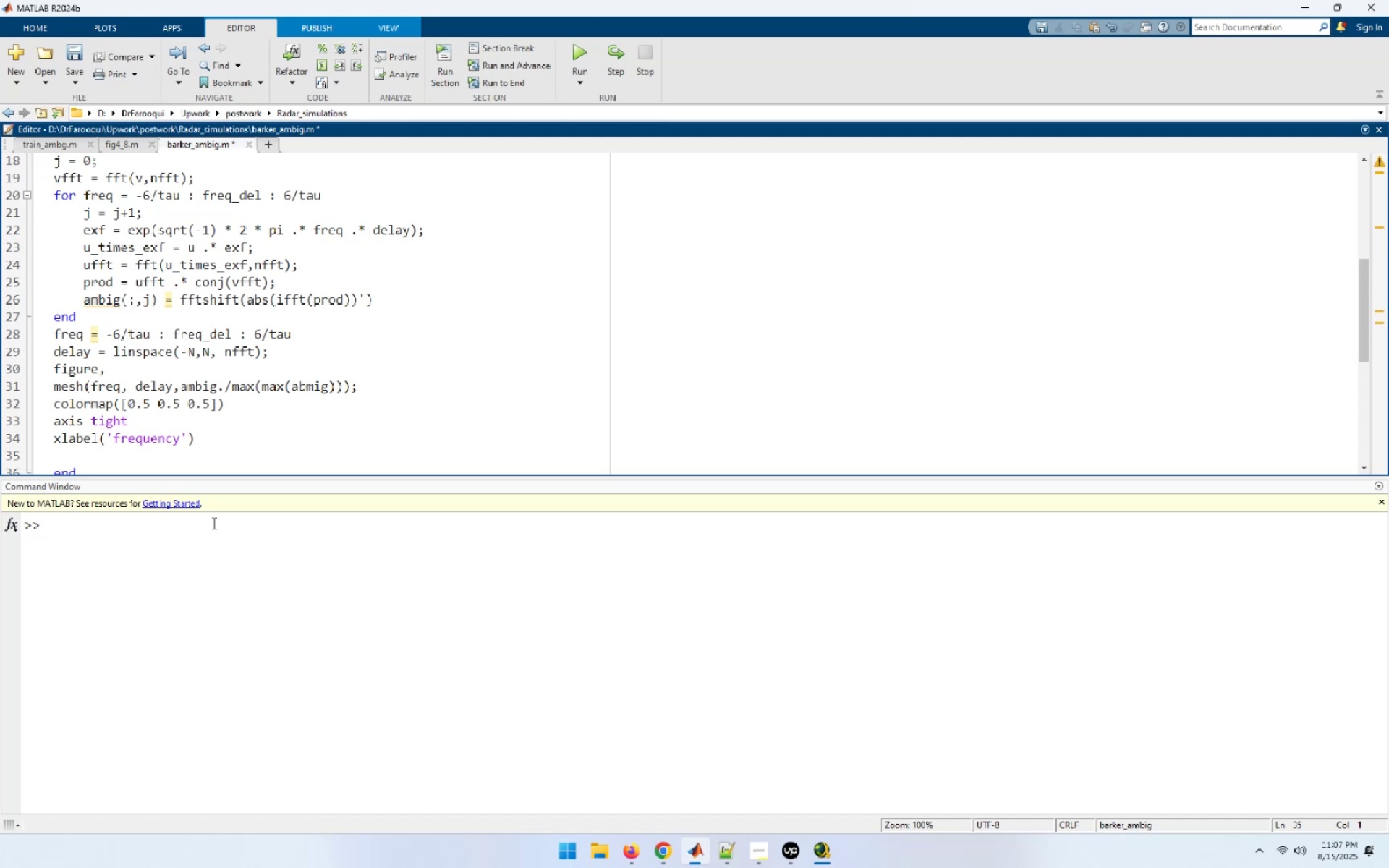 
type(yla)
key(Tab)
type(())
 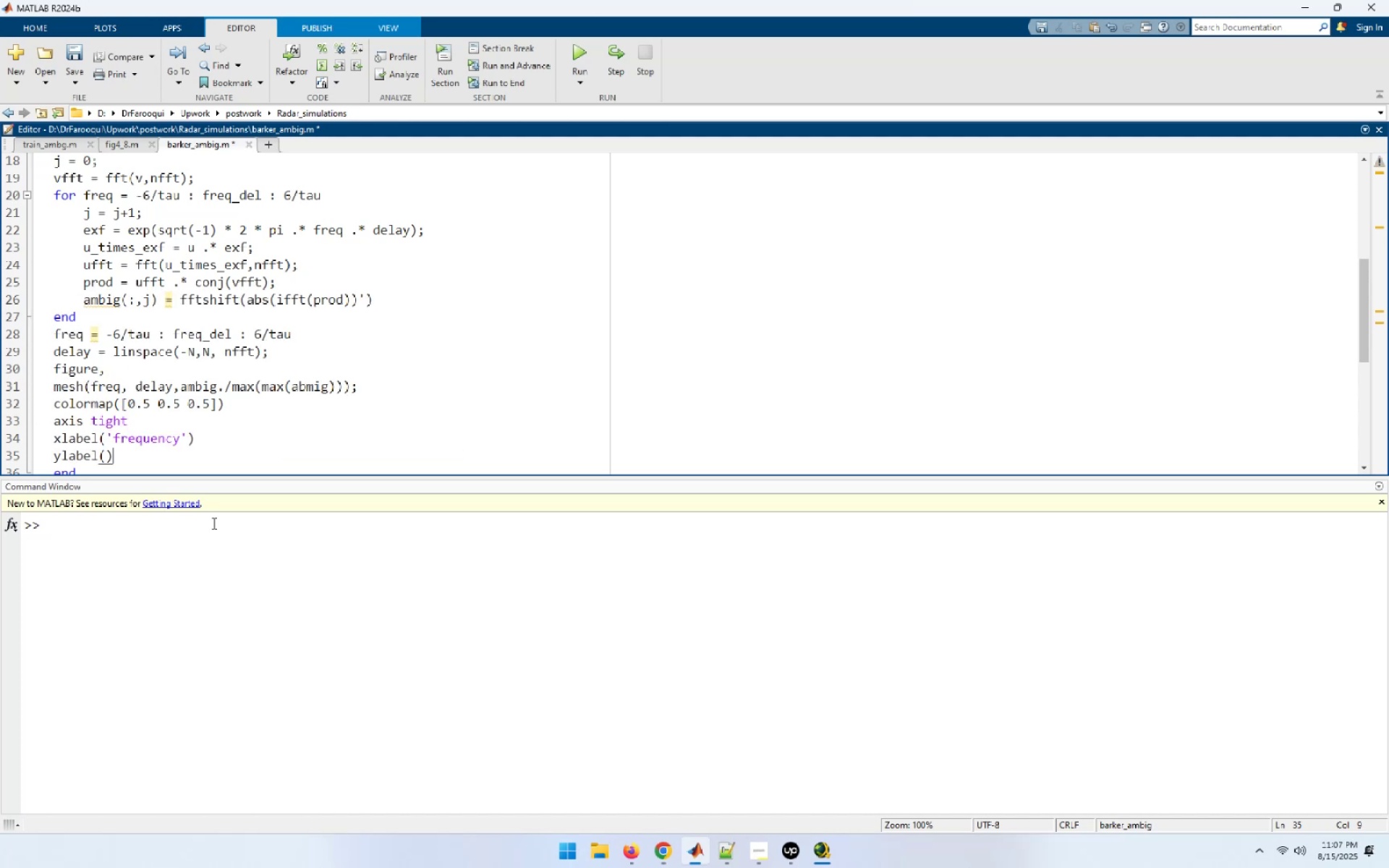 
key(ArrowLeft)
 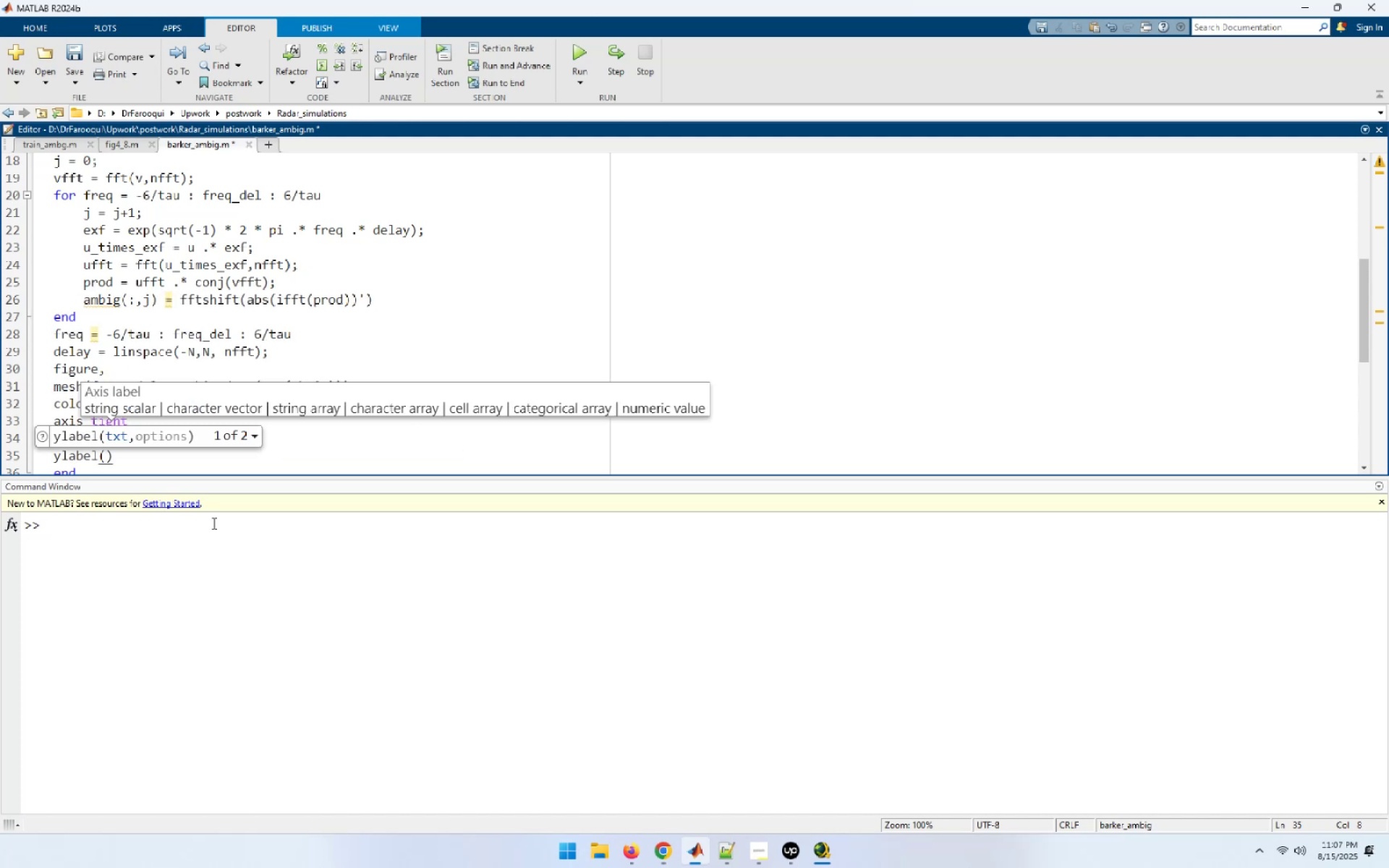 
type('delay)
 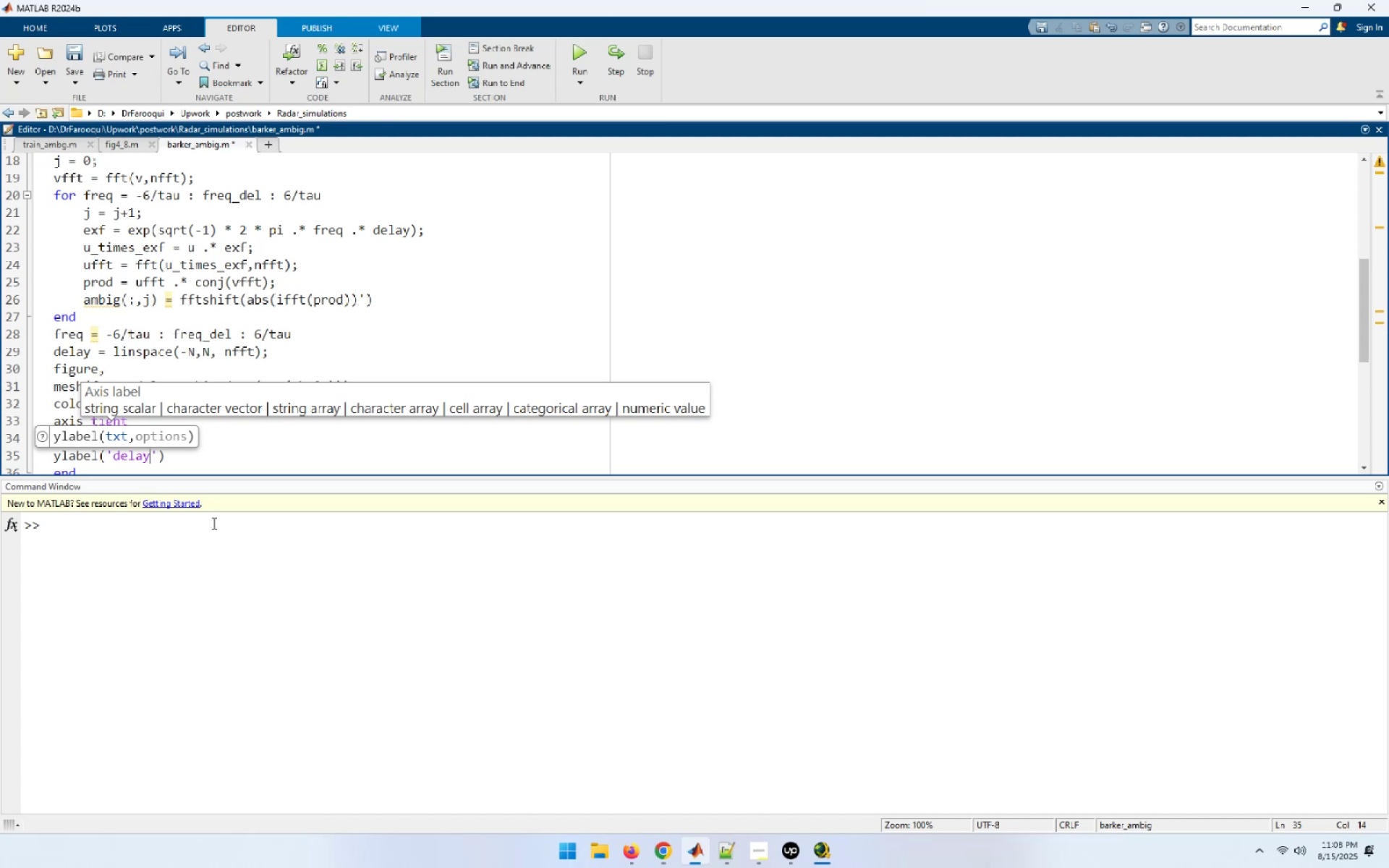 
key(End)
 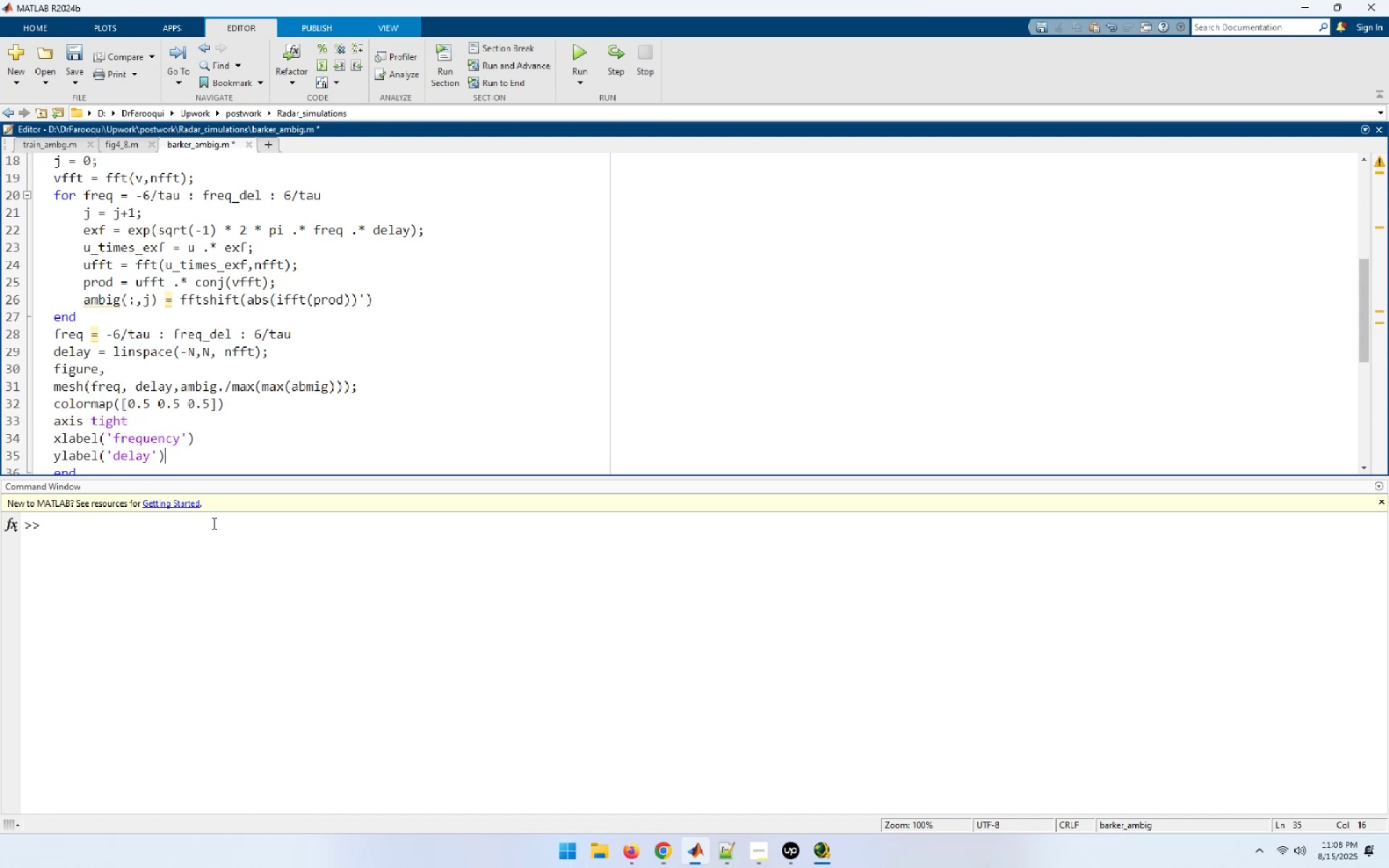 
wait(5.58)
 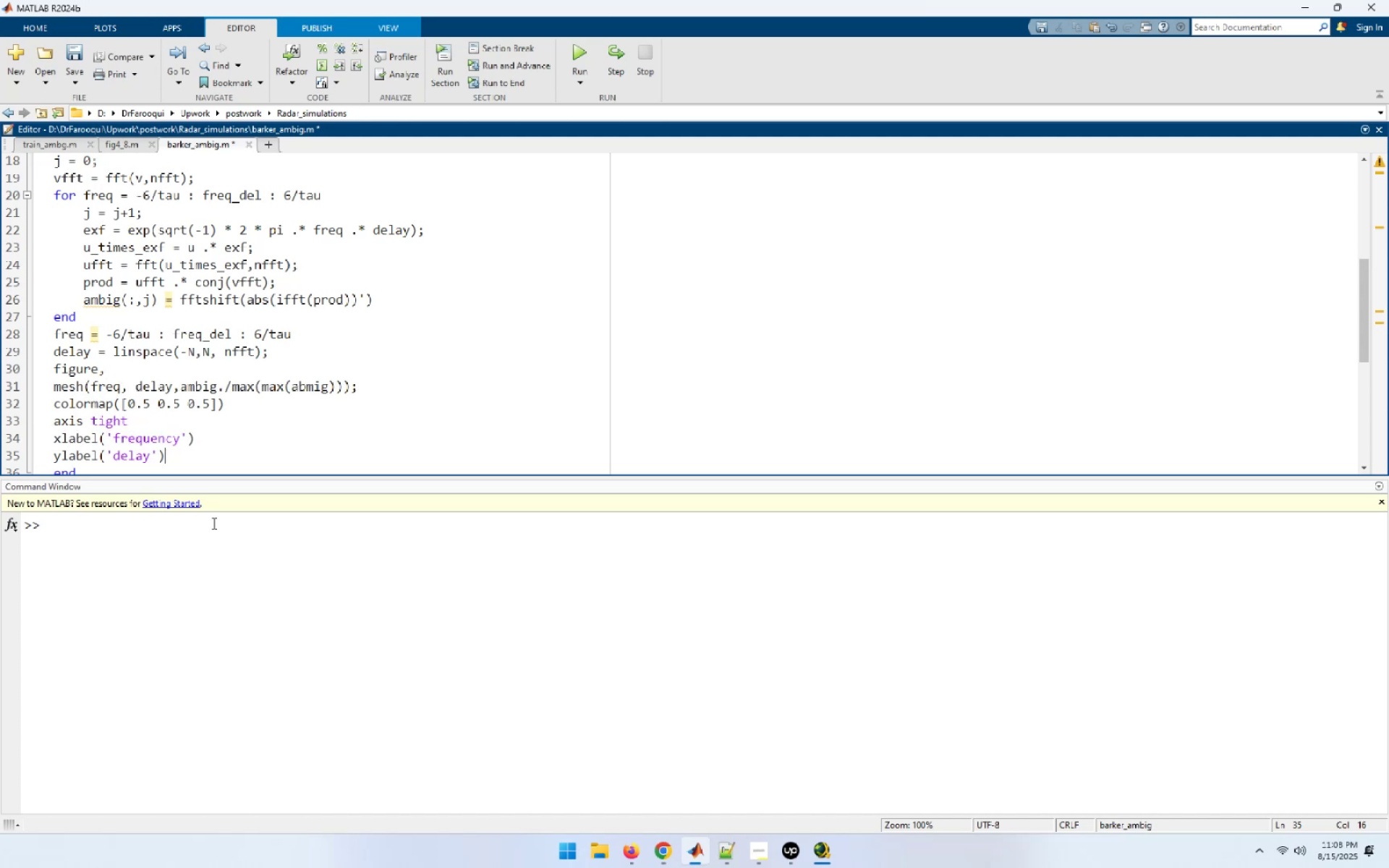 
key(Enter)
 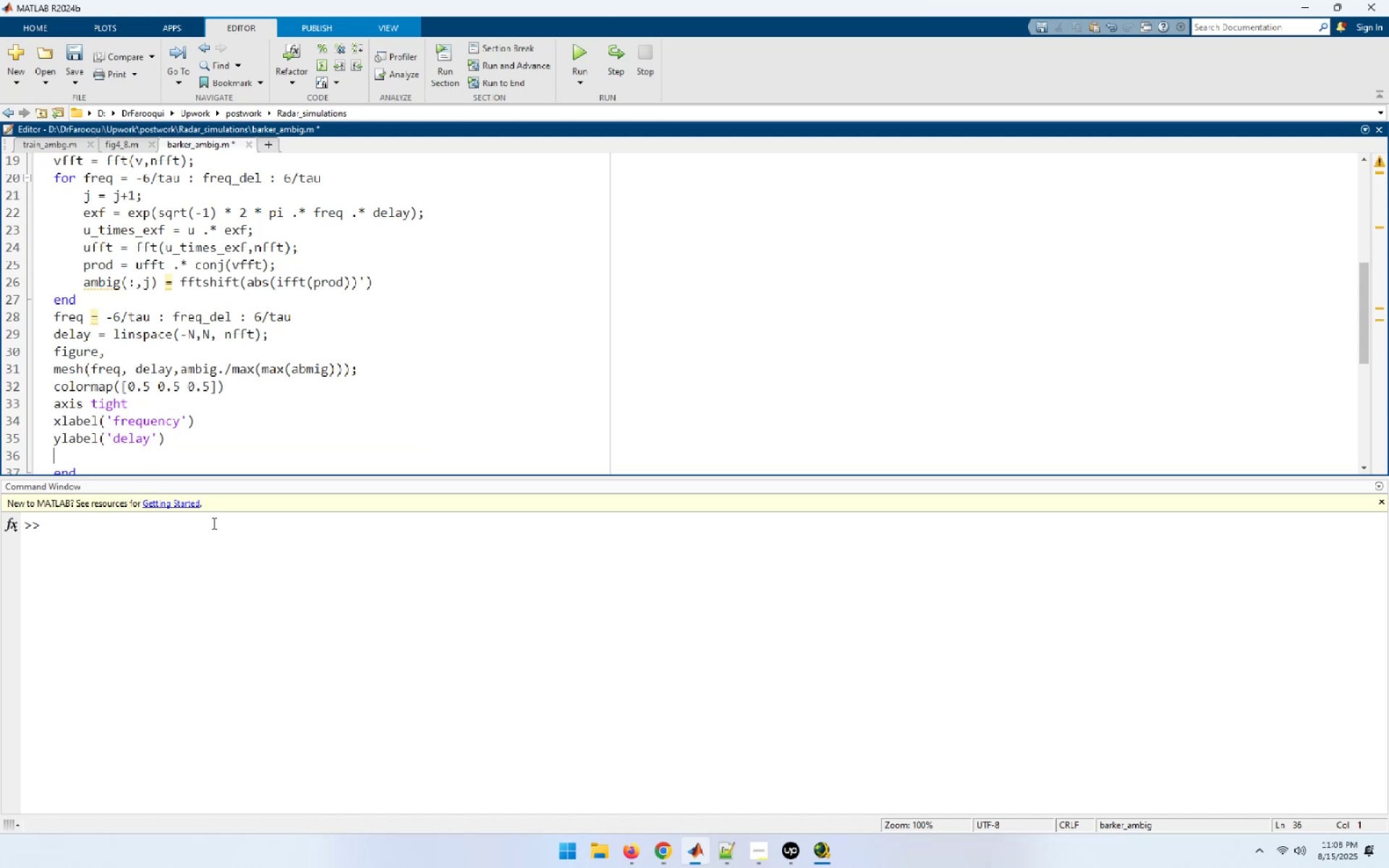 
key(Z)
 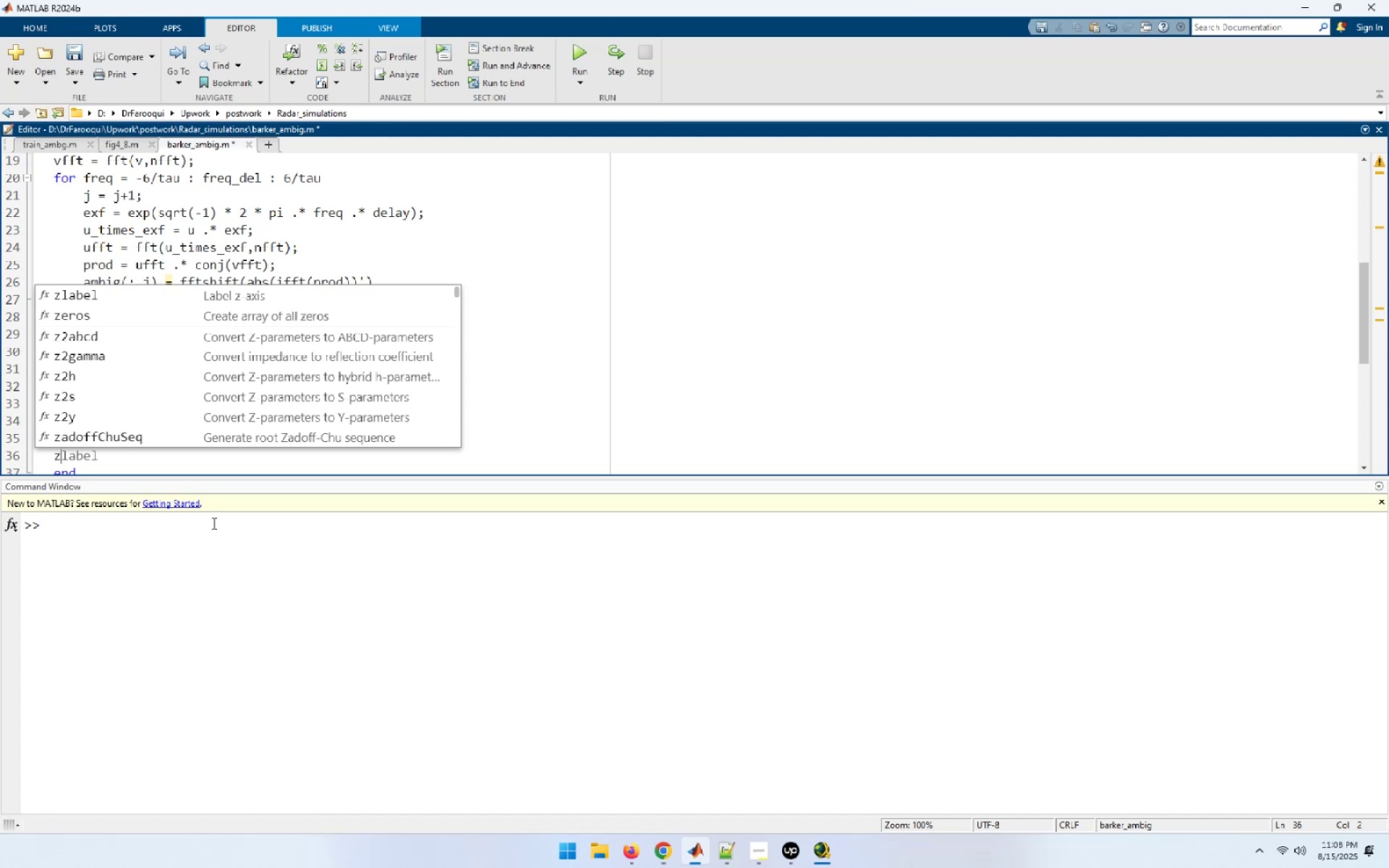 
key(Tab)
type(('ambiguity function)
 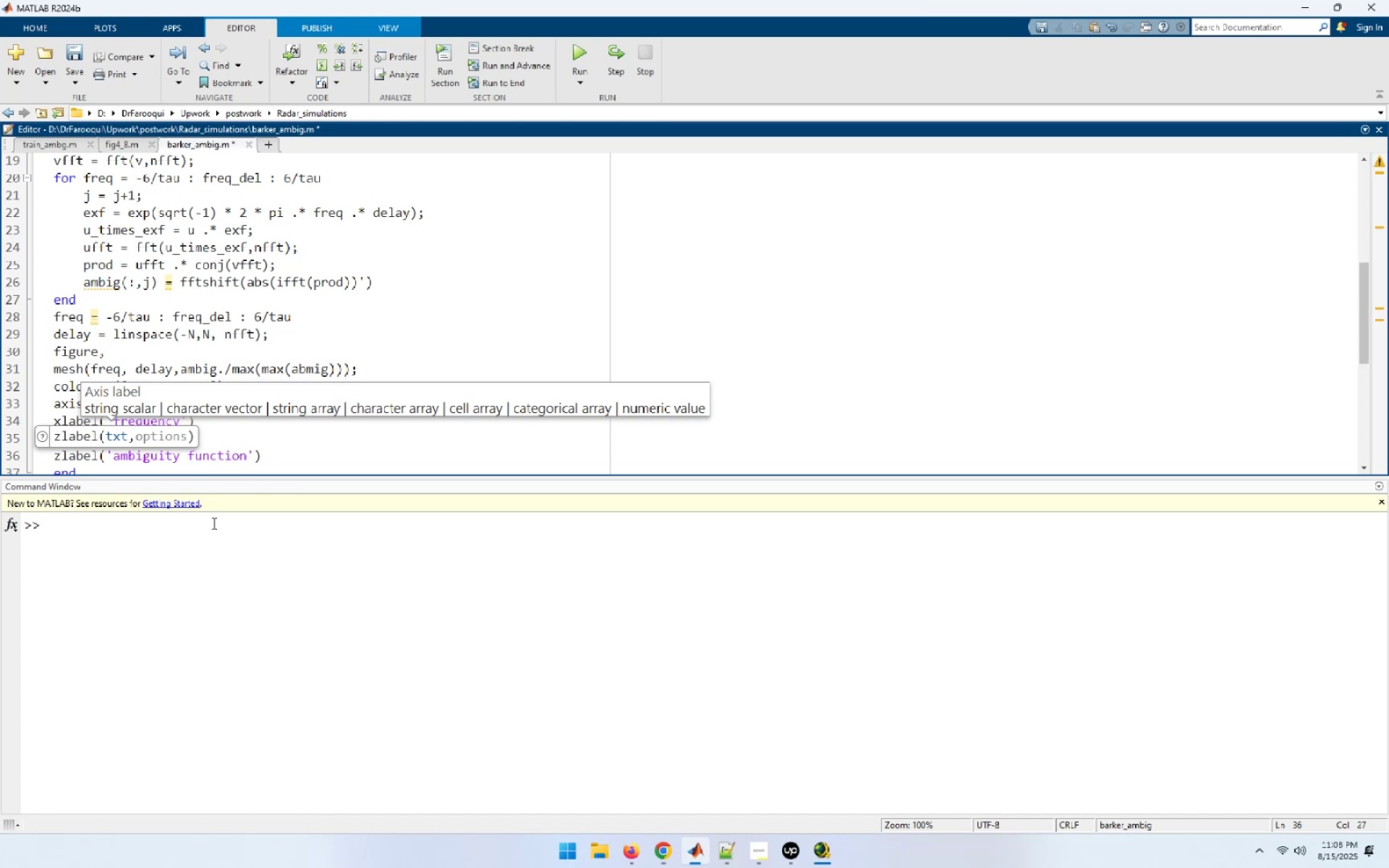 
wait(6.1)
 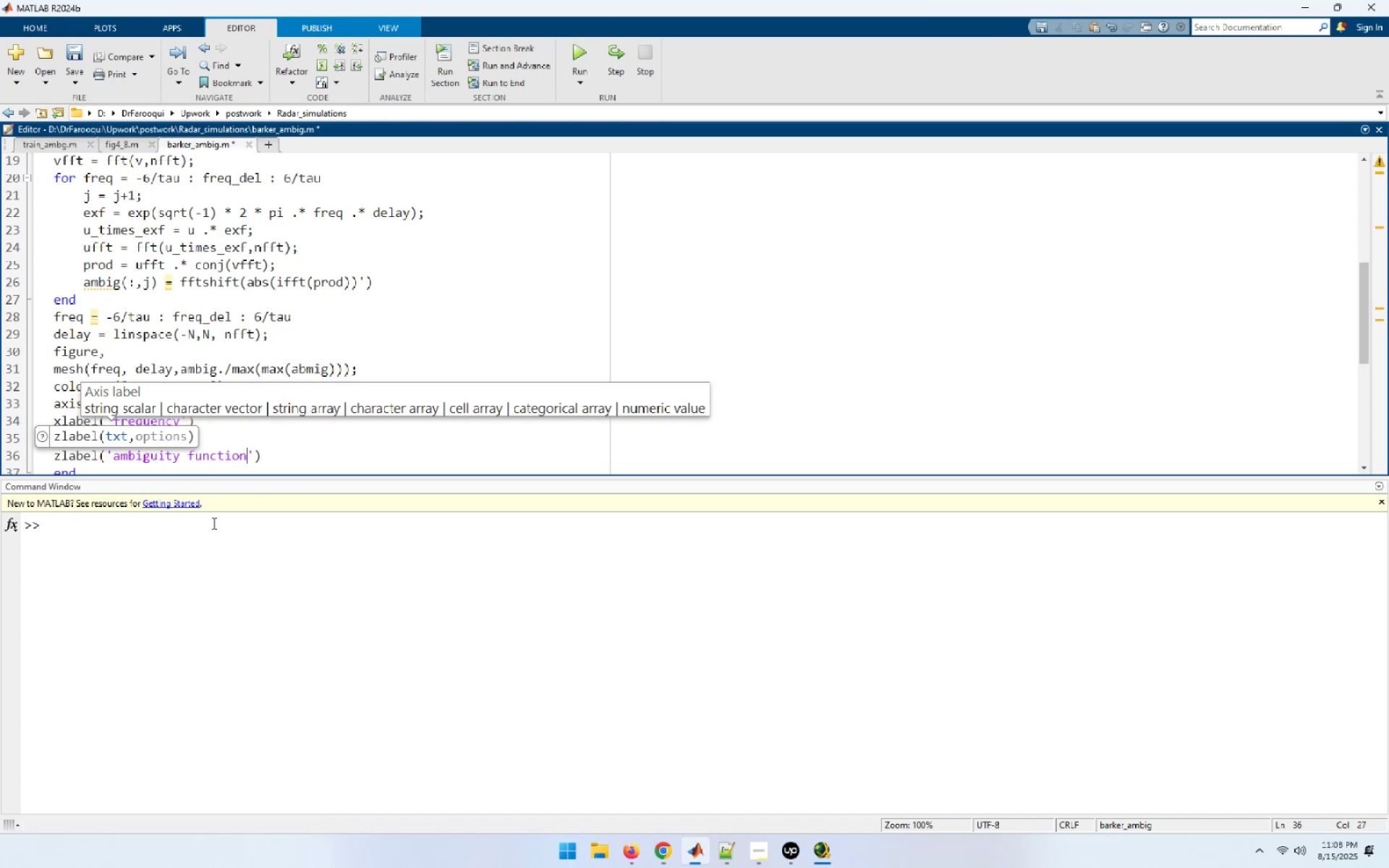 
key(End)
 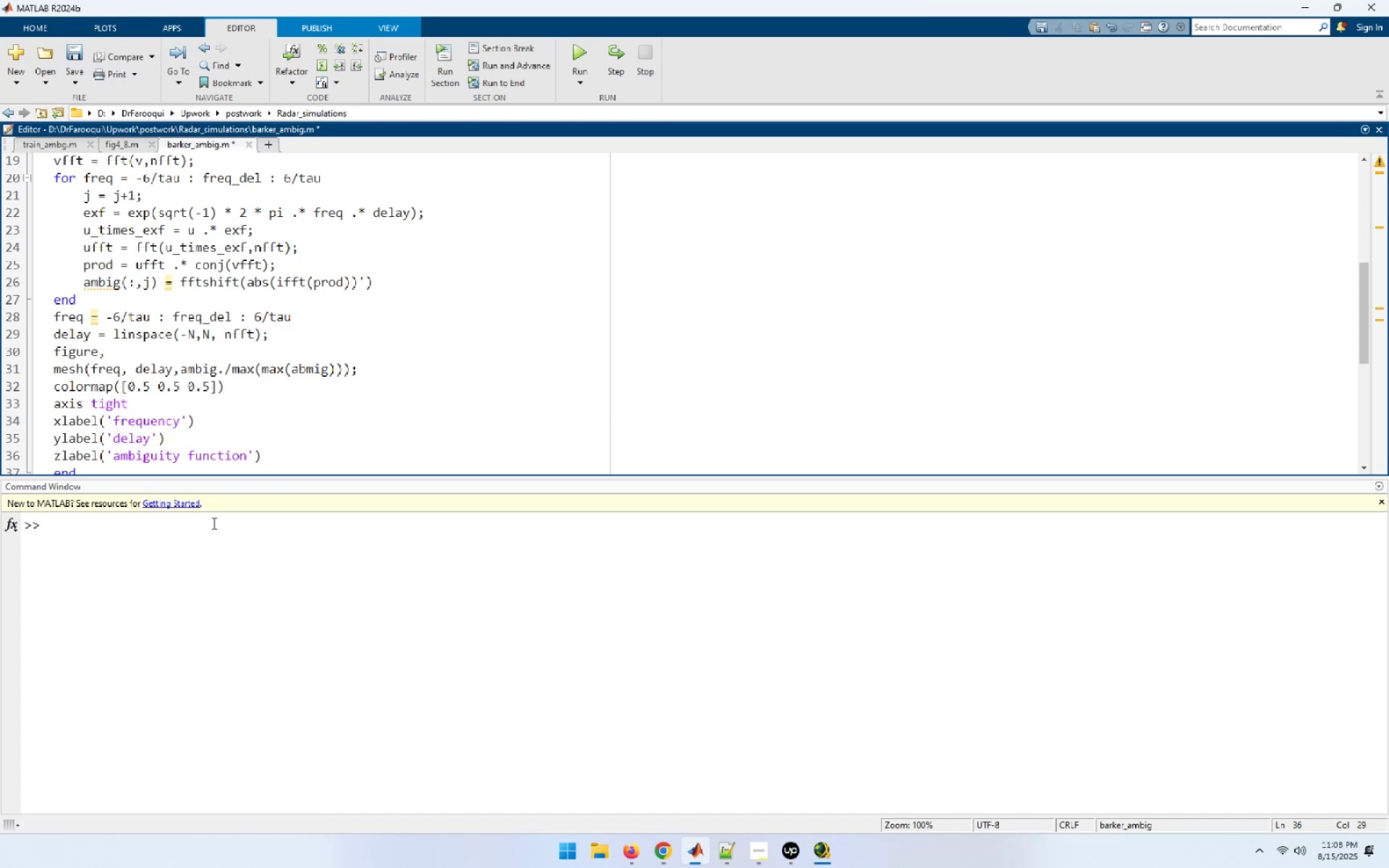 
key(Semicolon)
 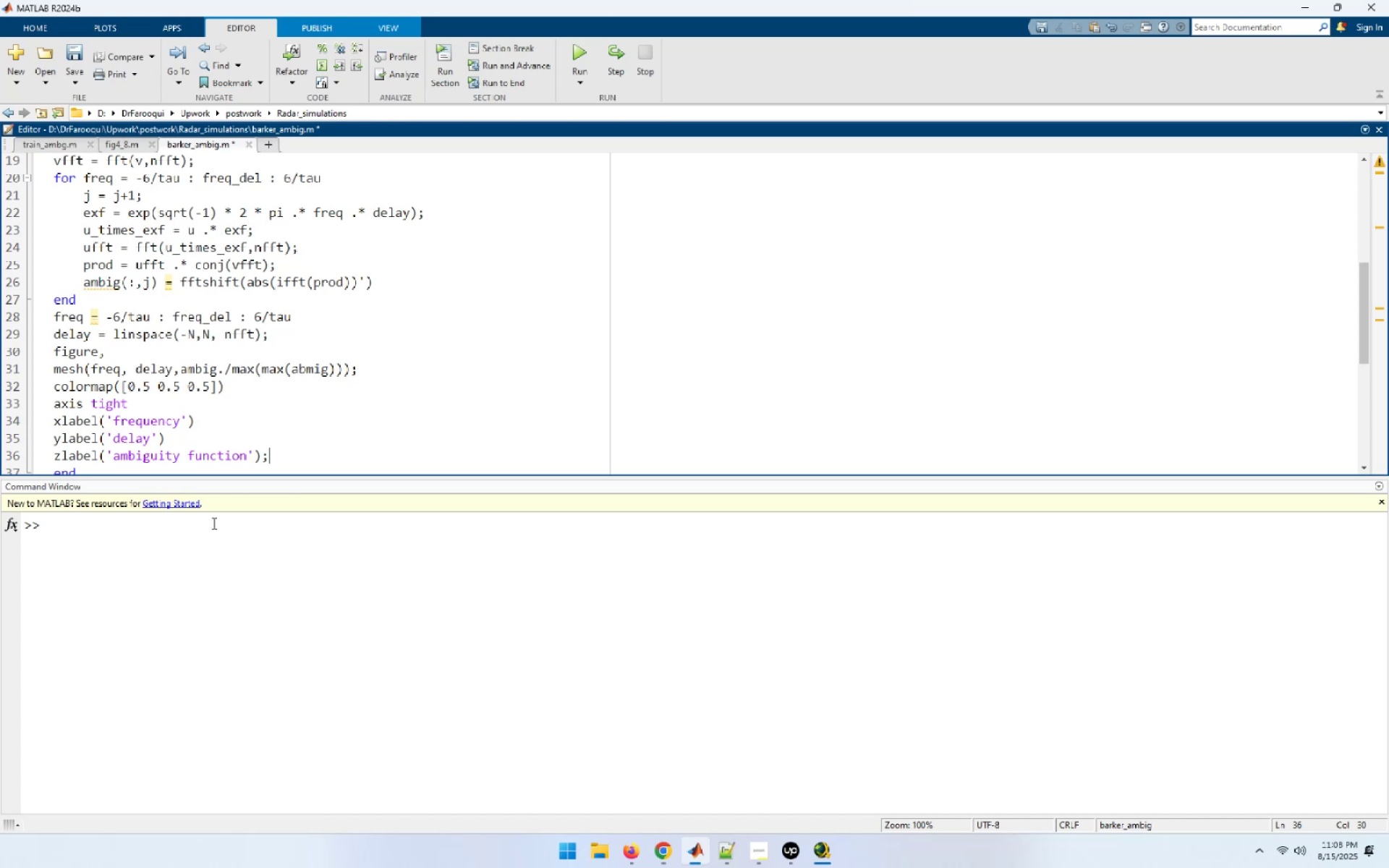 
key(Enter)
 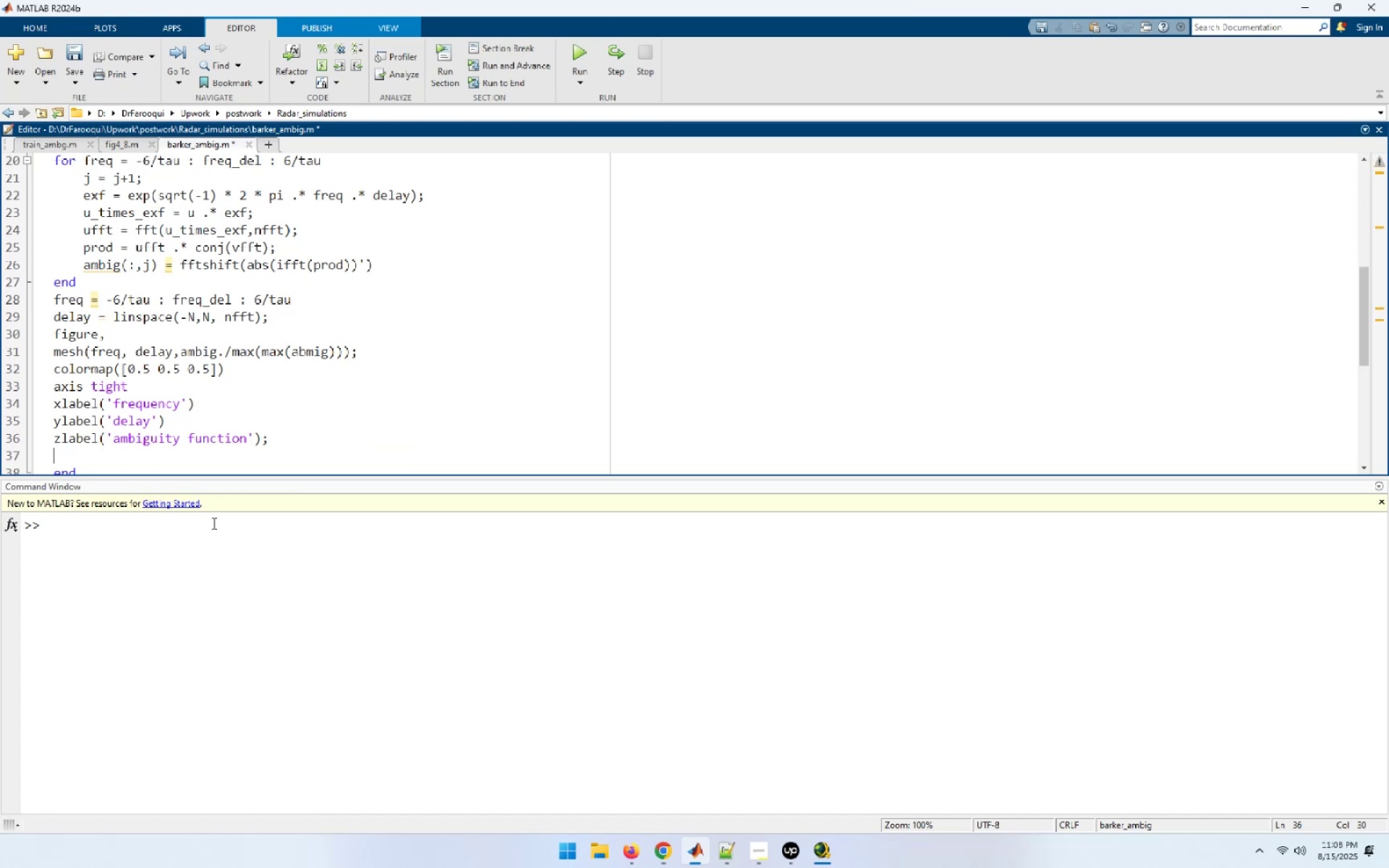 
key(Enter)
 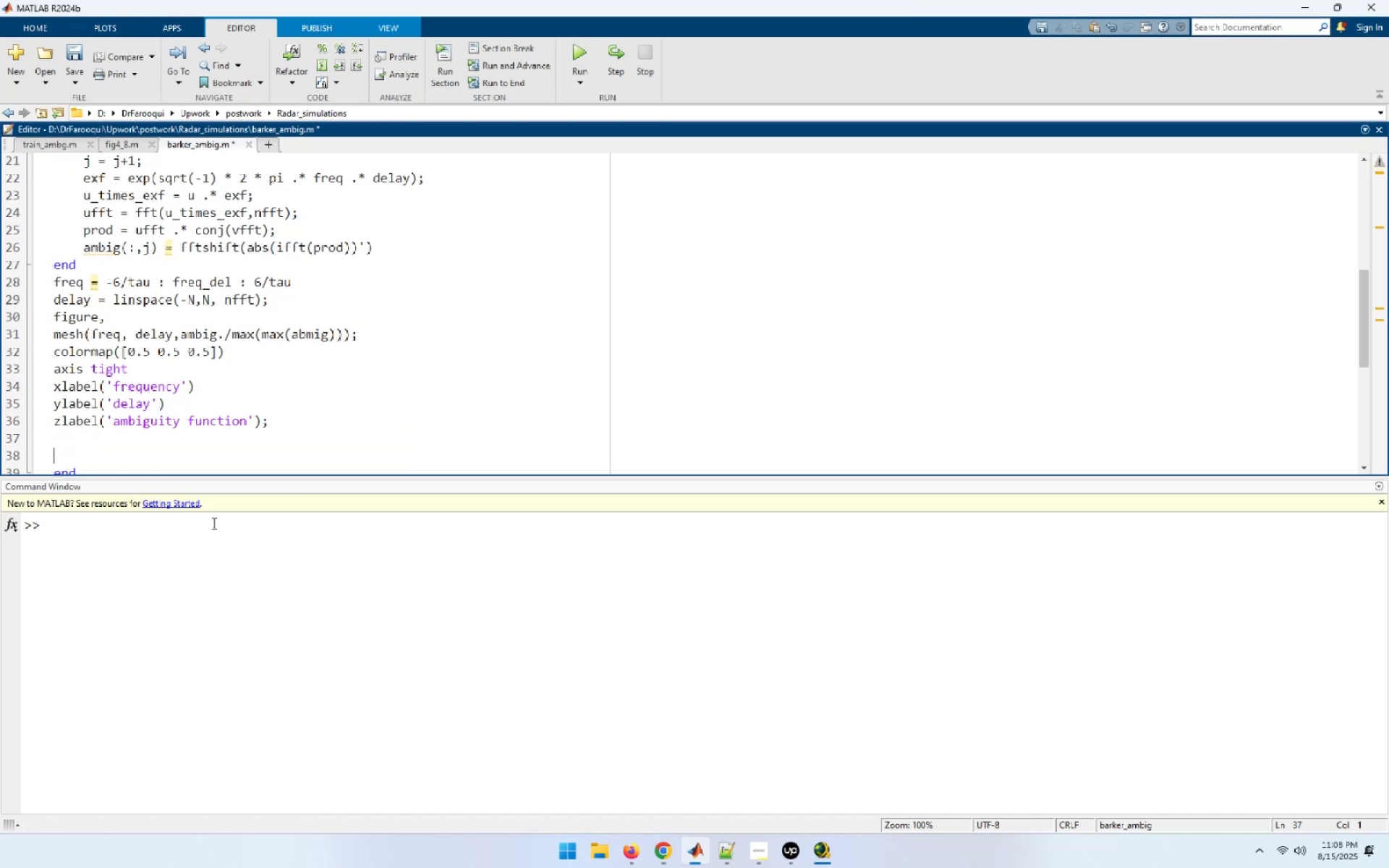 
type(figure)
 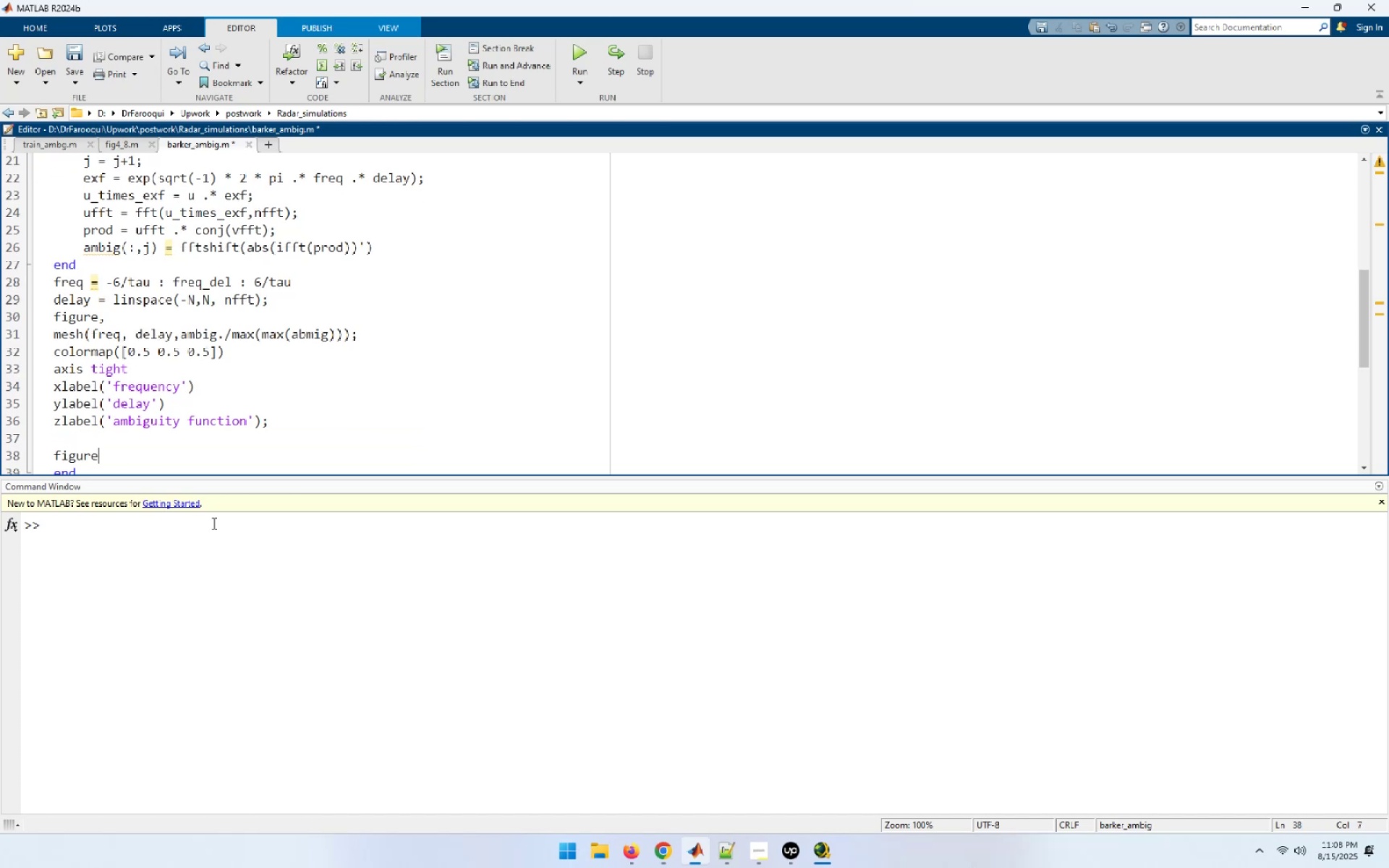 
key(Enter)
 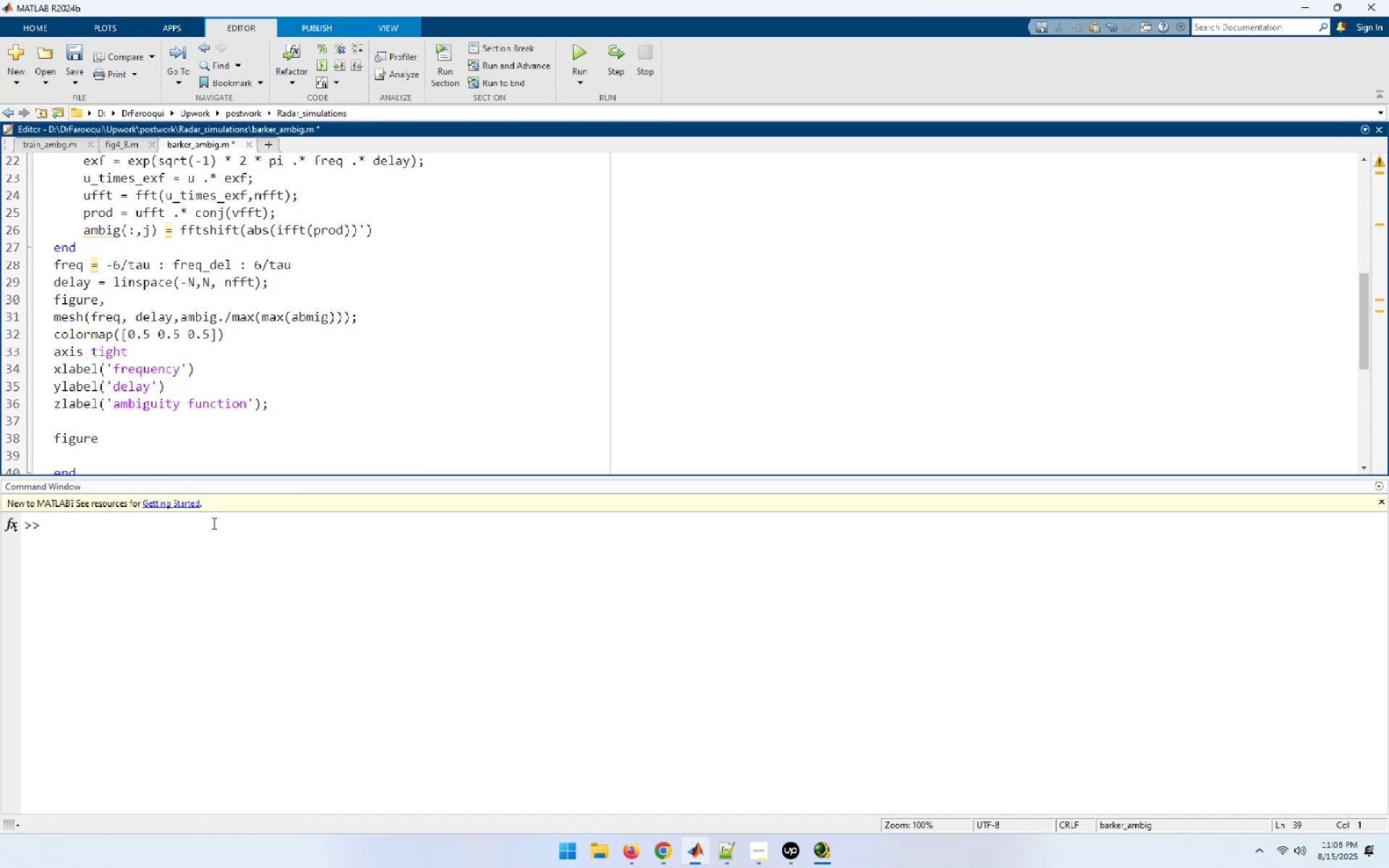 
type(value = 10 * N;)
 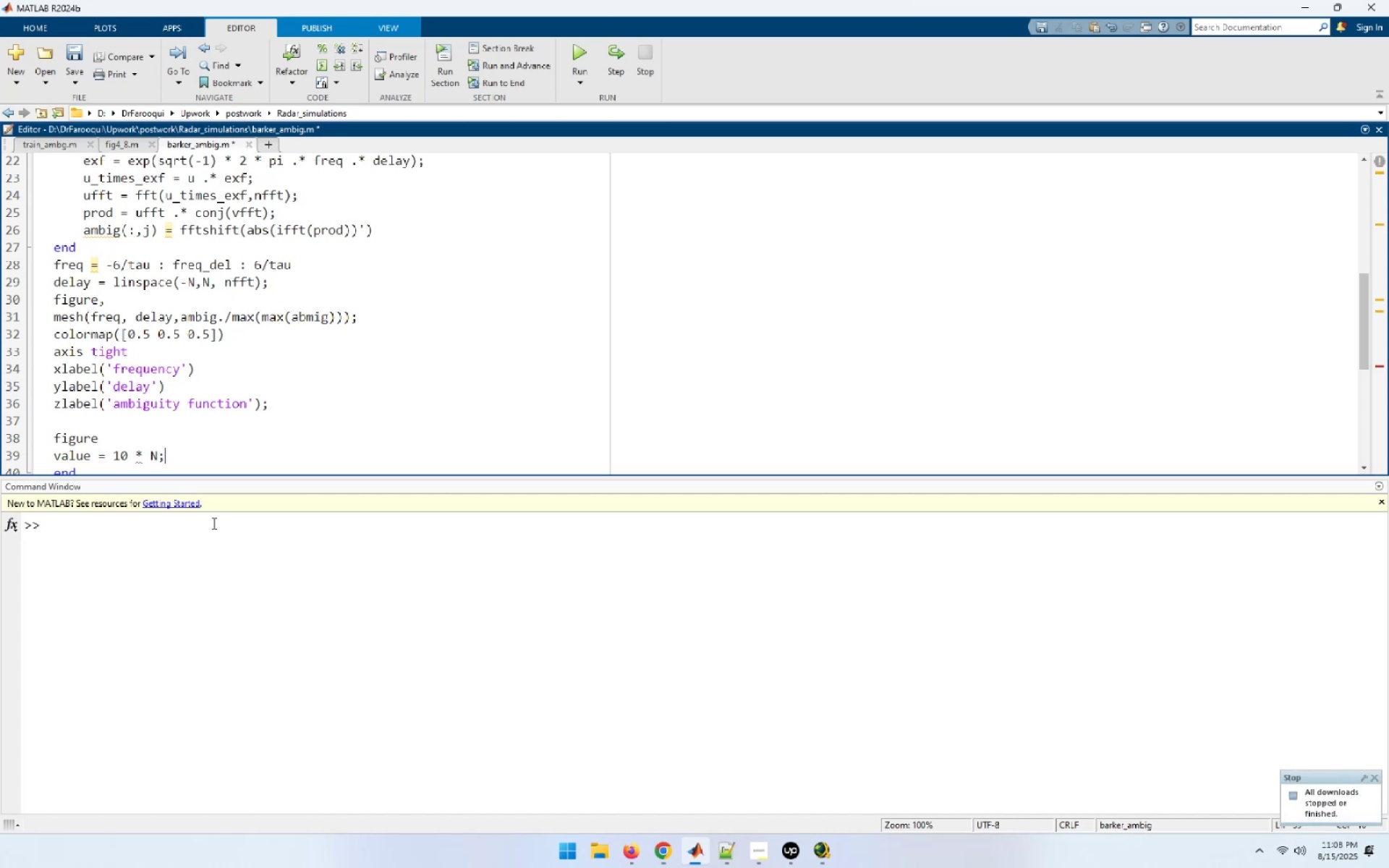 
key(Enter)
 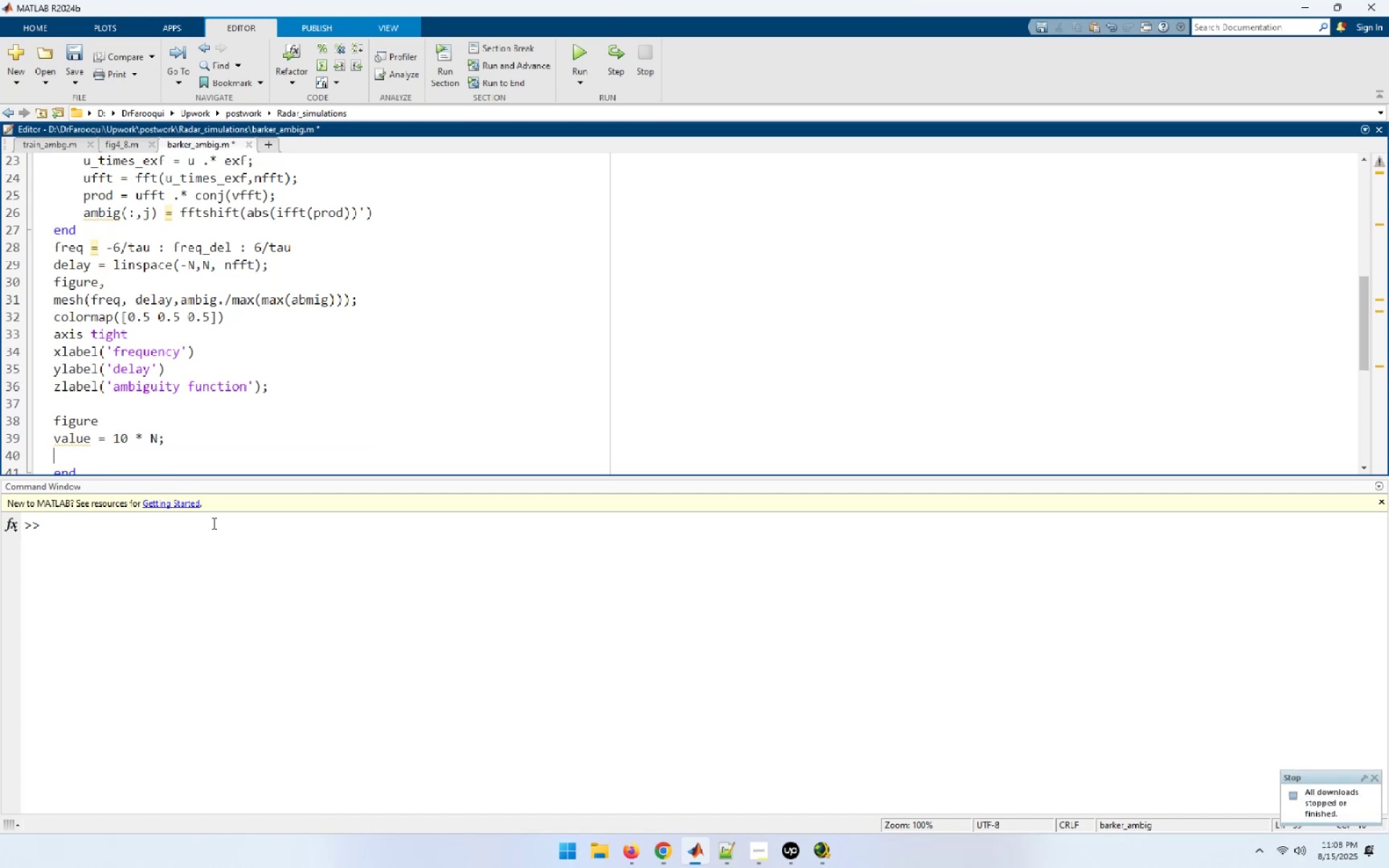 
type(plot(delay,ambig())
 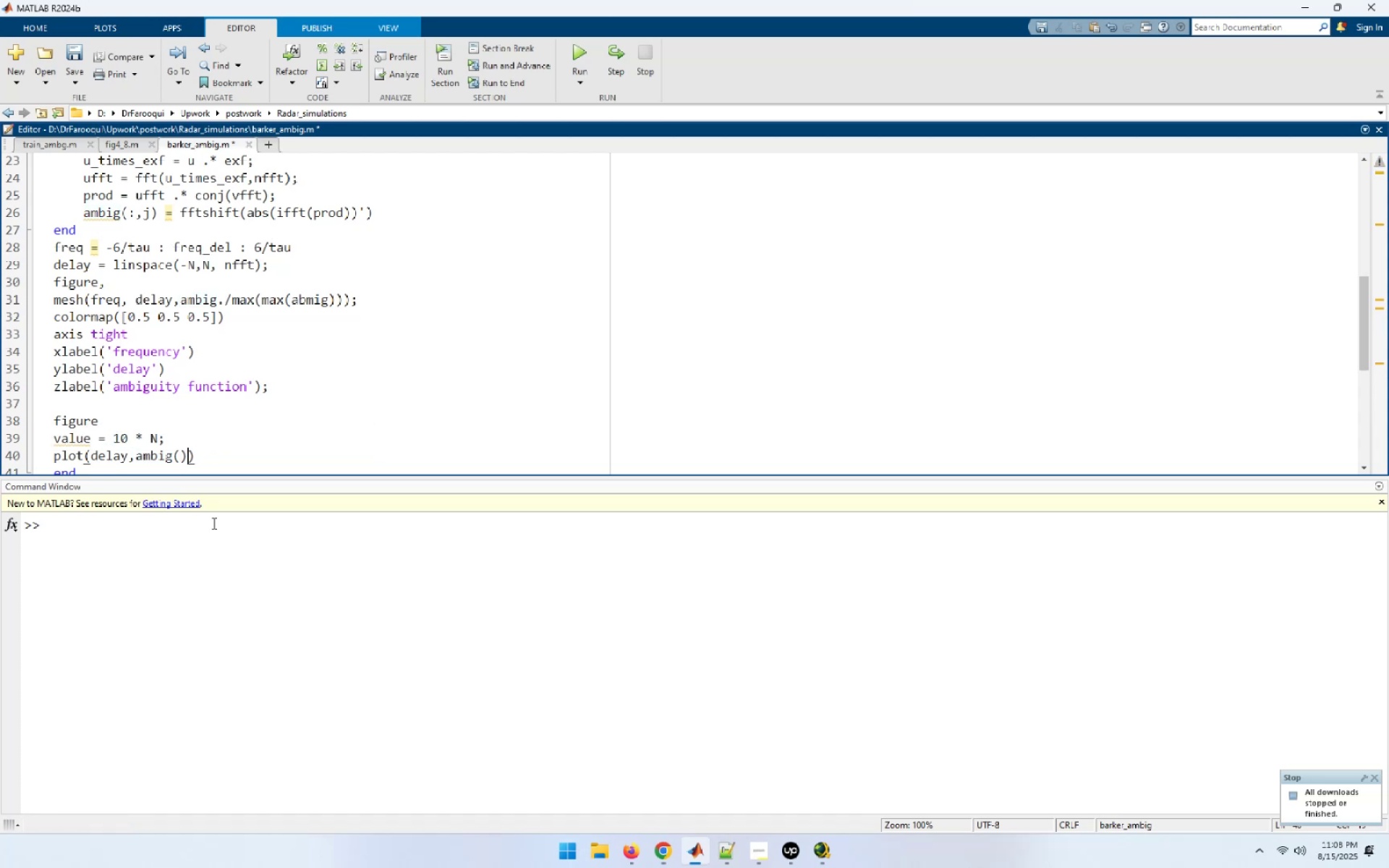 
key(ArrowLeft)
 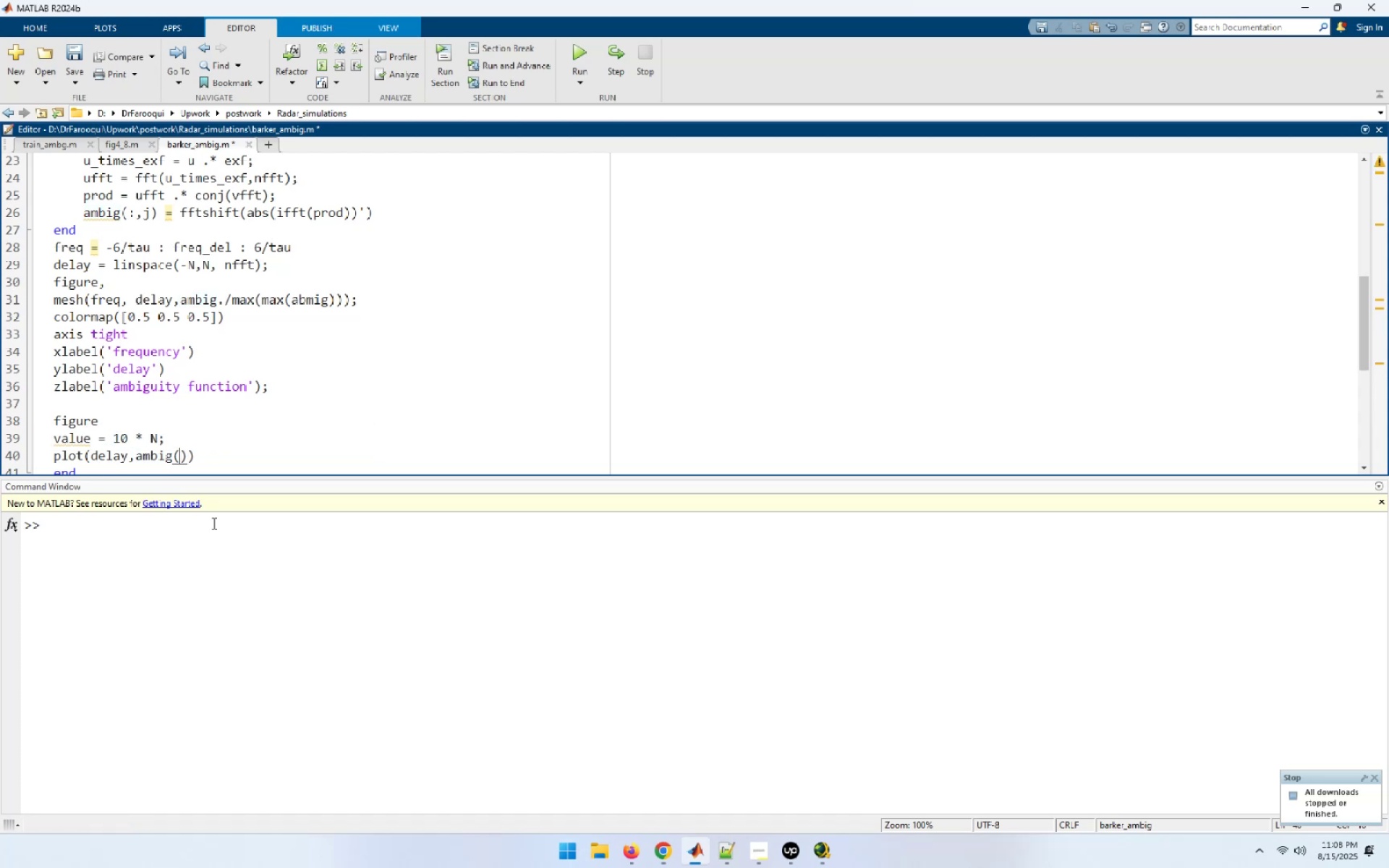 
type(:,51)/val)
key(Tab)
type(,'k'[End])
 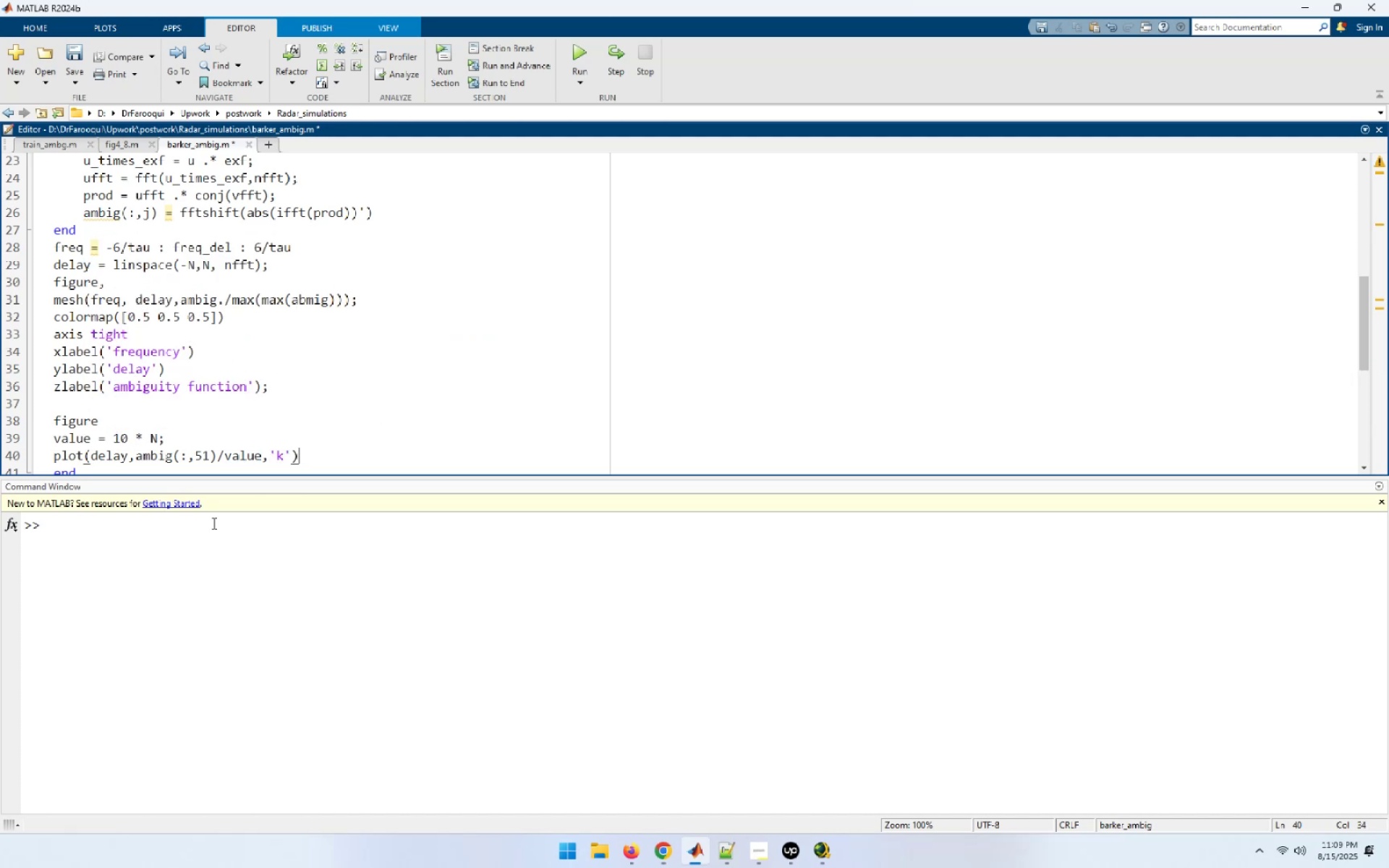 
key(Enter)
 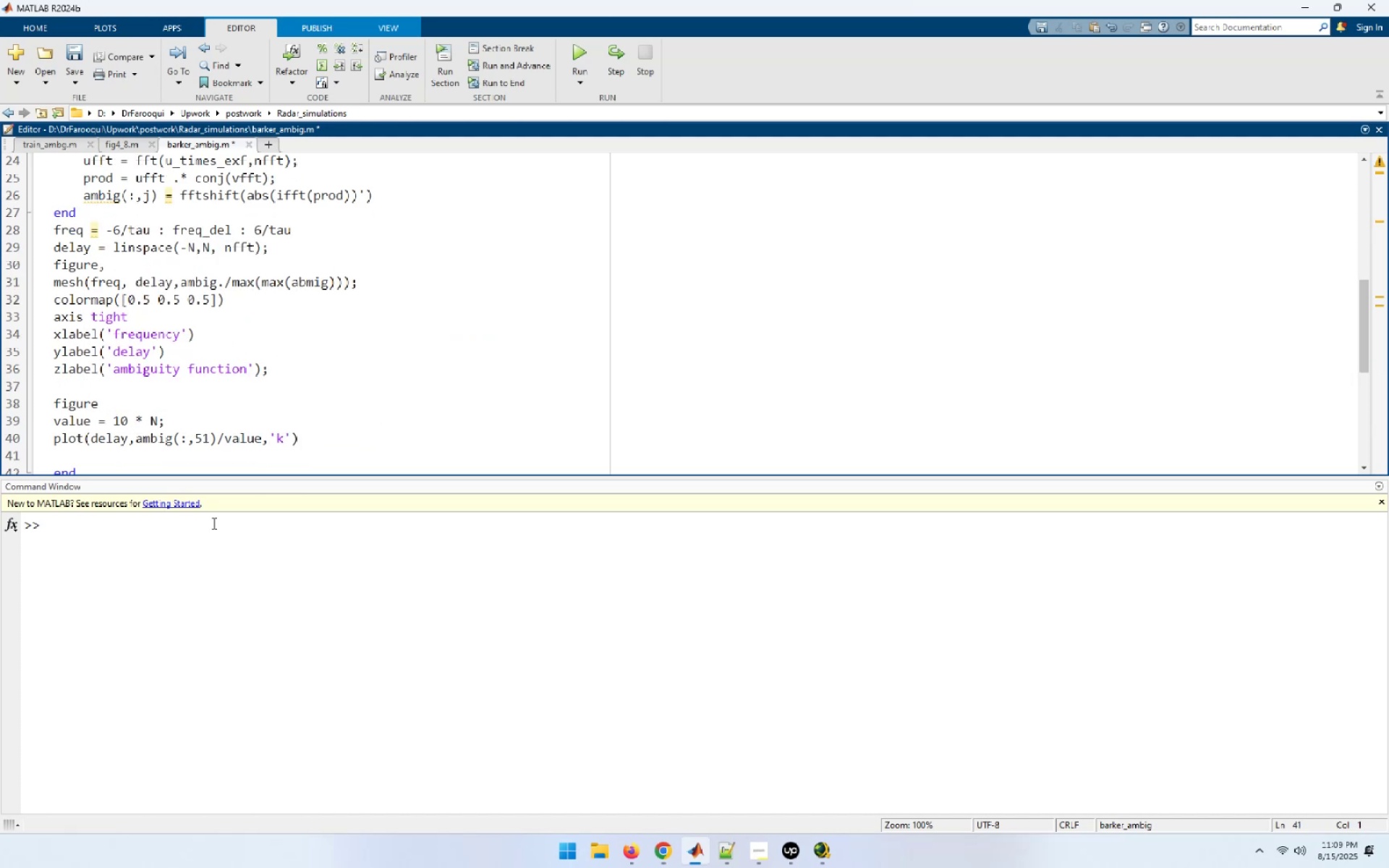 
type(xla)
key(Tab)
type(('delay');)
 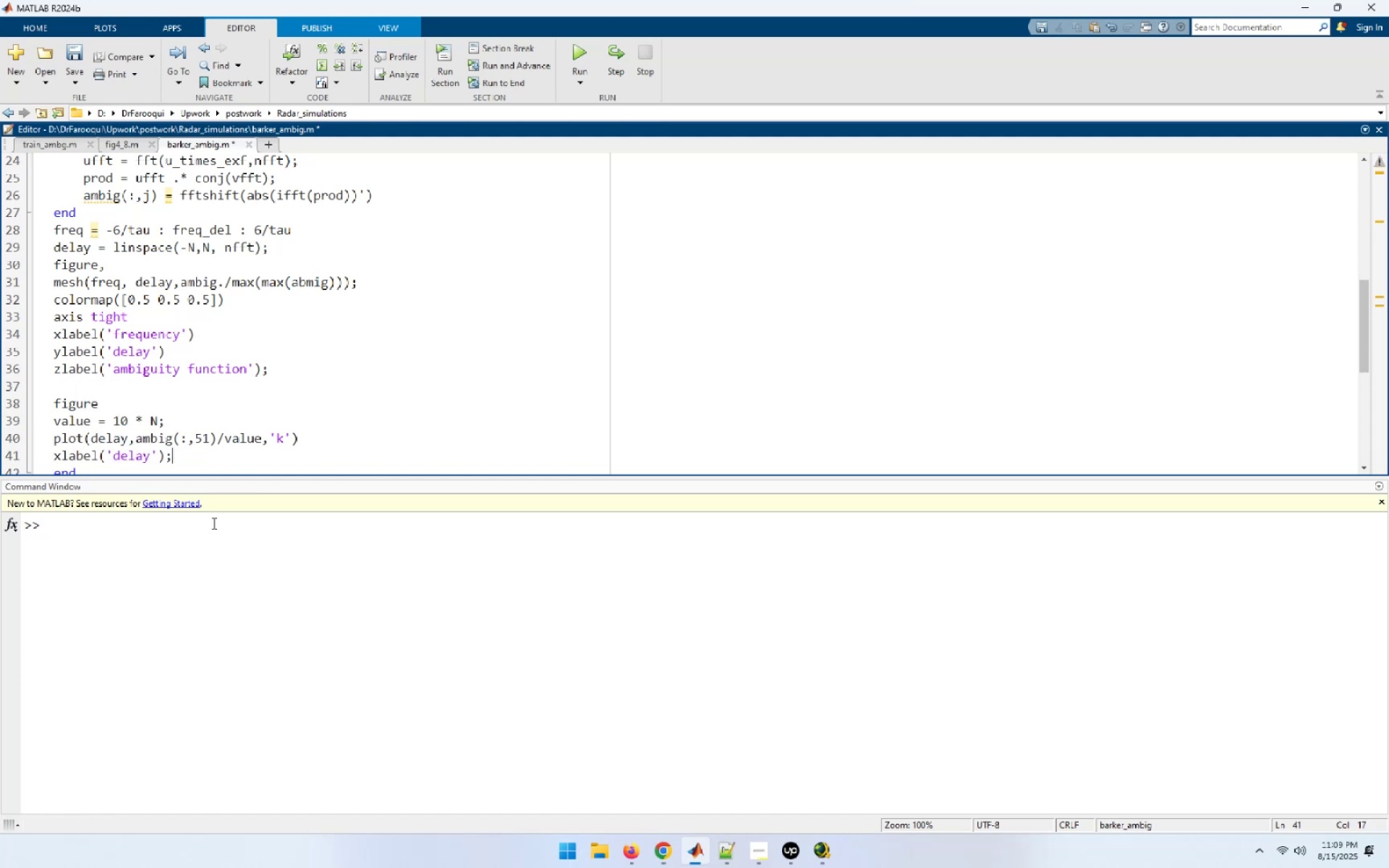 
key(Enter)
 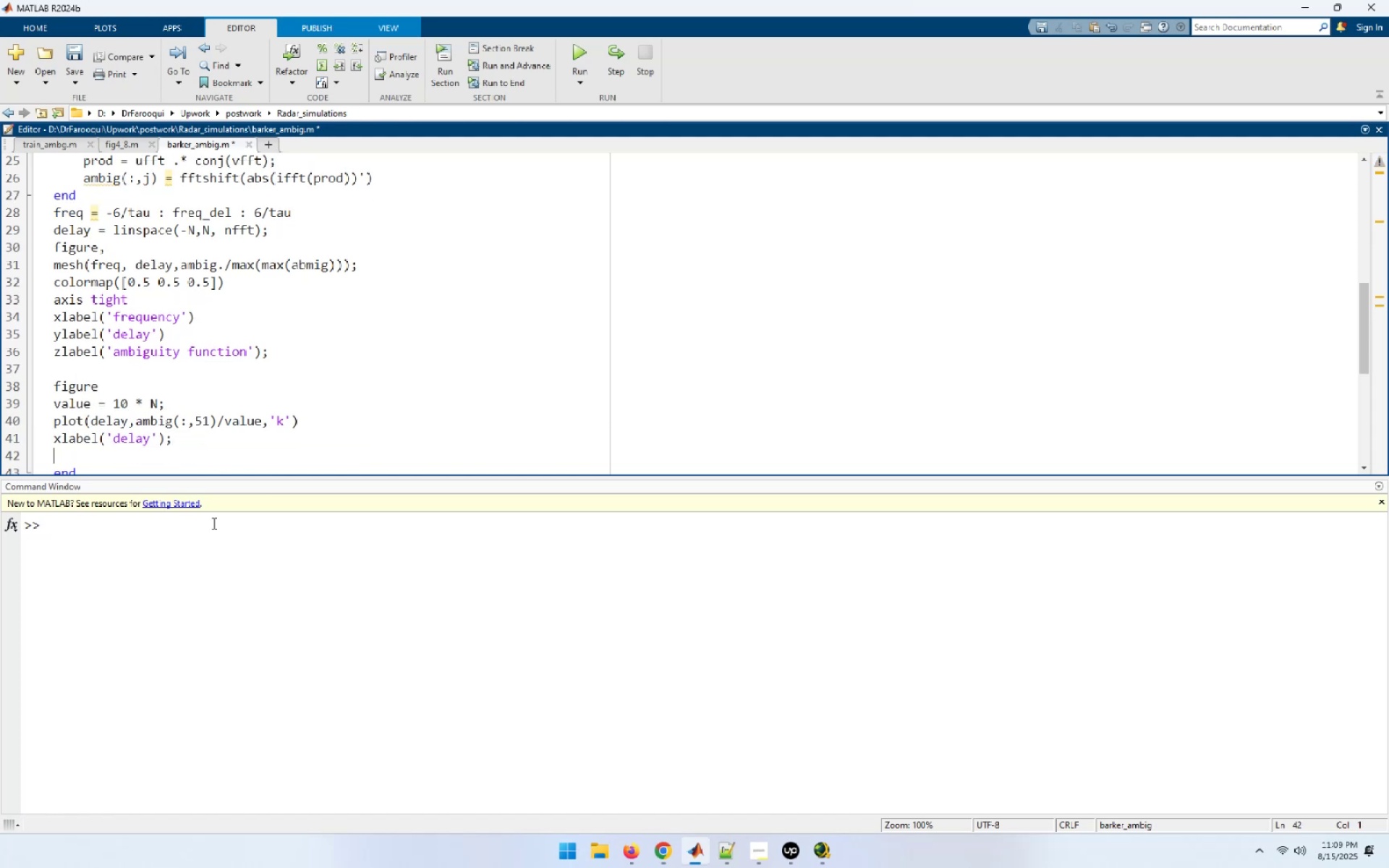 
type(yl)
key(Backspace)
type(l)
key(Tab)
type(('normalized ambiguity cut for f = 0[End])
 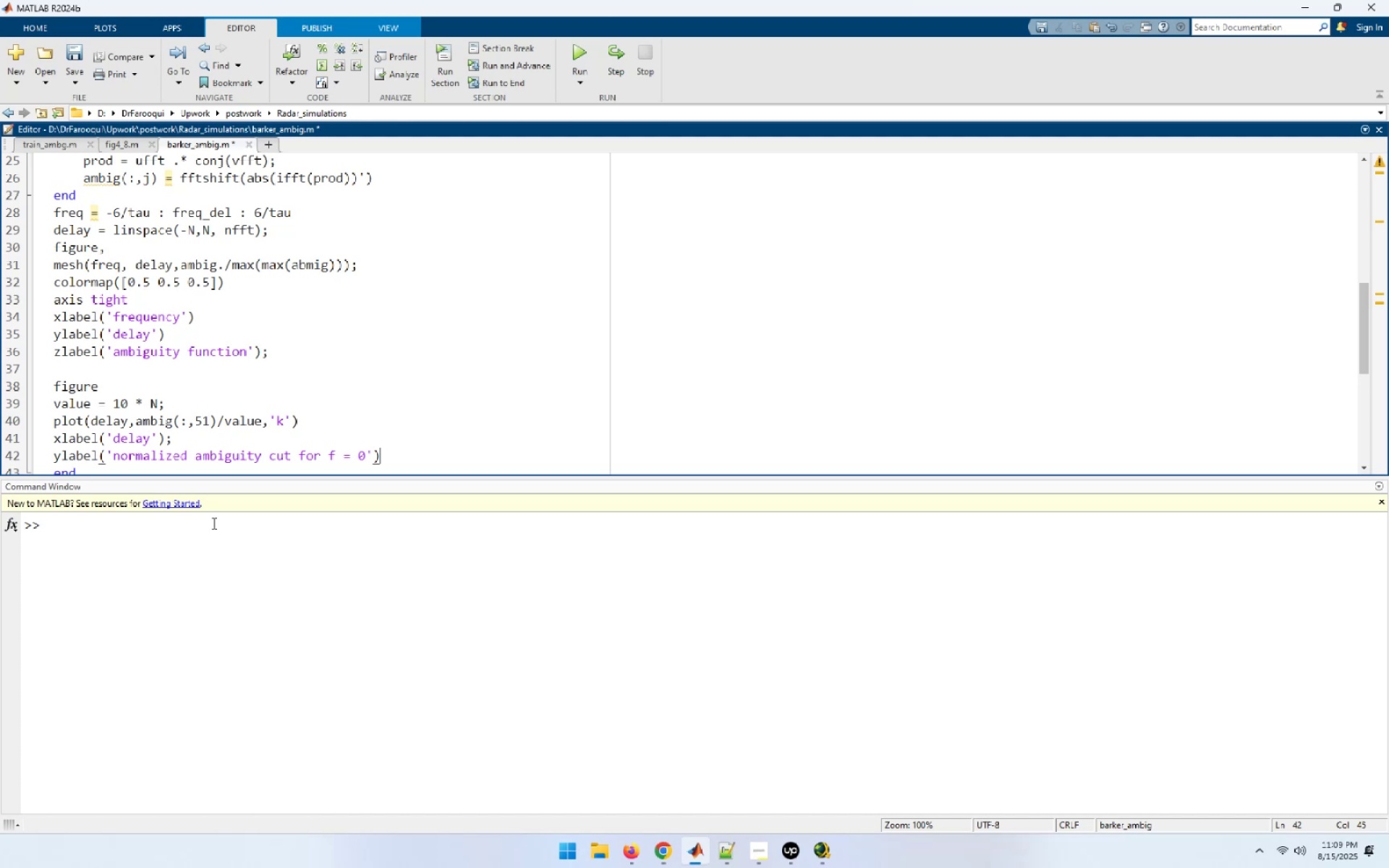 
key(Enter)
 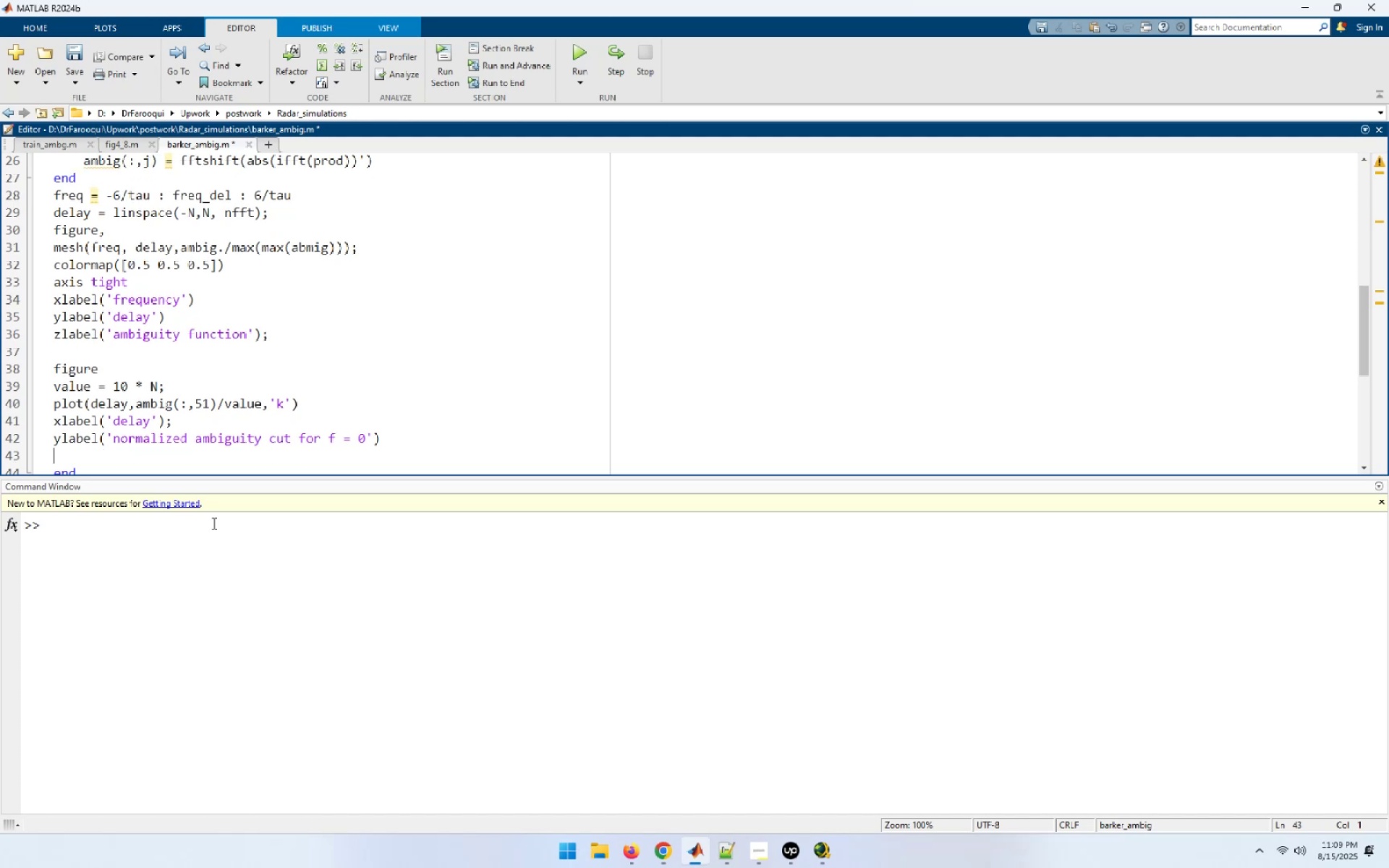 
key(G)
 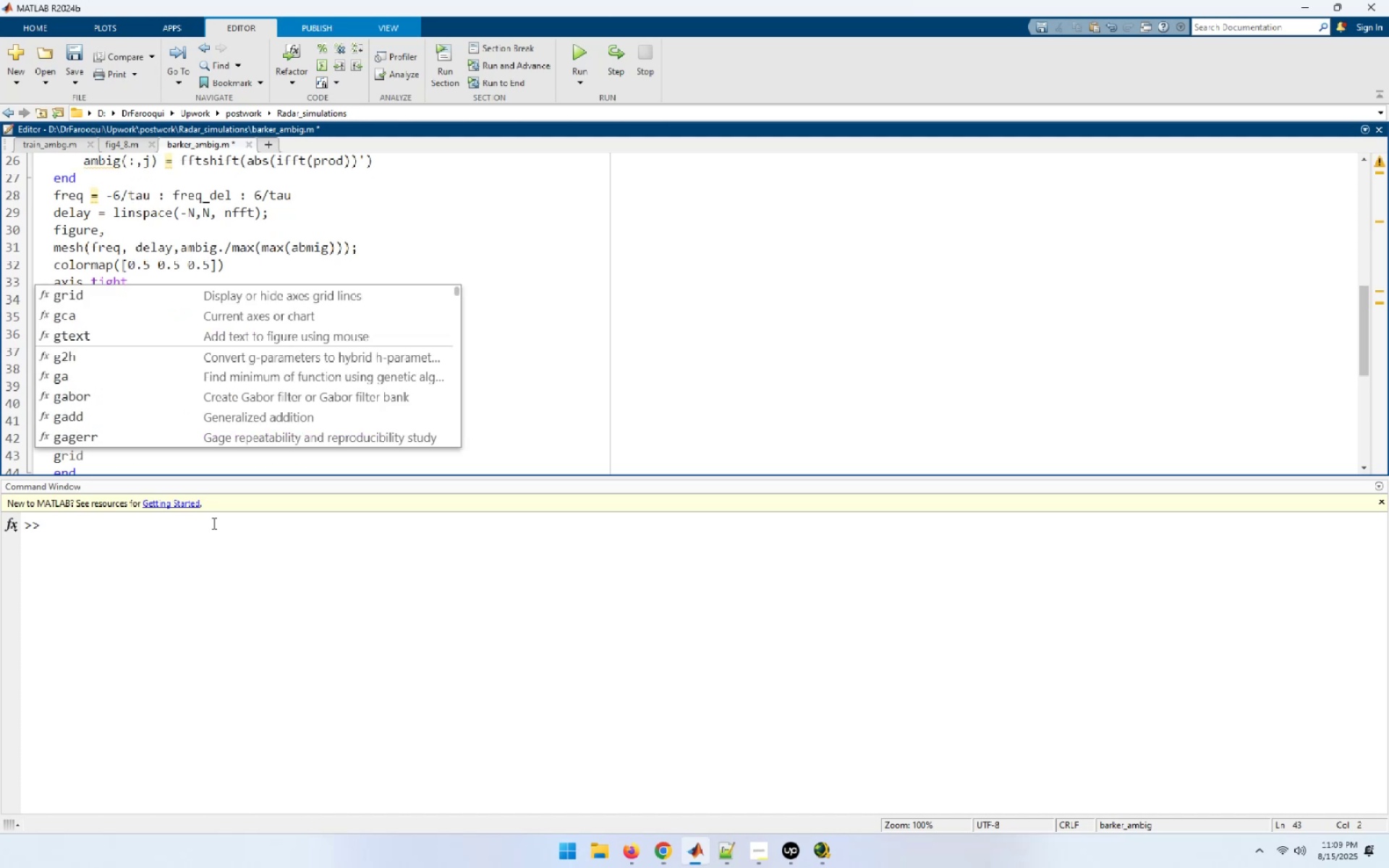 
key(Tab)
 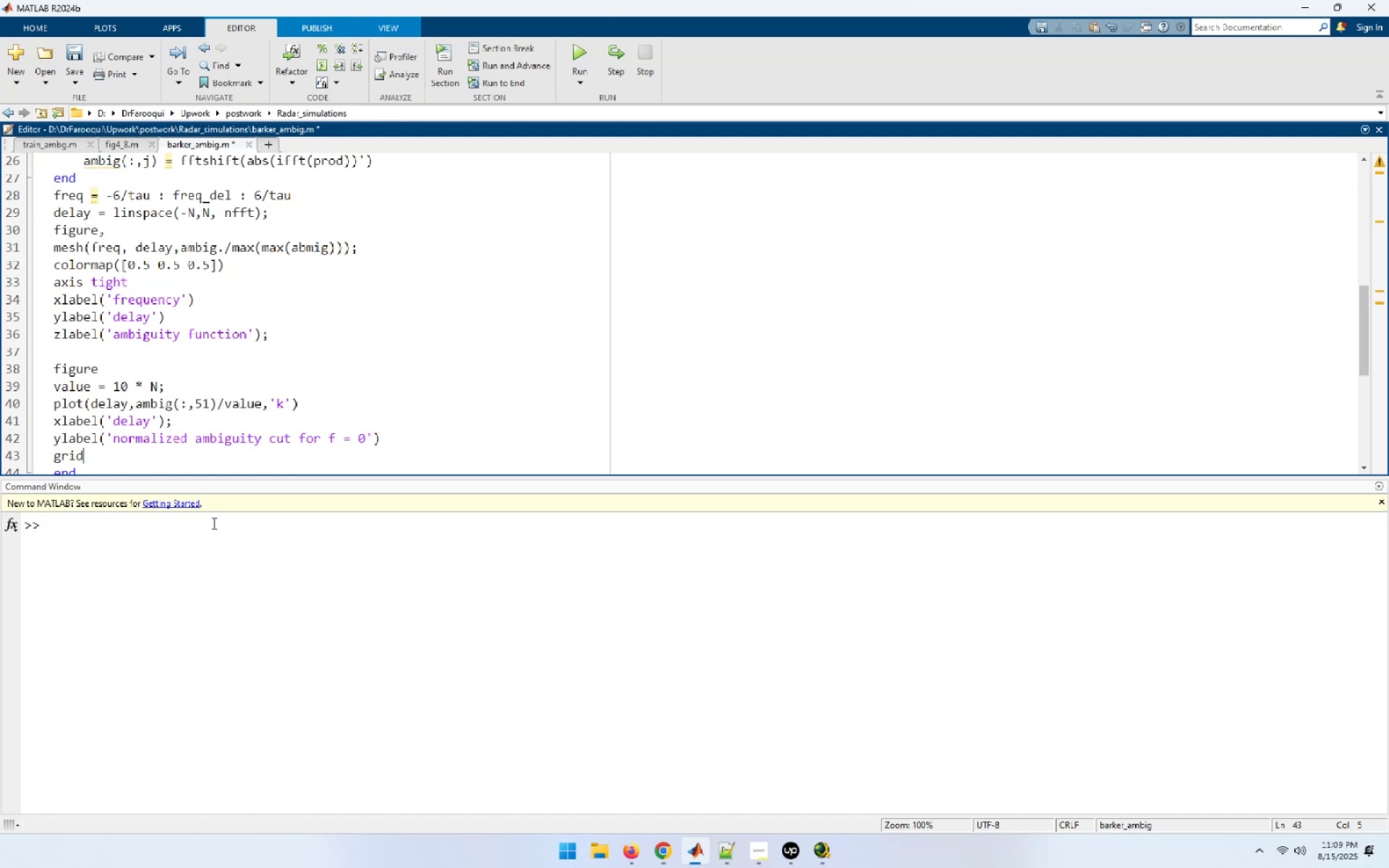 
wait(12.45)
 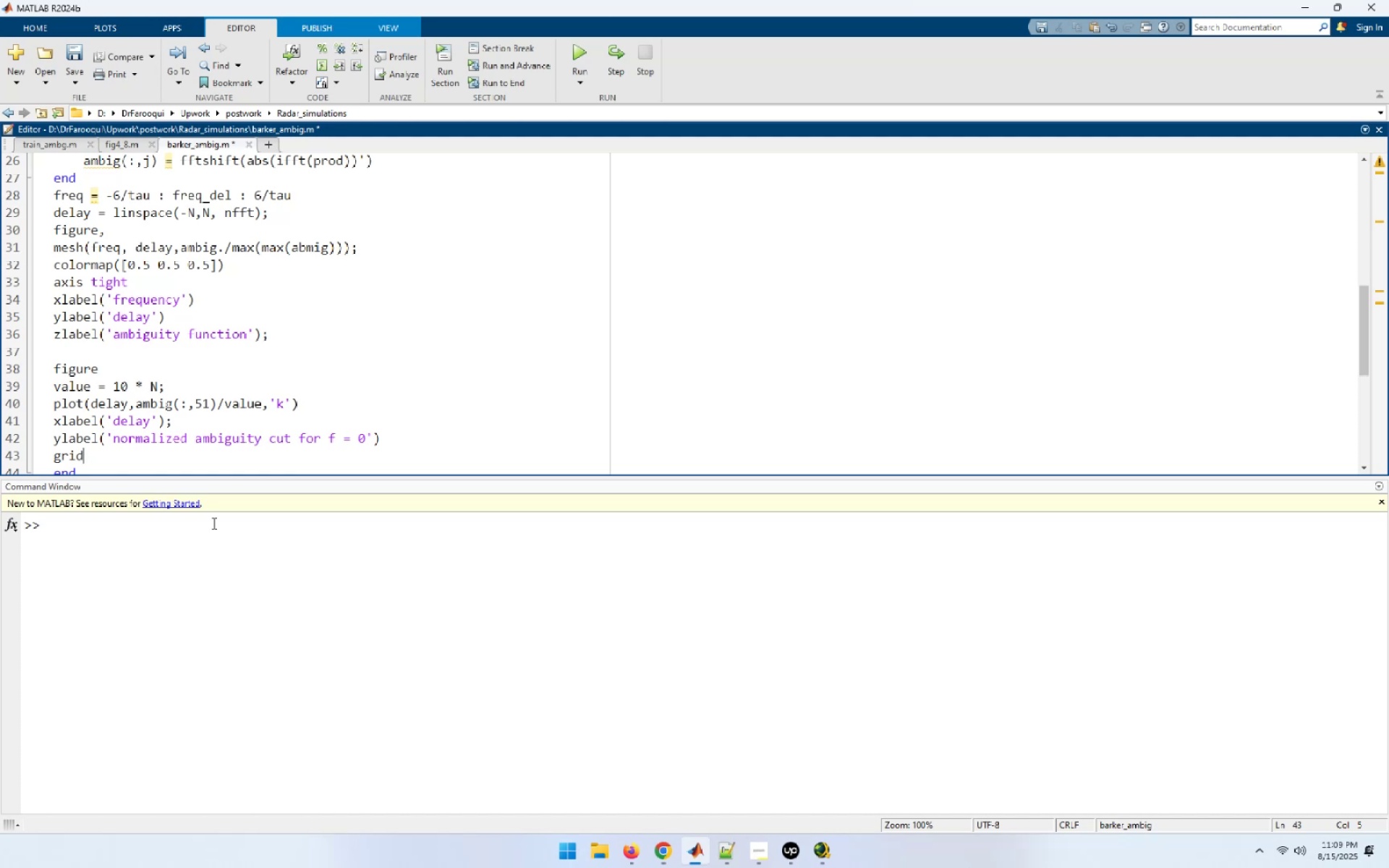 
key(Enter)
 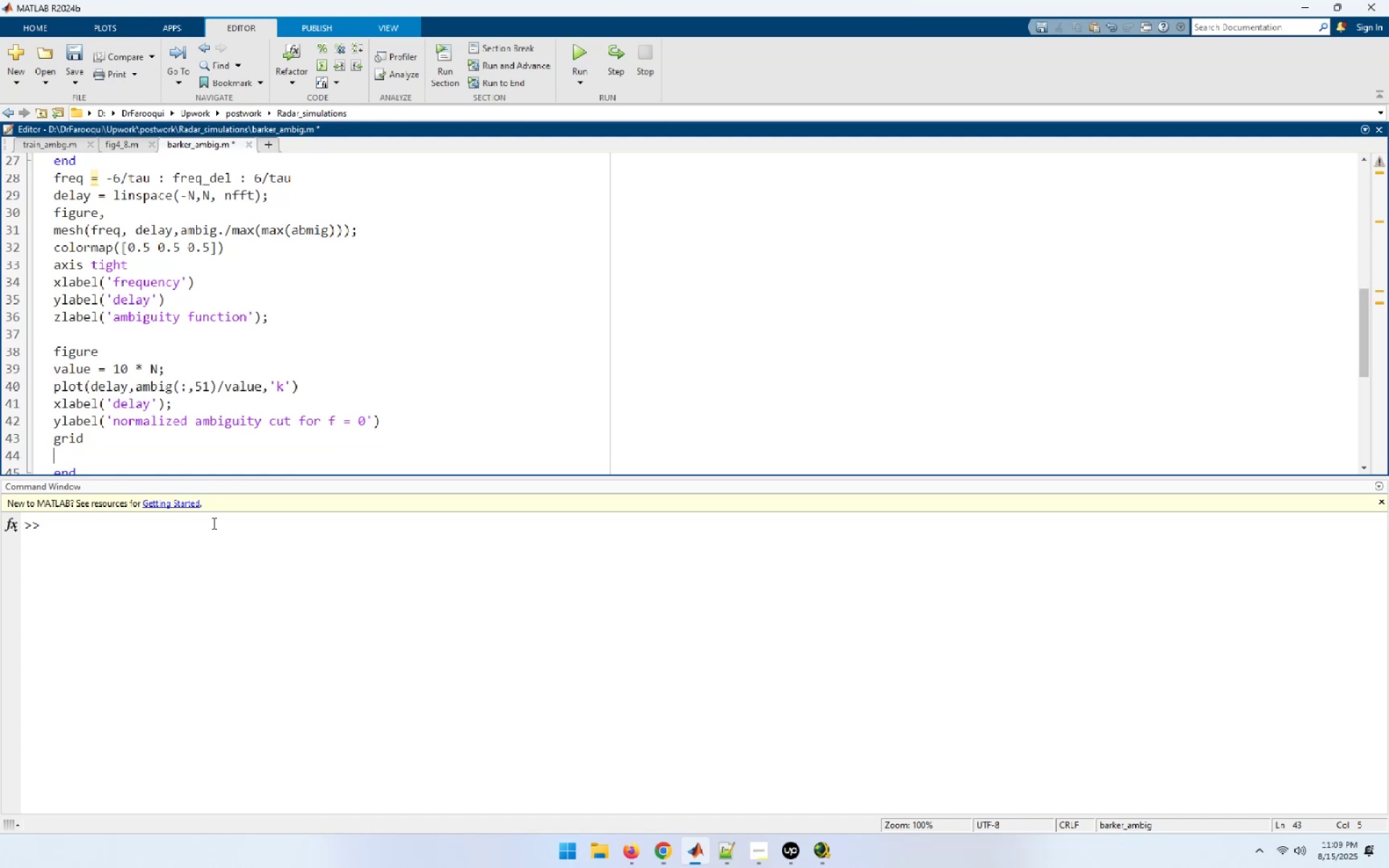 
type(axis tight)
 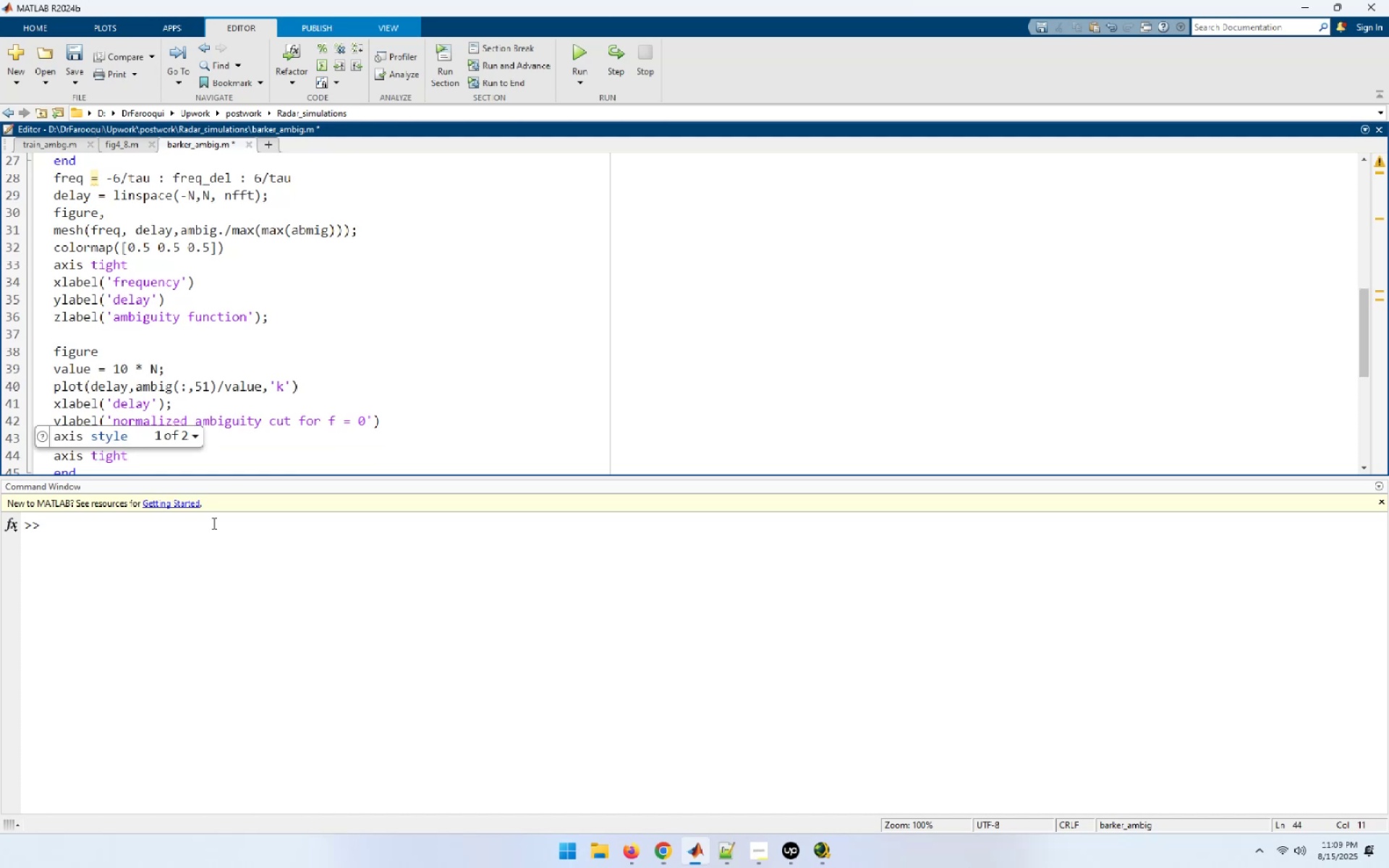 
key(Enter)
 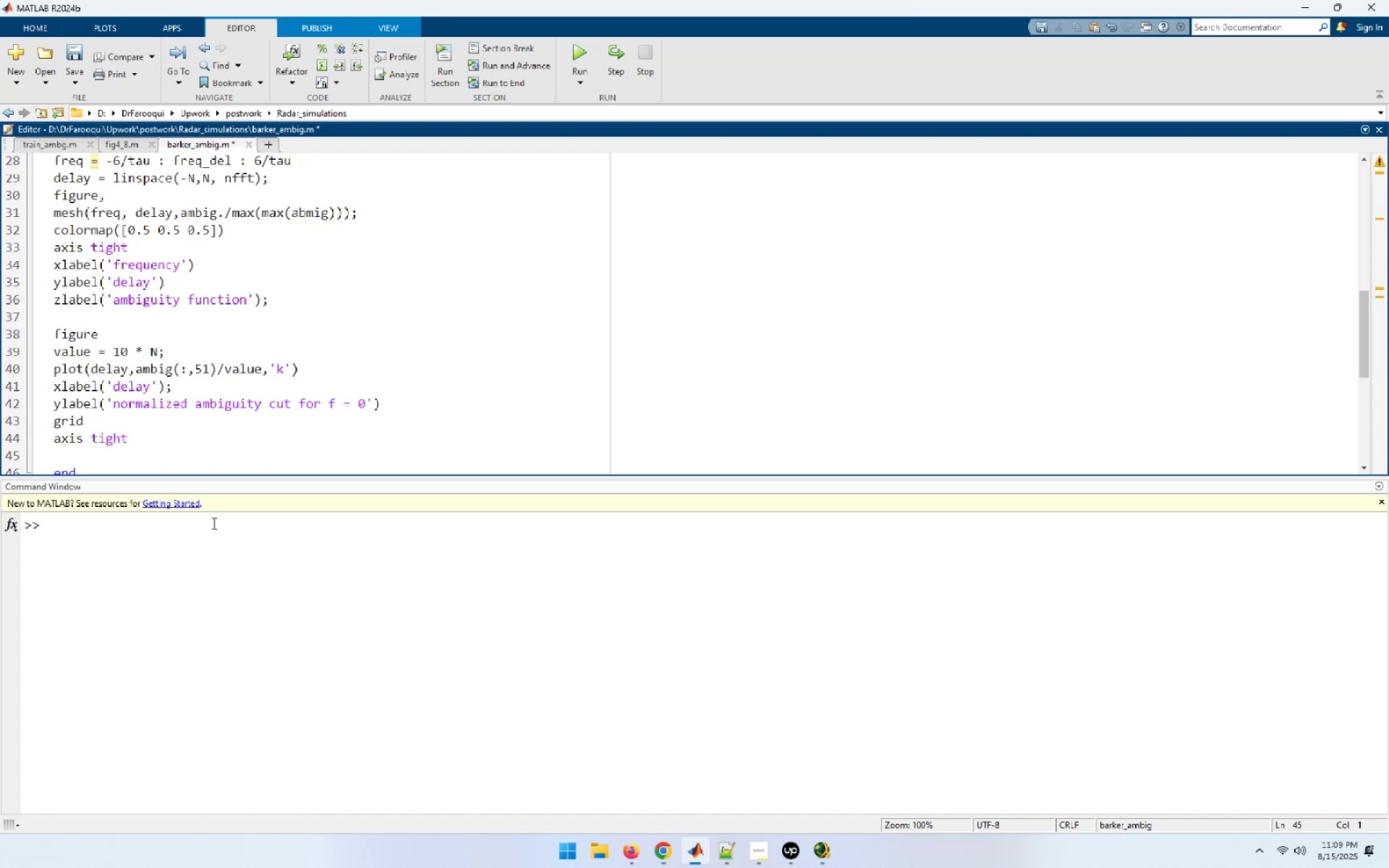 
key(Enter)
 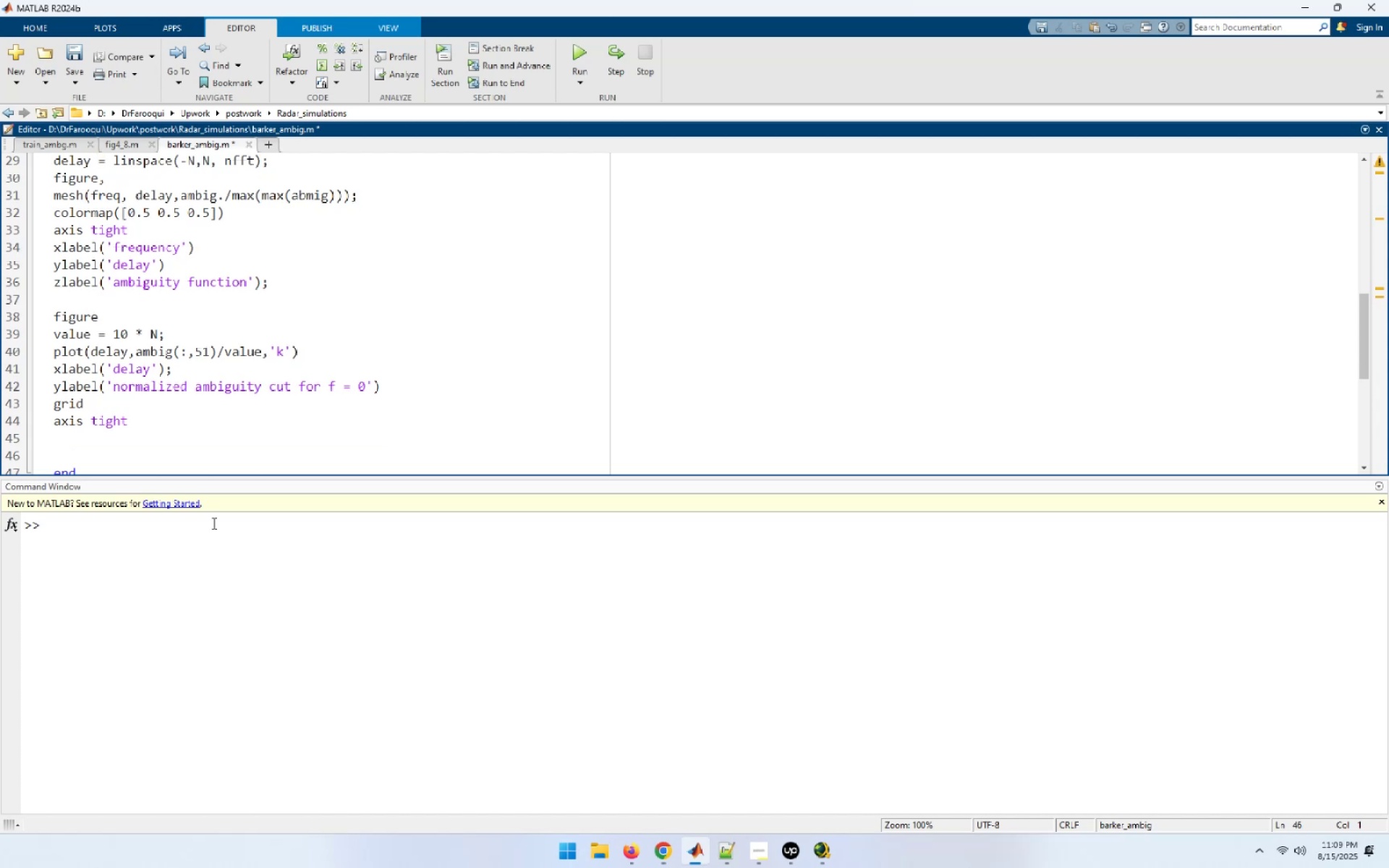 
type(figure)
 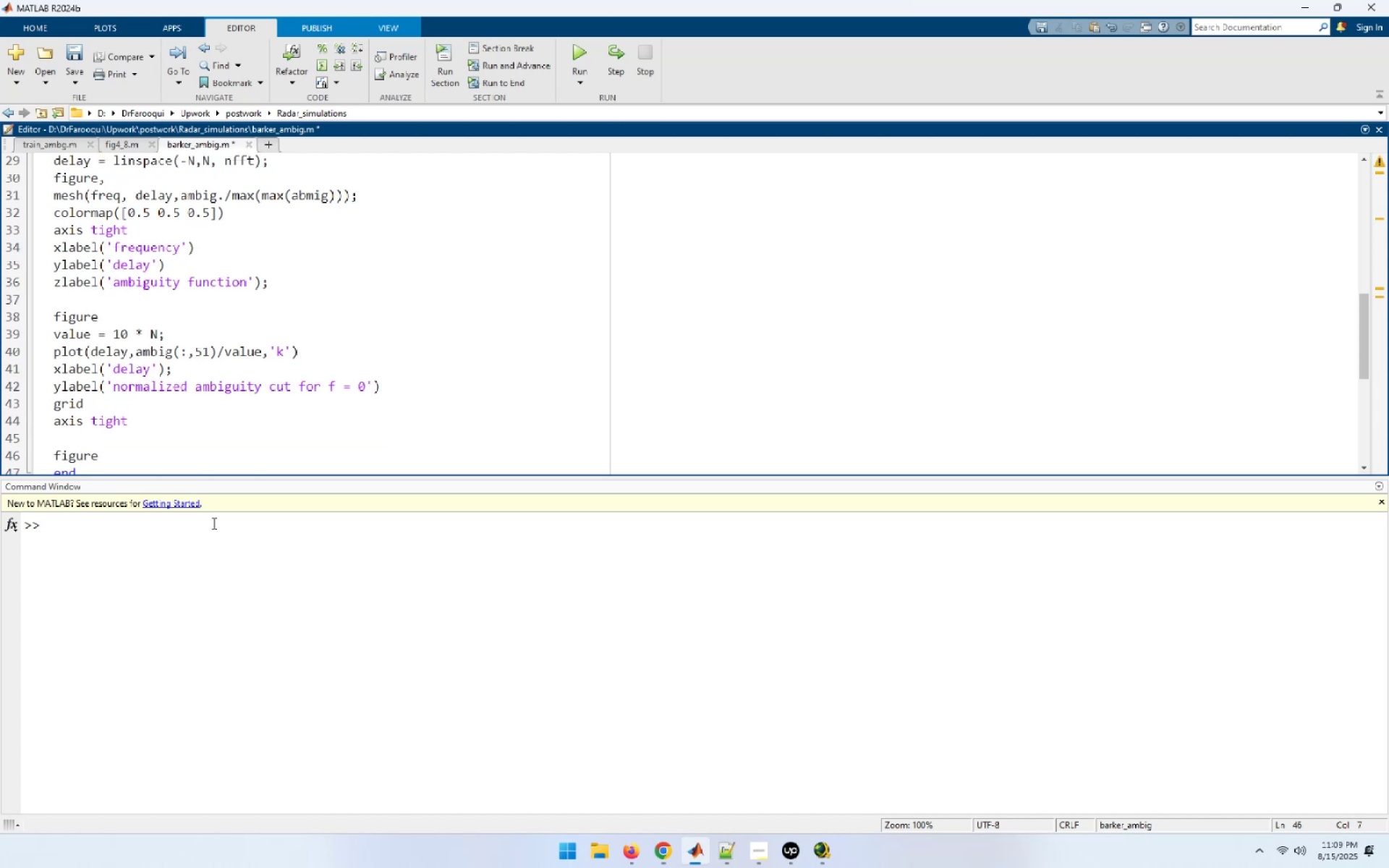 
key(Enter)
 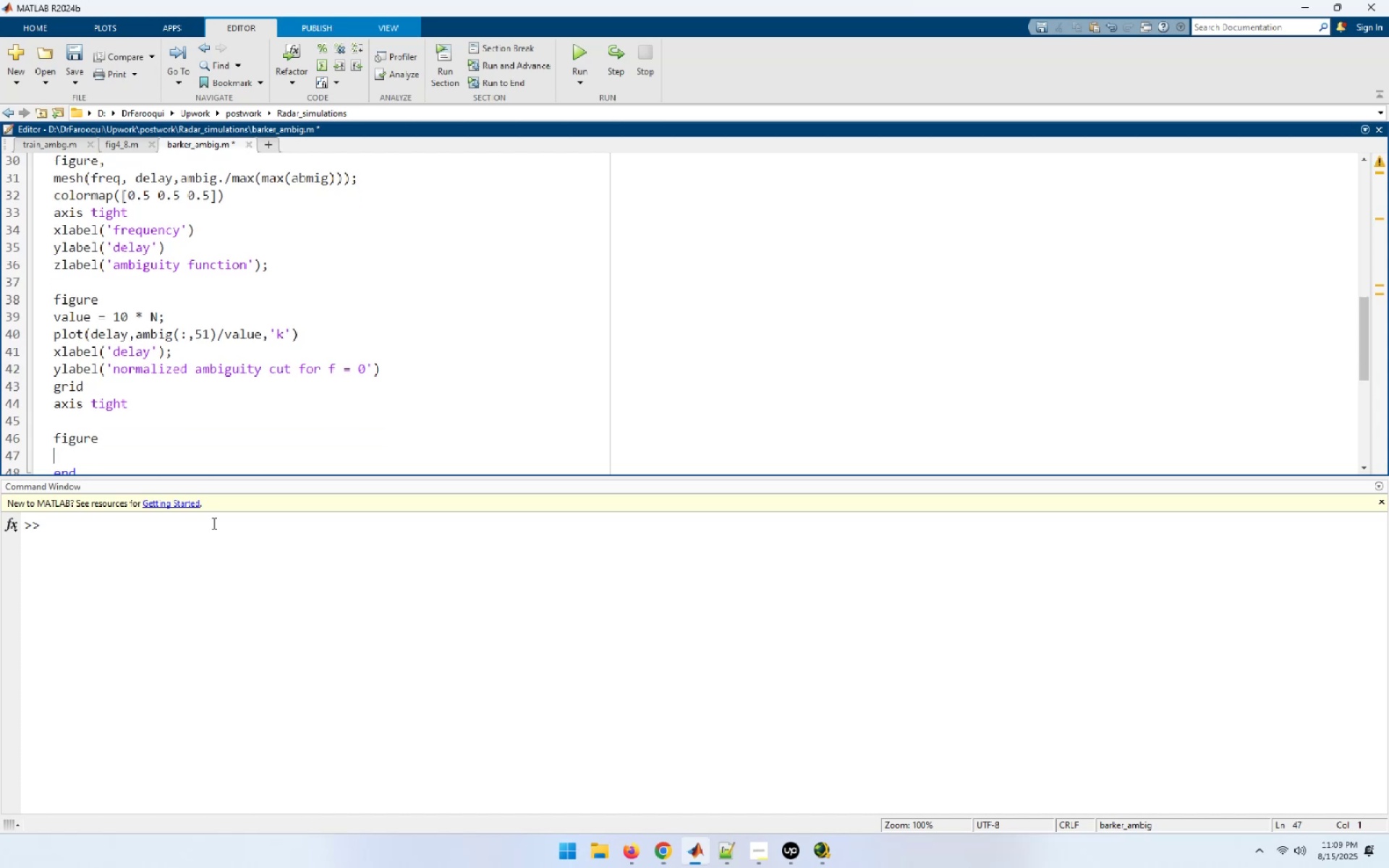 
type(cont)
key(Tab)
type((freq, delay, a)
key(Tab)
type(,/)
key(Backspace)
key(Backspace)
type(,)
key(Backspace)
type(./max(max(abmi)
key(Backspace)
key(Backspace)
key(Backspace)
key(Backspace)
type(ambig)
 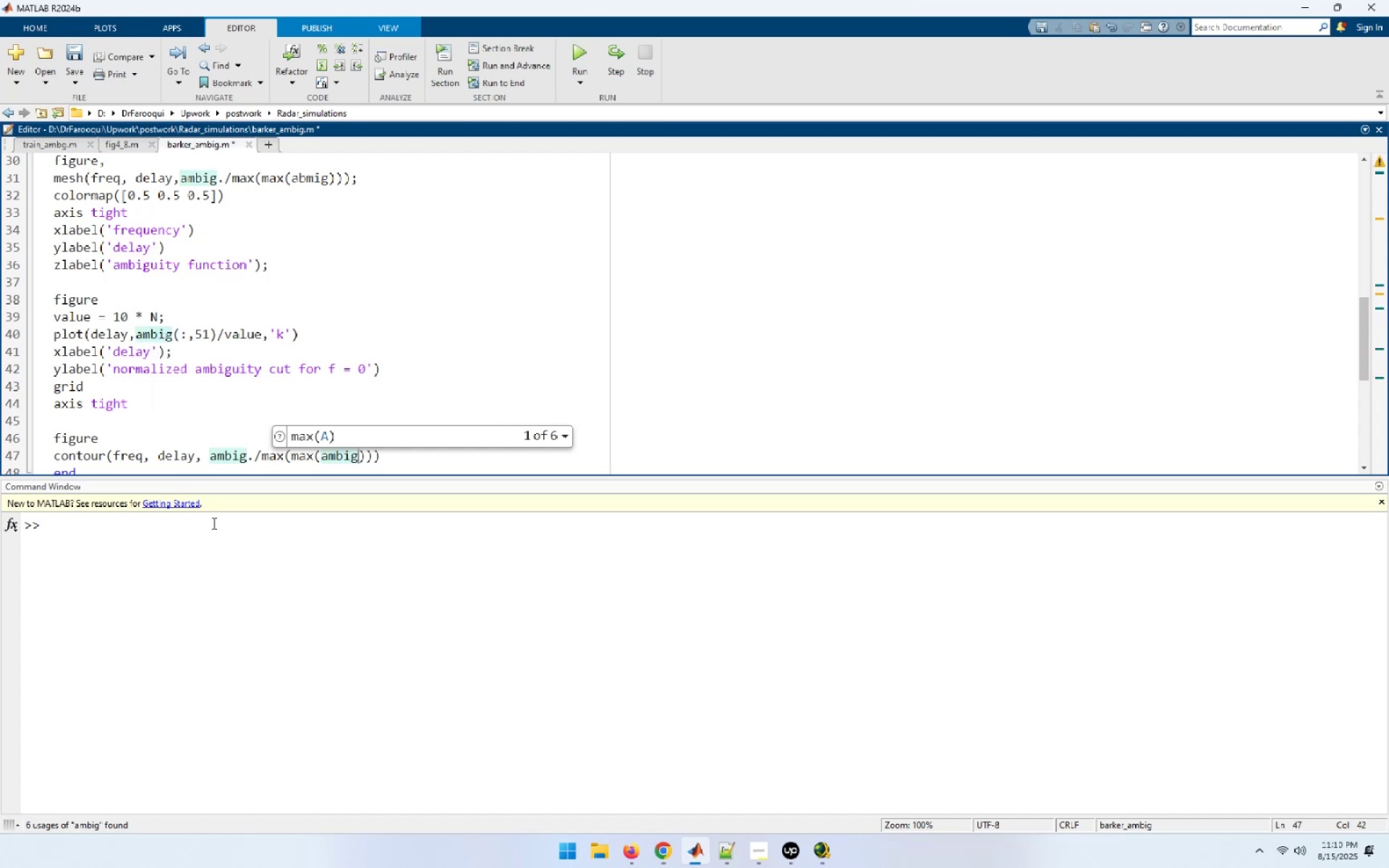 
type()));)
 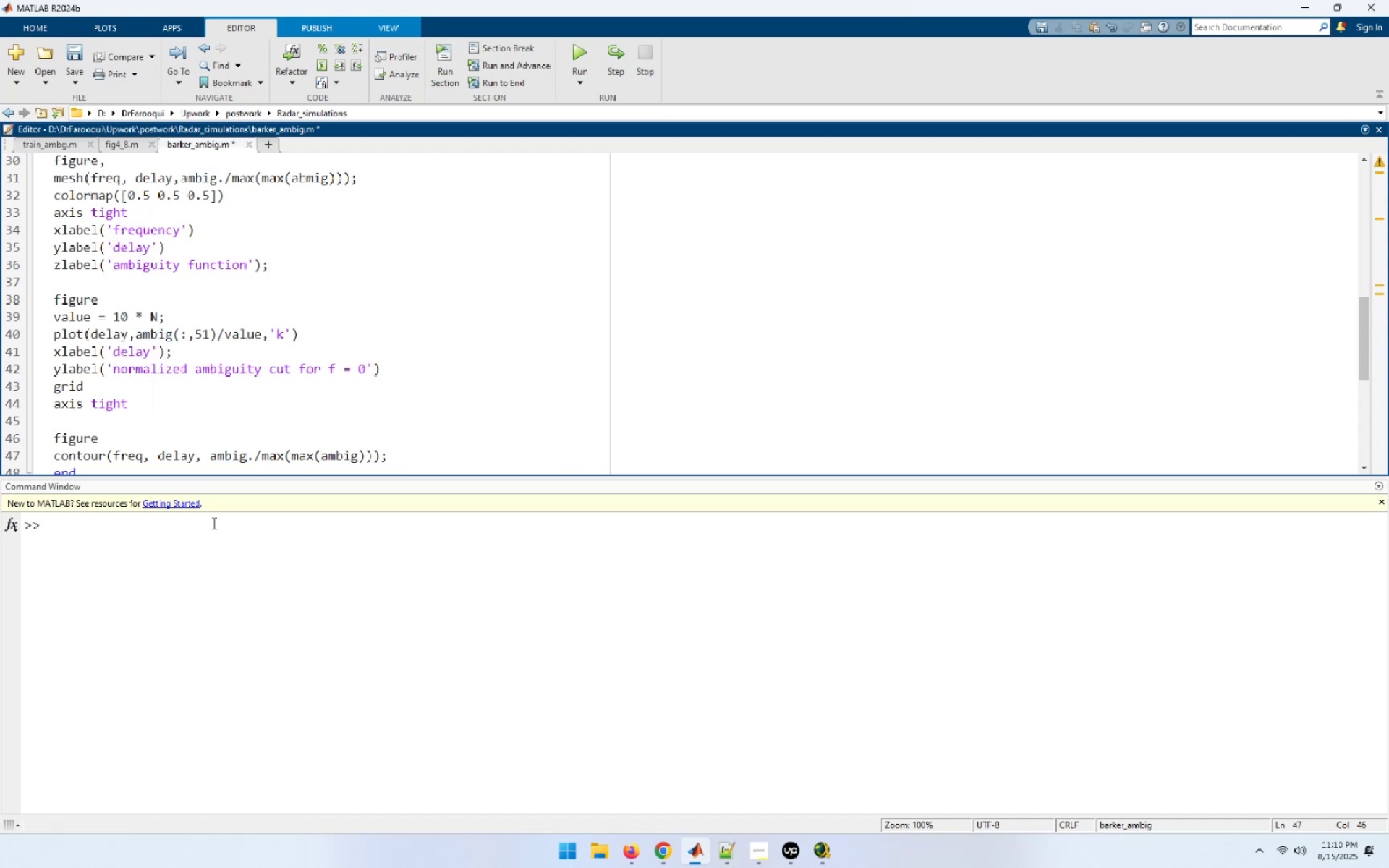 
key(Enter)
 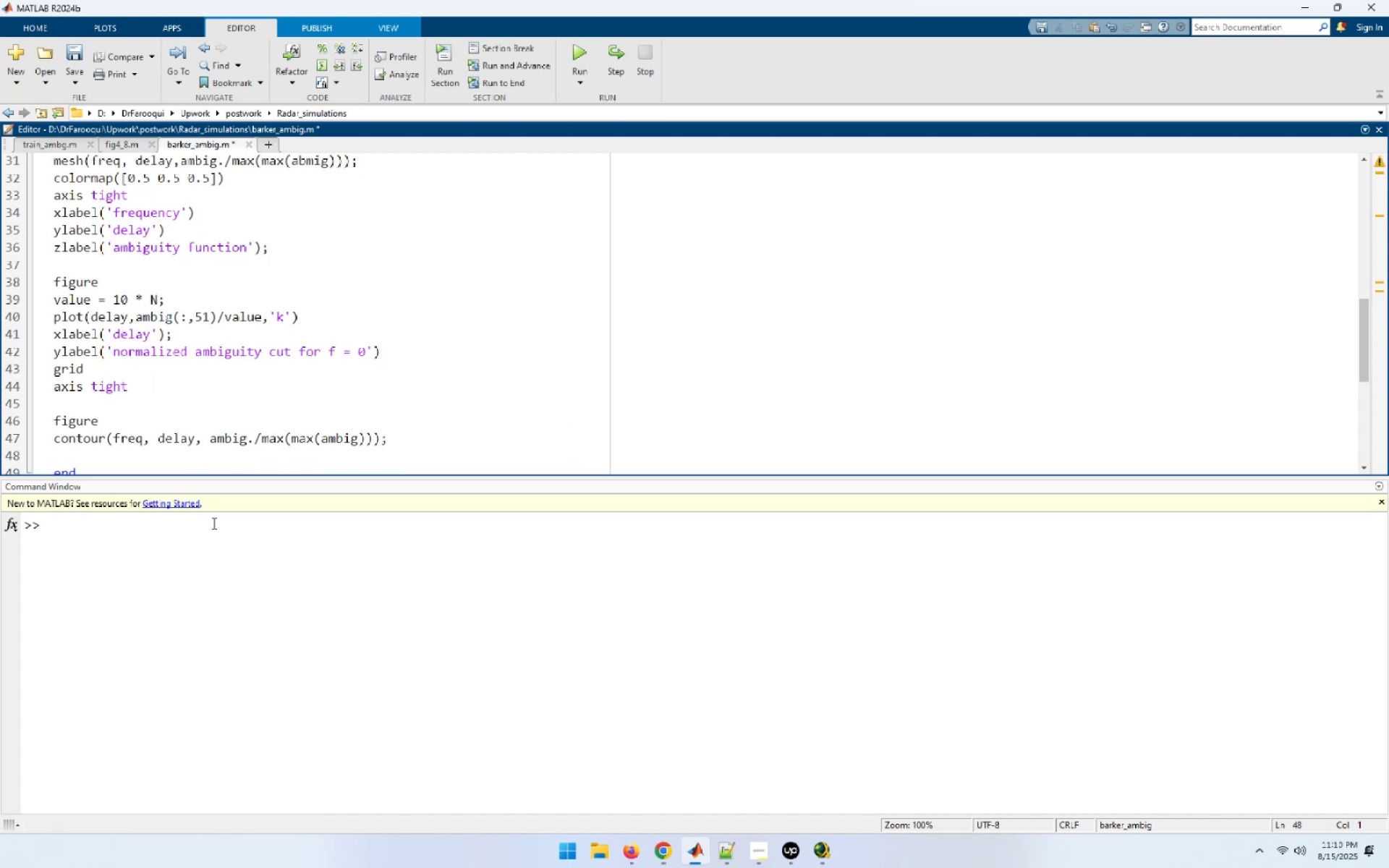 
type(colormap(p)
key(Backspace)
type([0.5 0.5 0.5[End])
 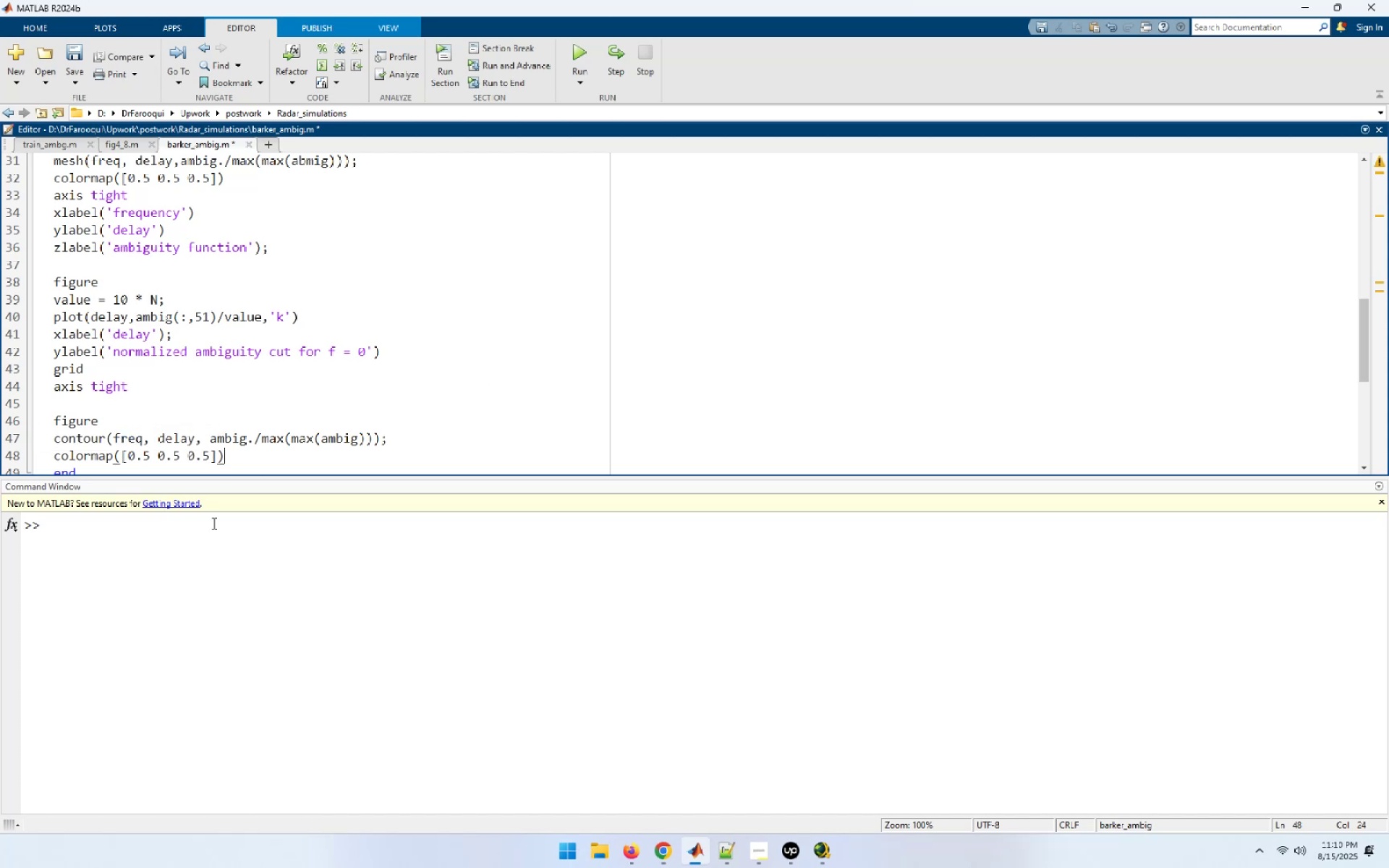 
key(Enter)
 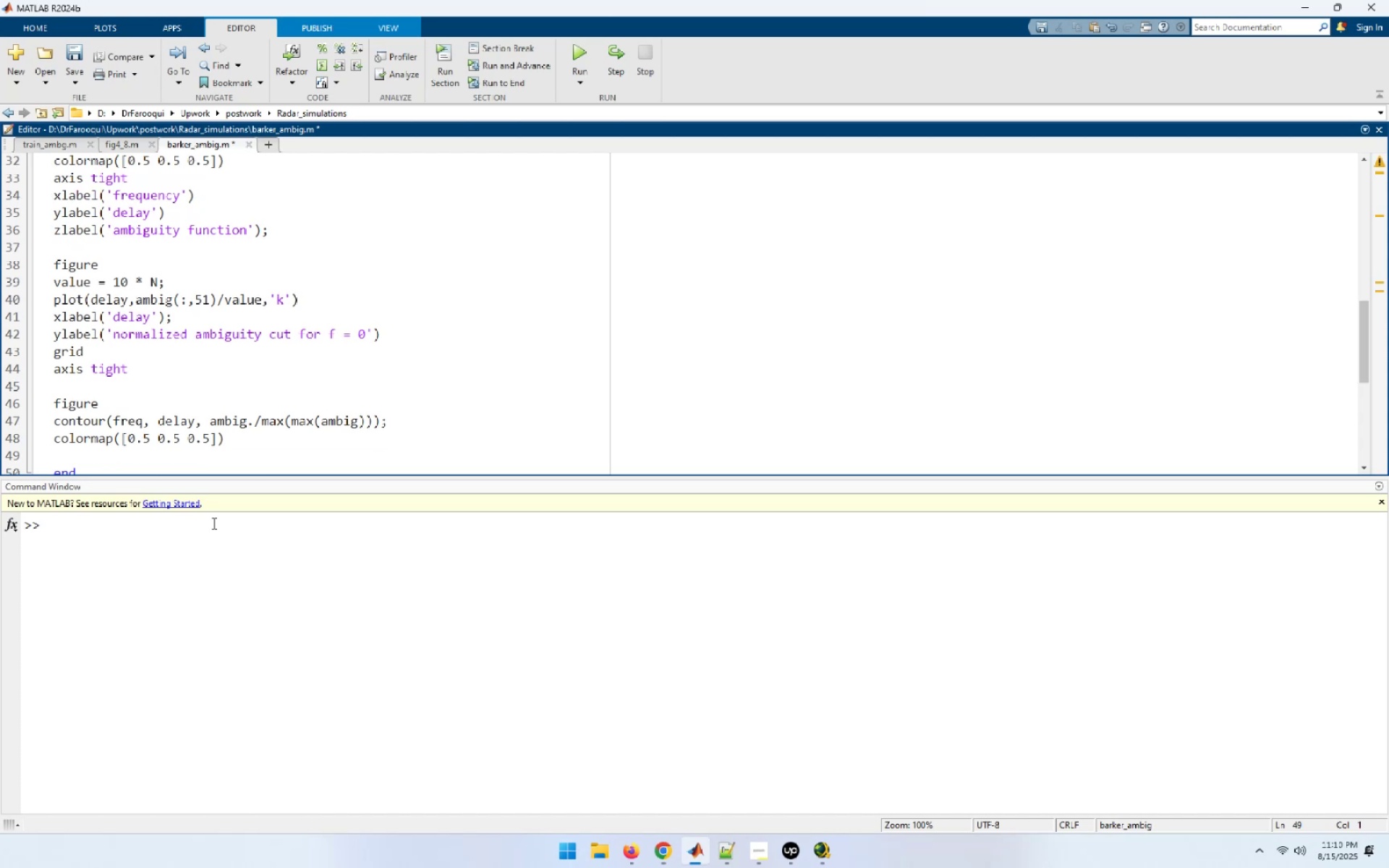 
type(xl)
key(Tab)
type(('frequency');)
 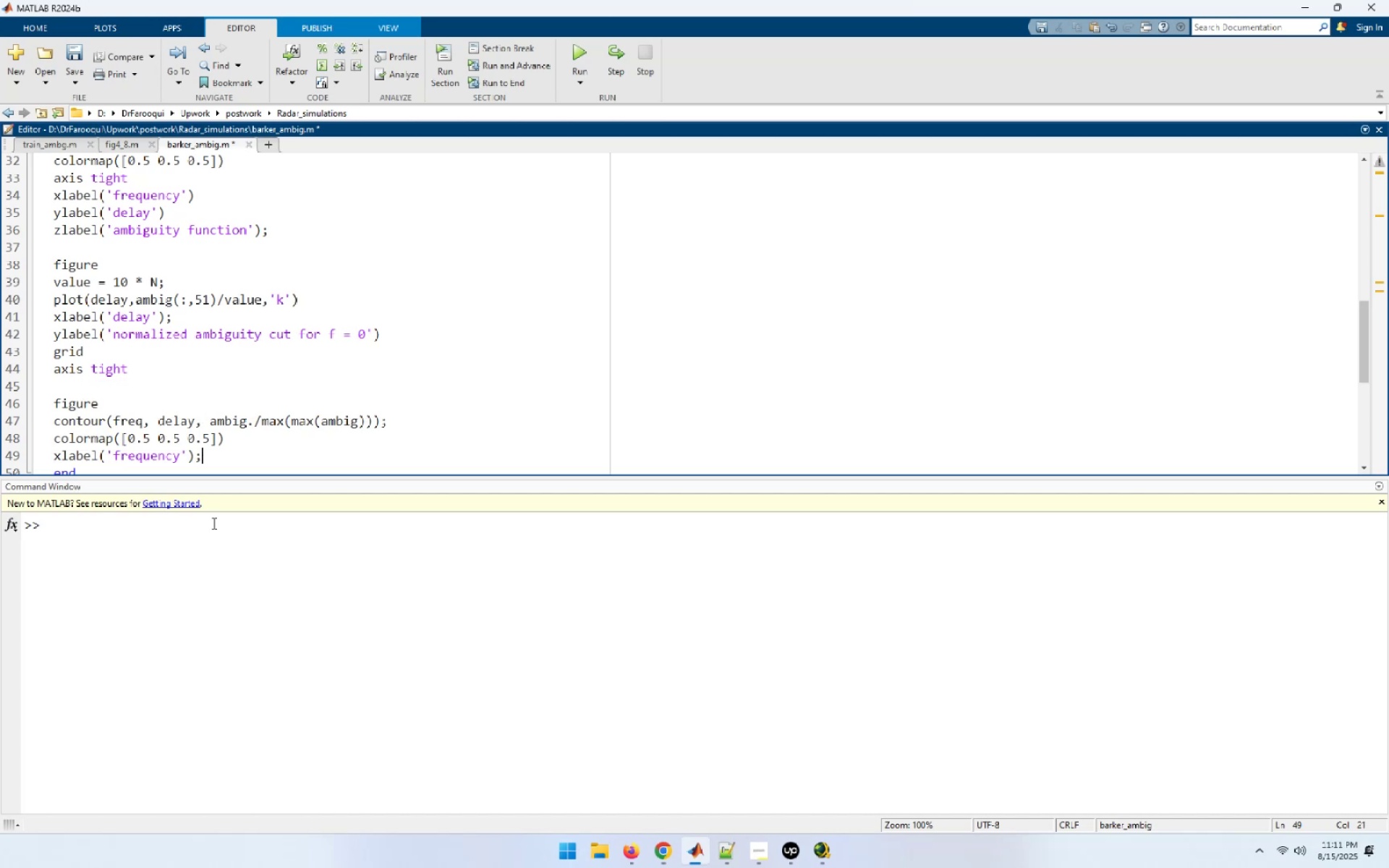 
key(Enter)
 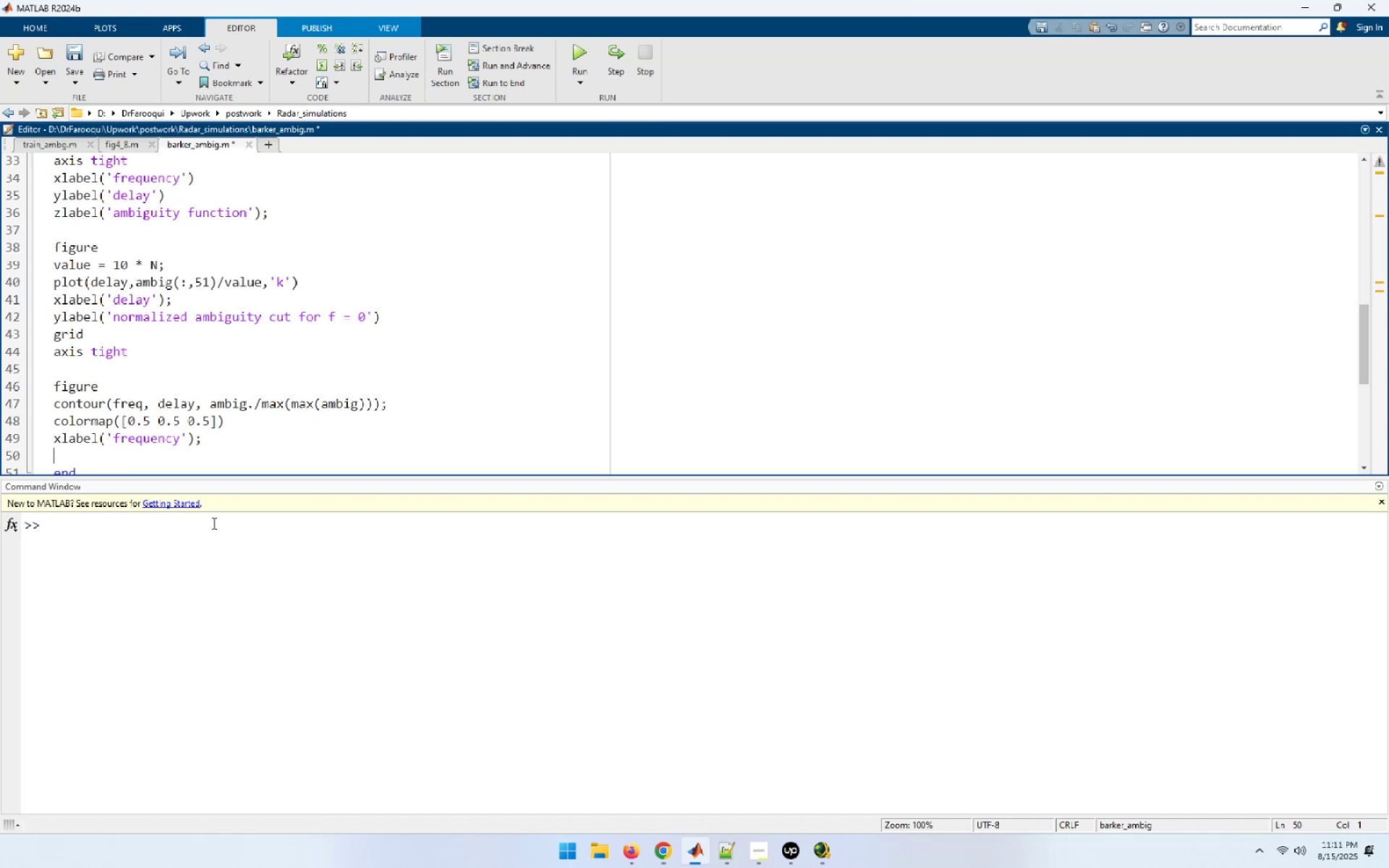 
type(yla)
key(Tab)
type(('delay');)
 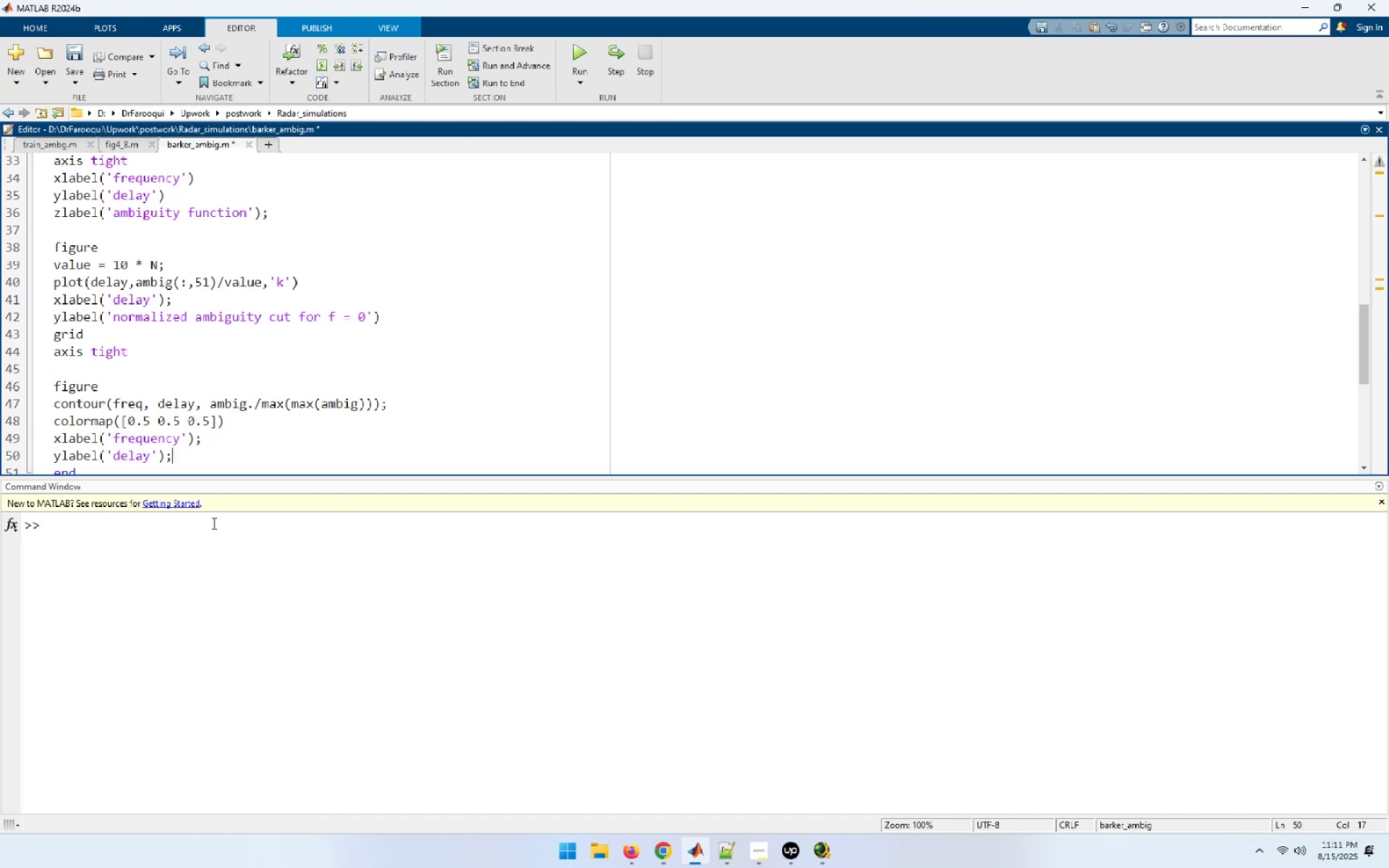 
key(Enter)
 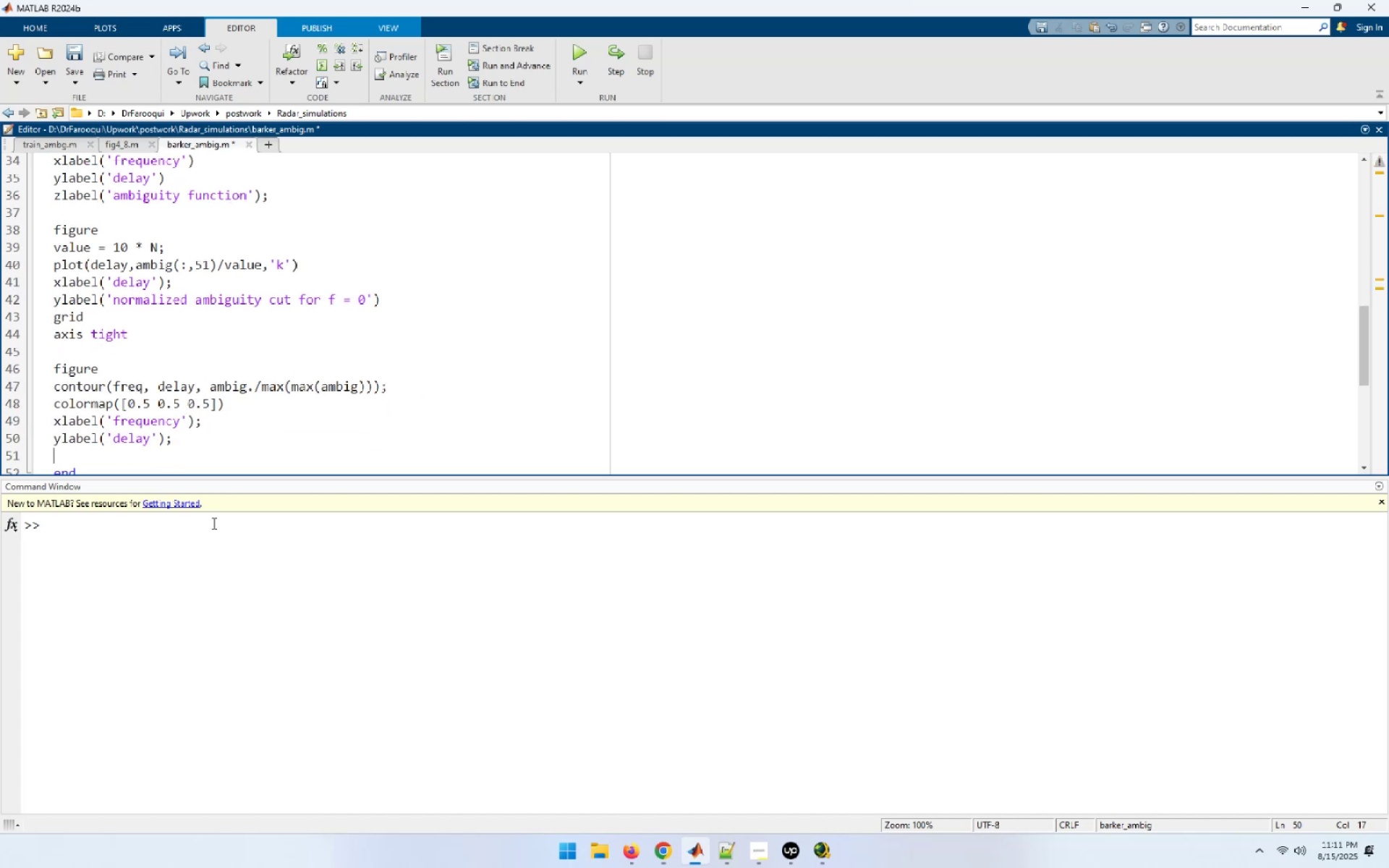 
type(grid on;)
 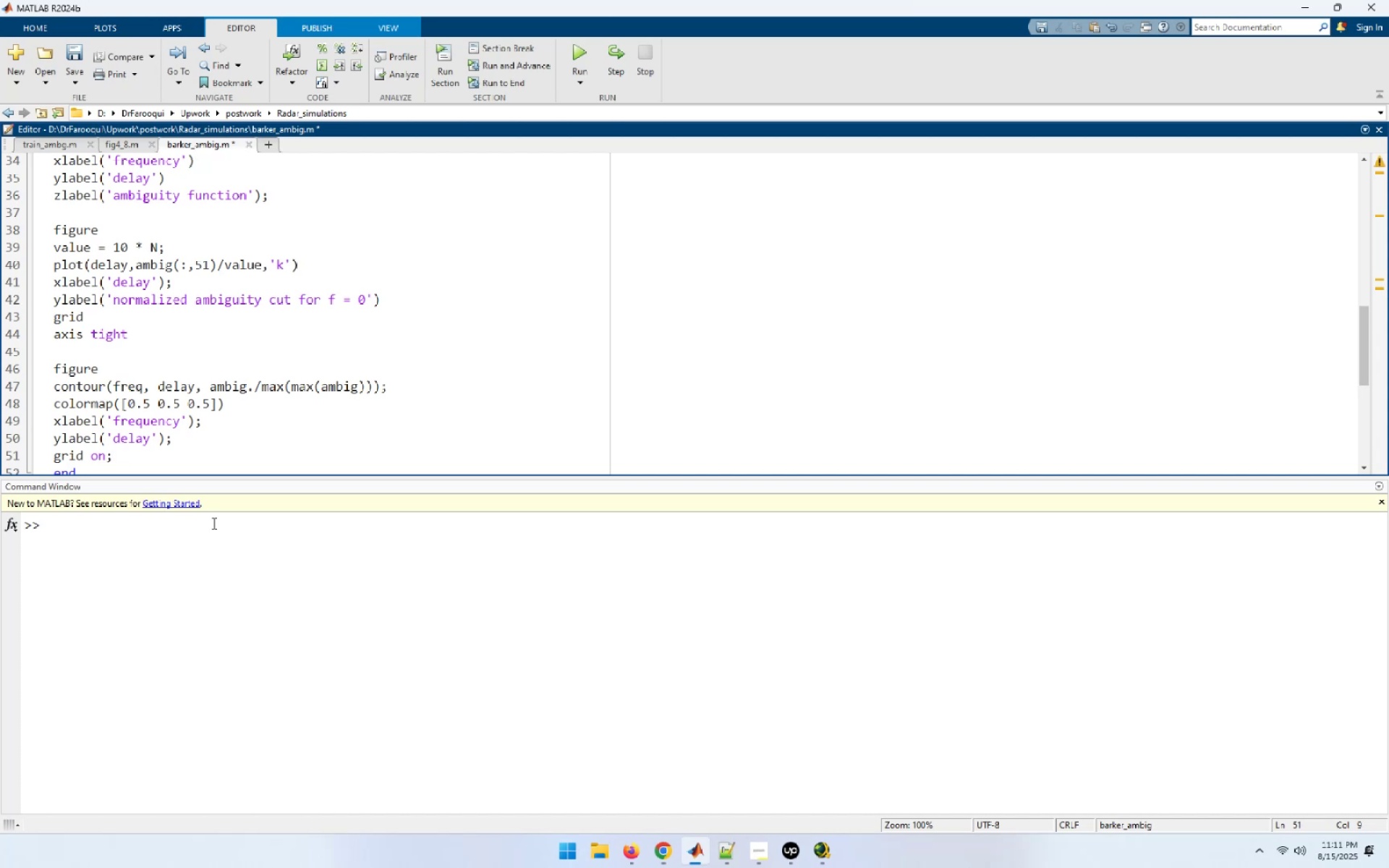 
hold_key(key=ArrowDown, duration=0.47)
 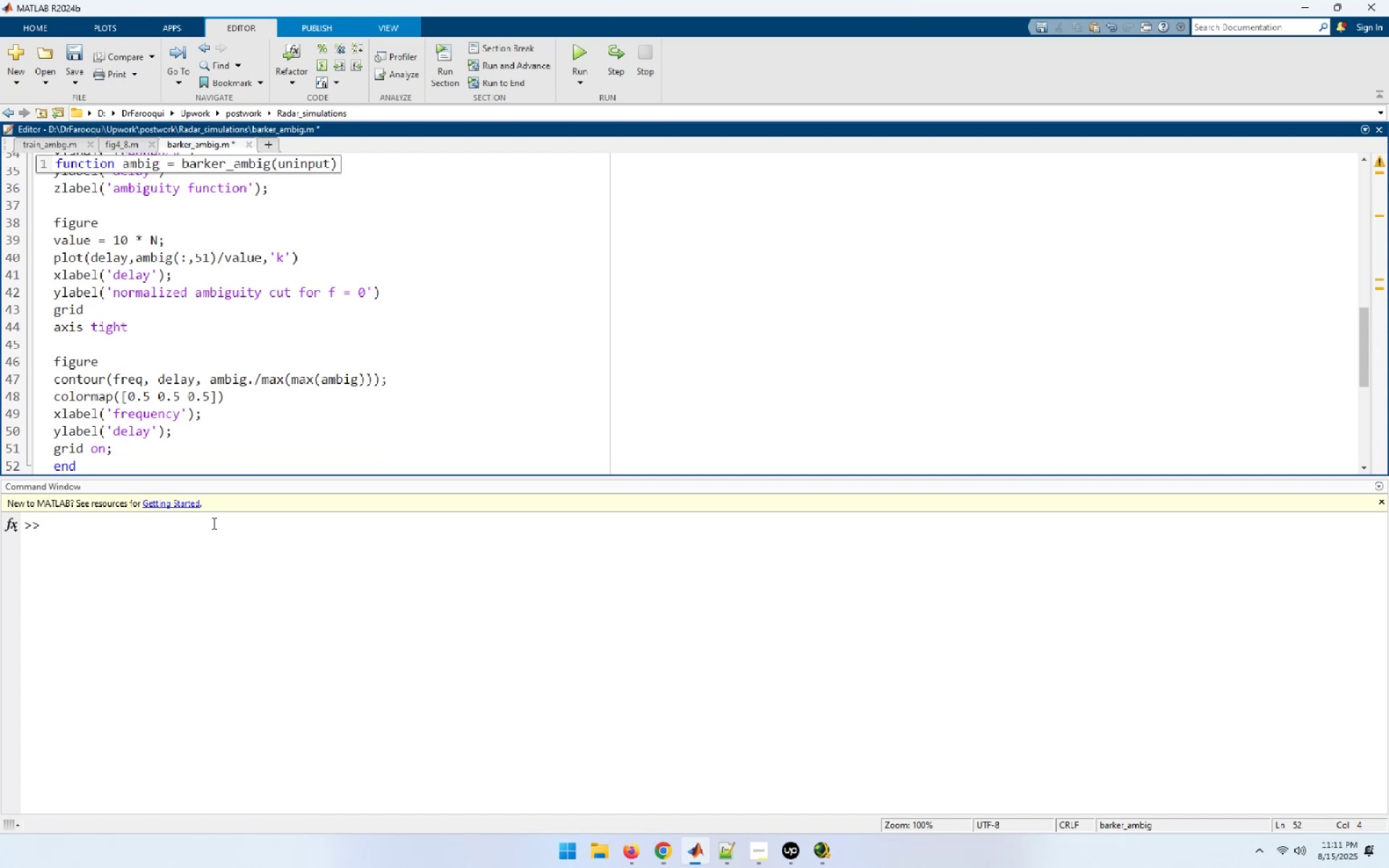 
key(Control+A)
 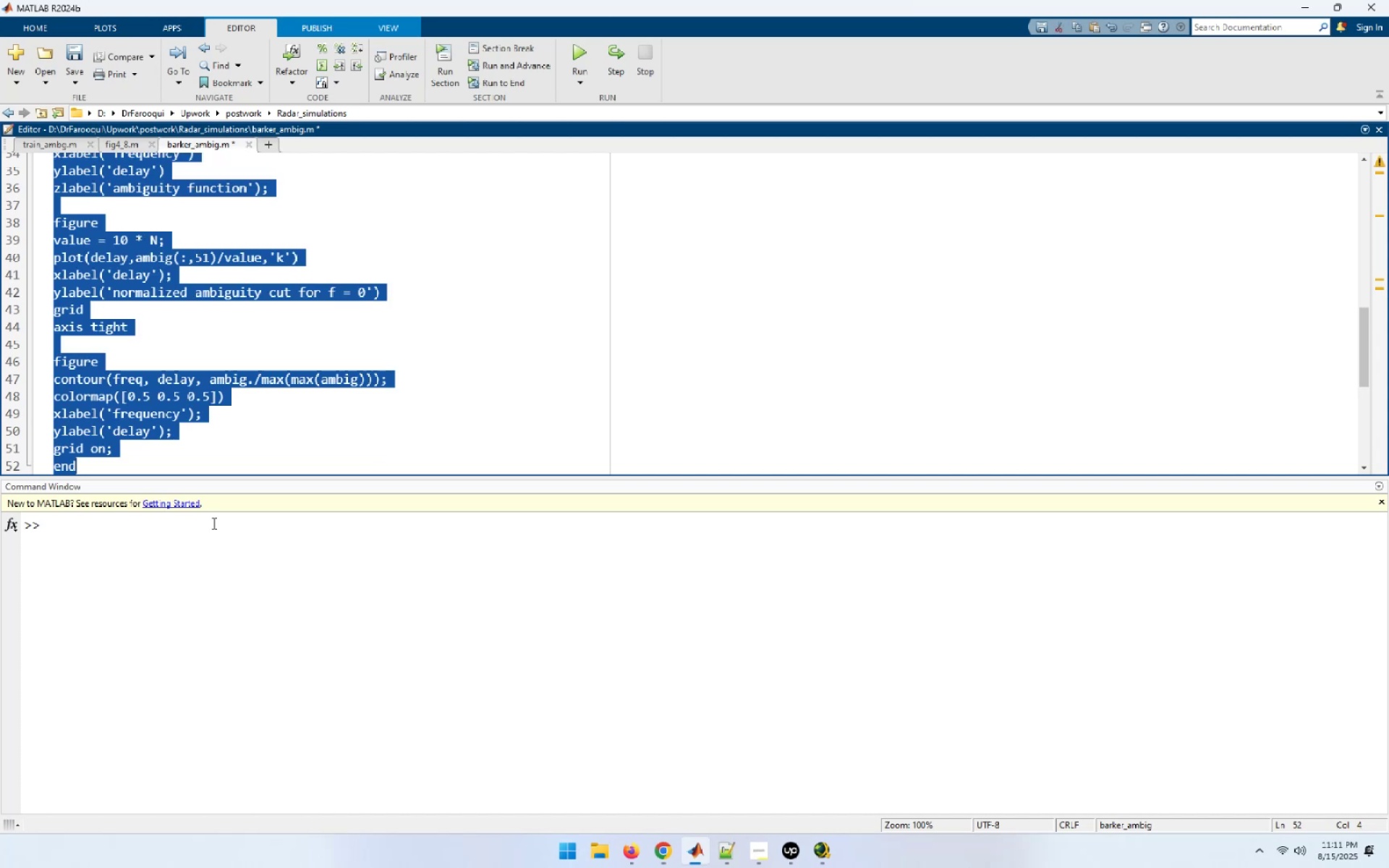 
key(Control+I)
 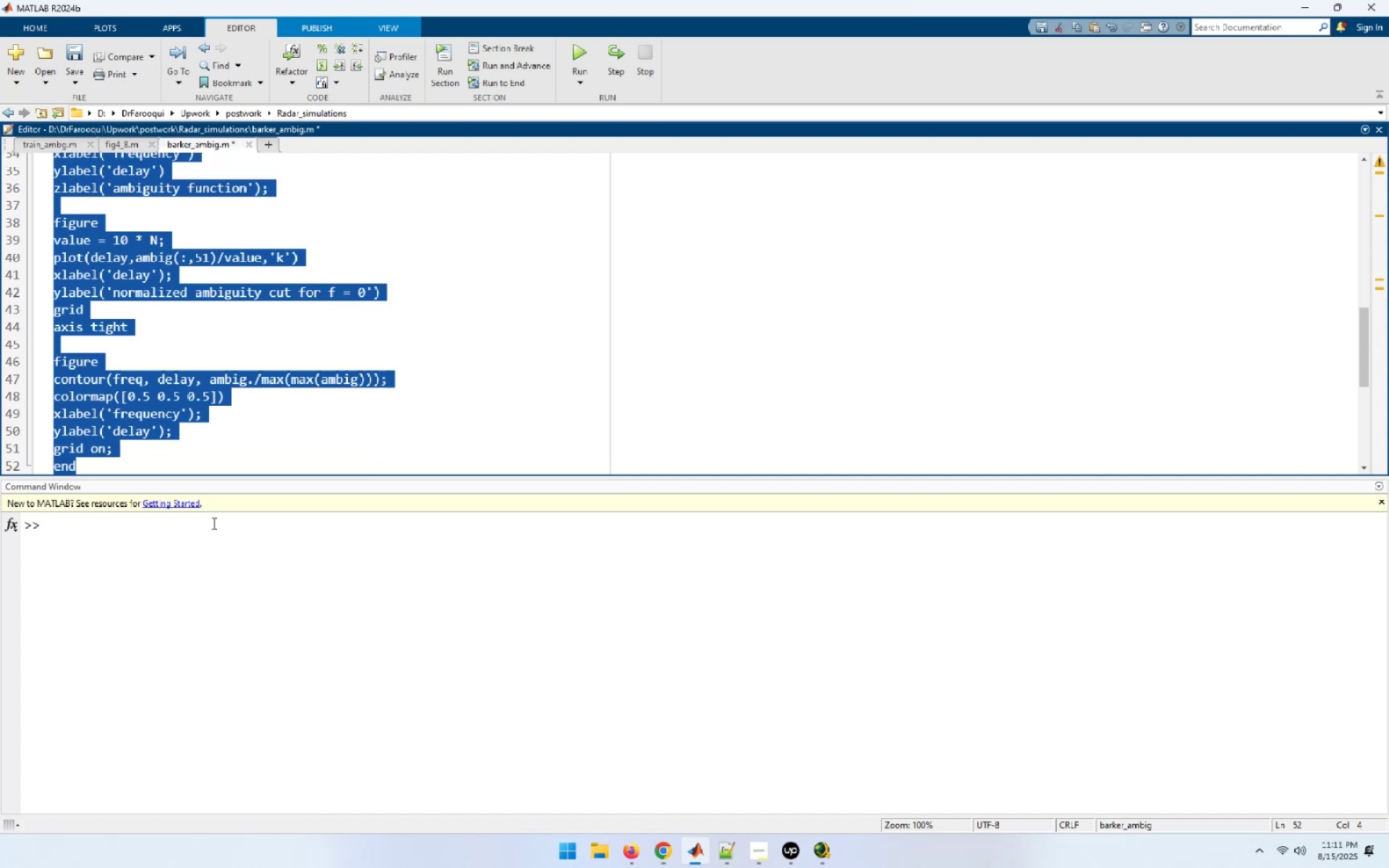 
key(Control+S)
 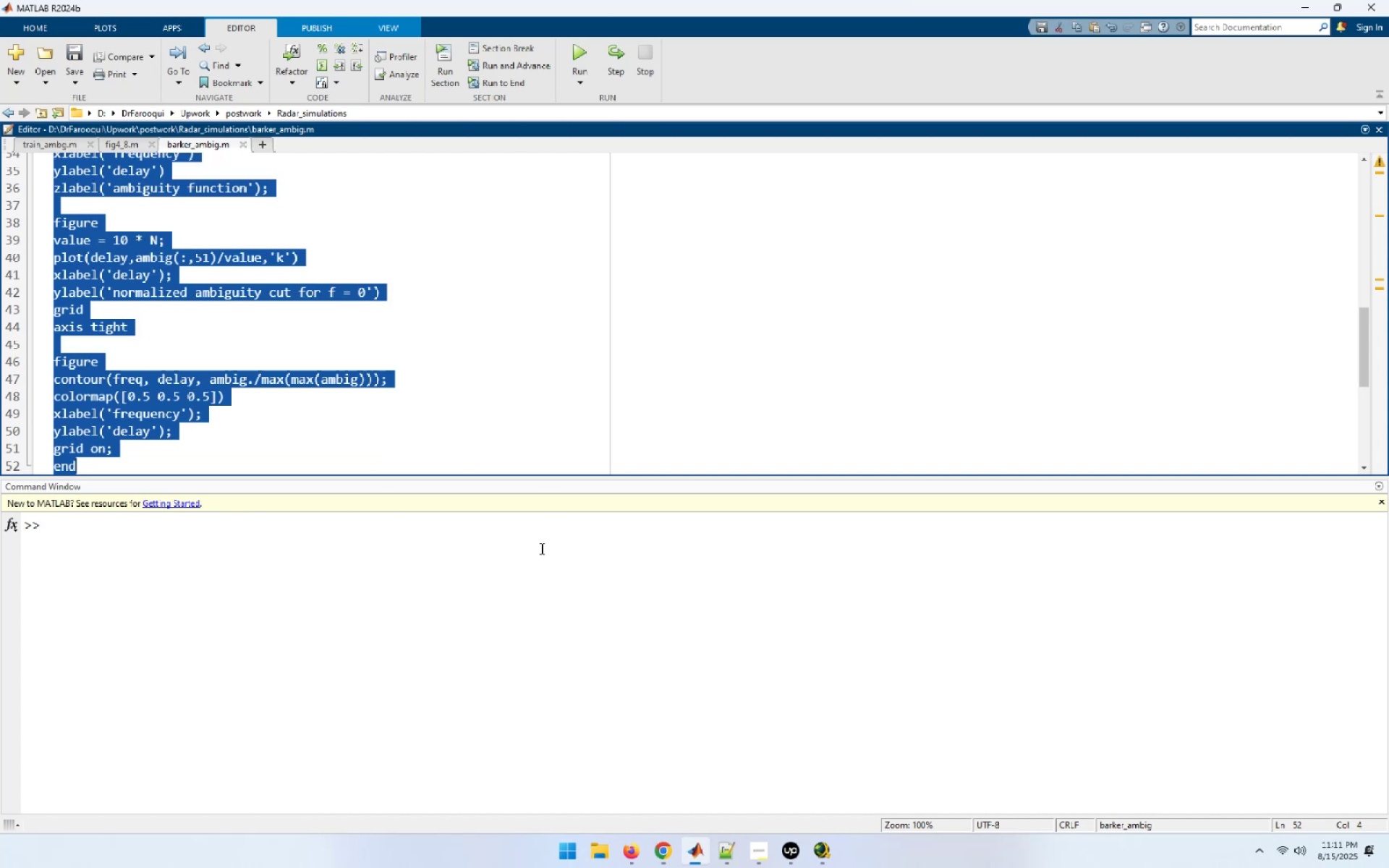 
left_click([560, 490])
 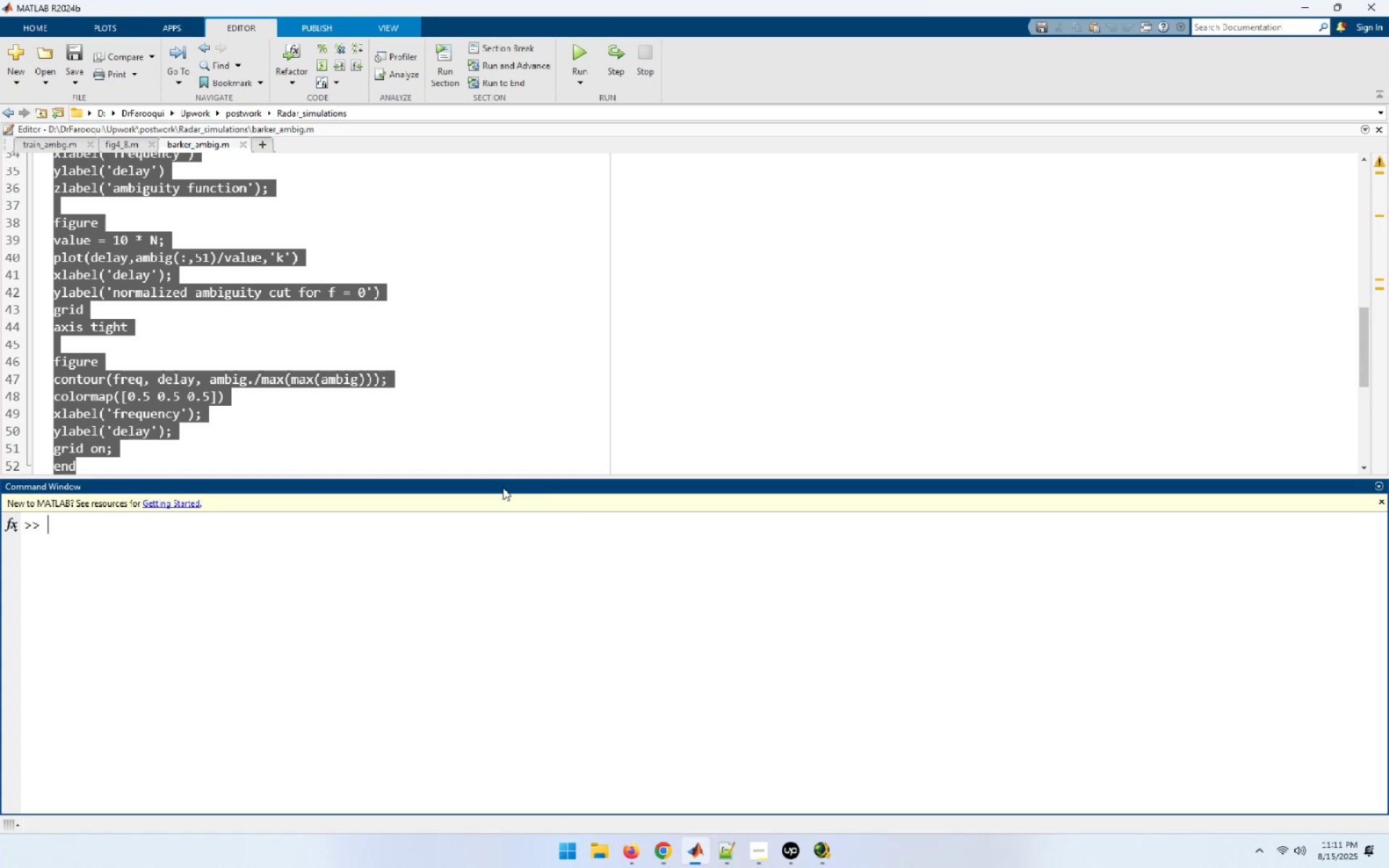 
left_click_drag(start_coordinate=[503, 488], to_coordinate=[1338, 393])
 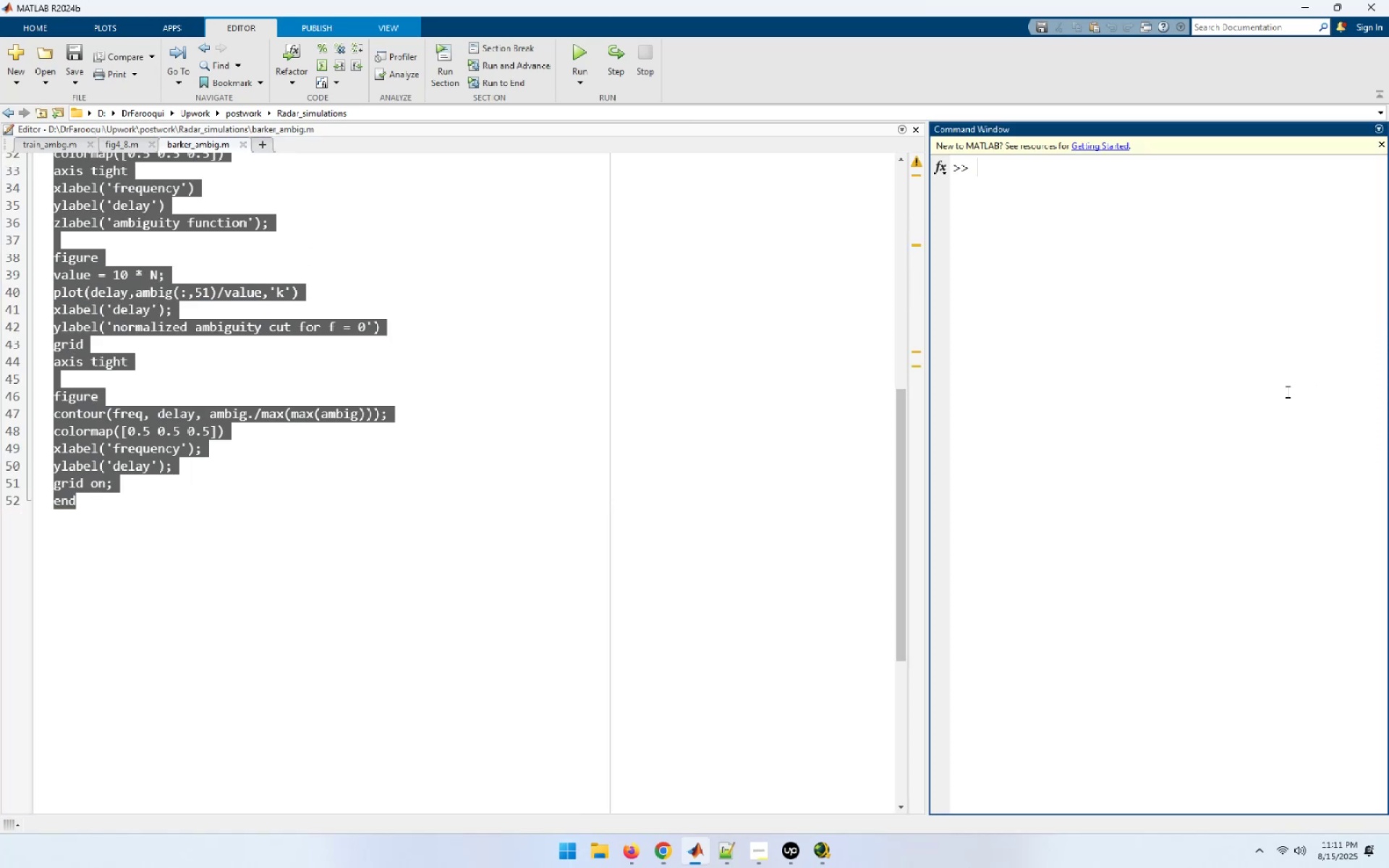 
scroll: coordinate [844, 456], scroll_direction: up, amount: 23.0
 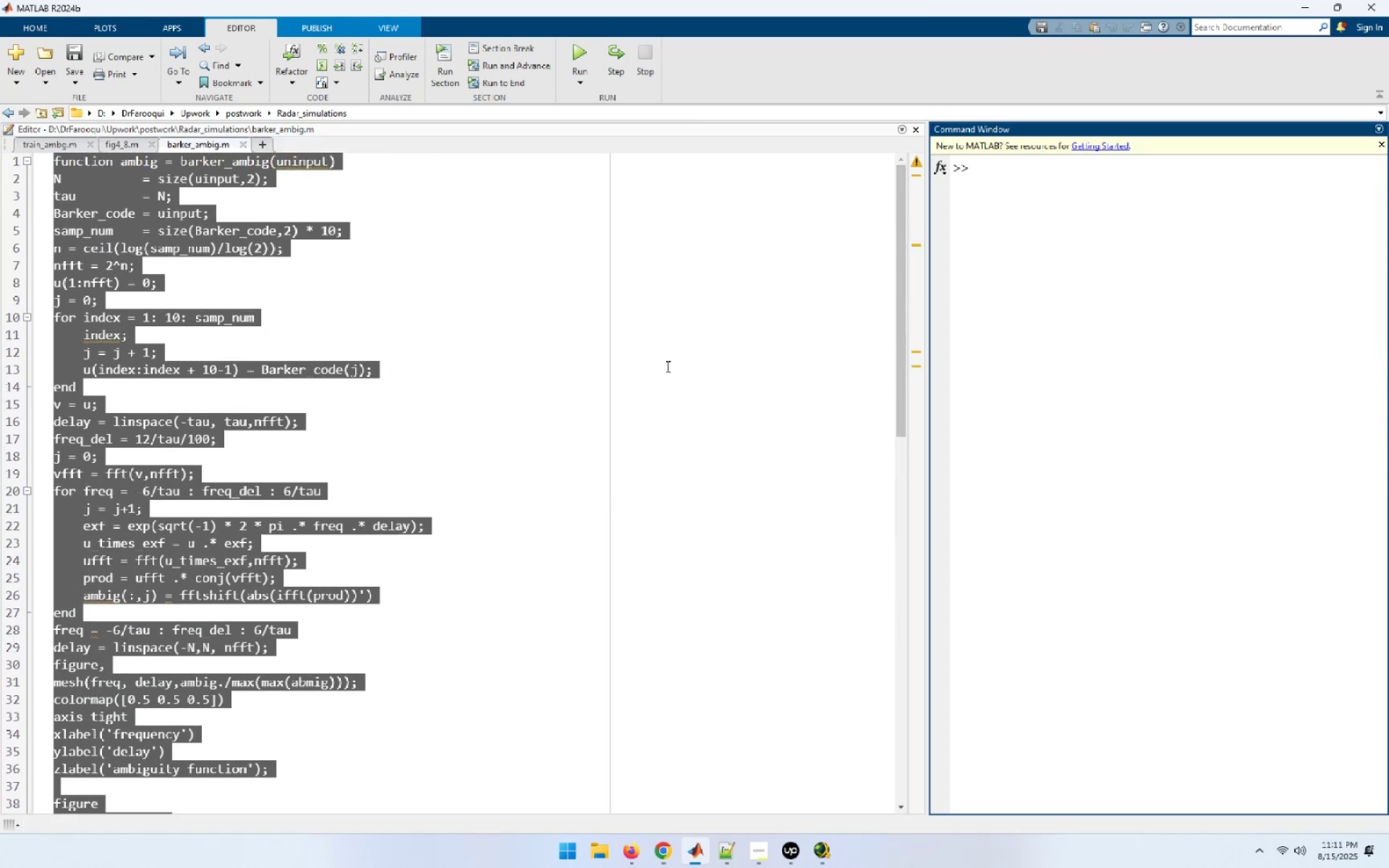 
left_click([629, 346])
 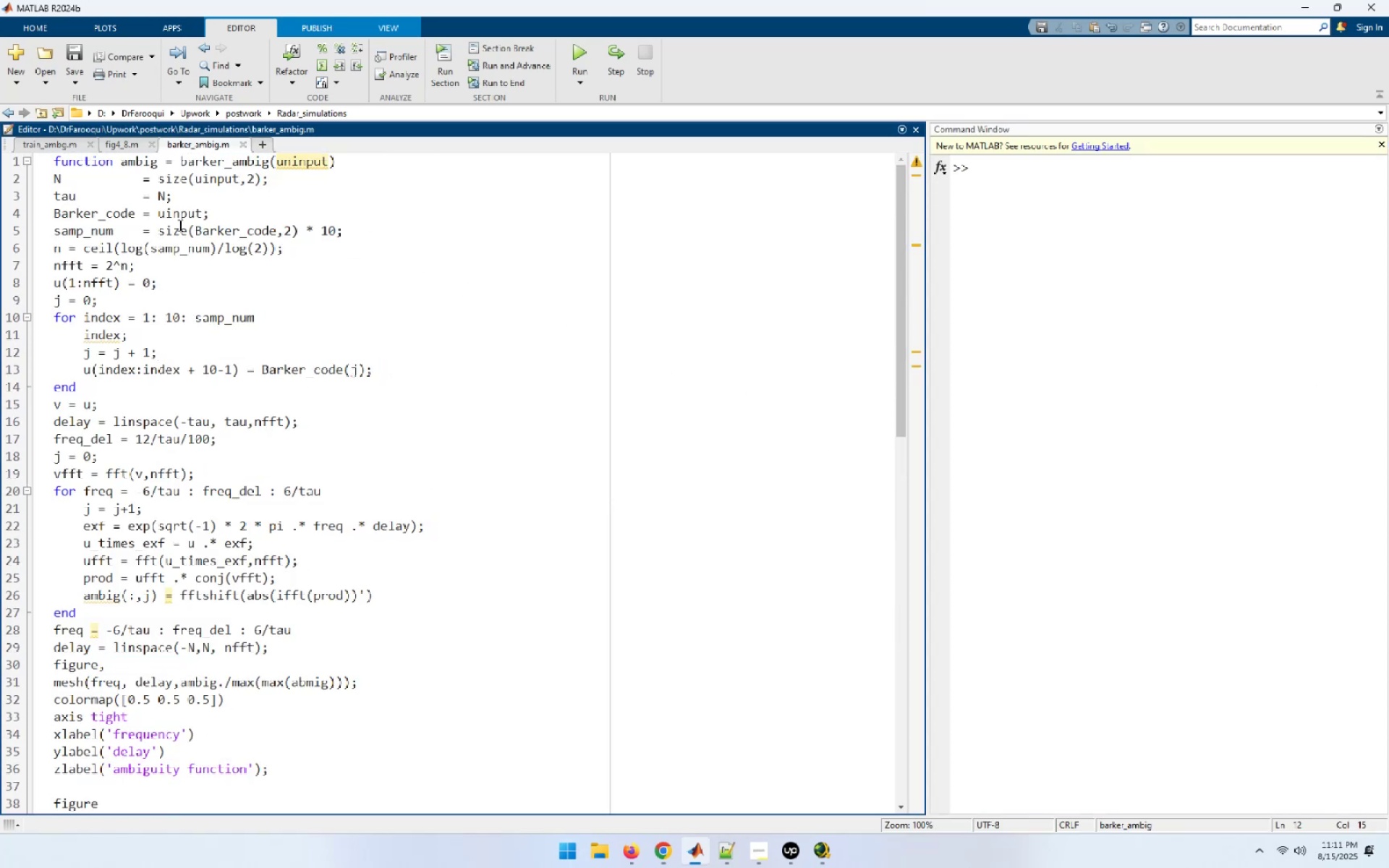 
left_click([184, 188])
 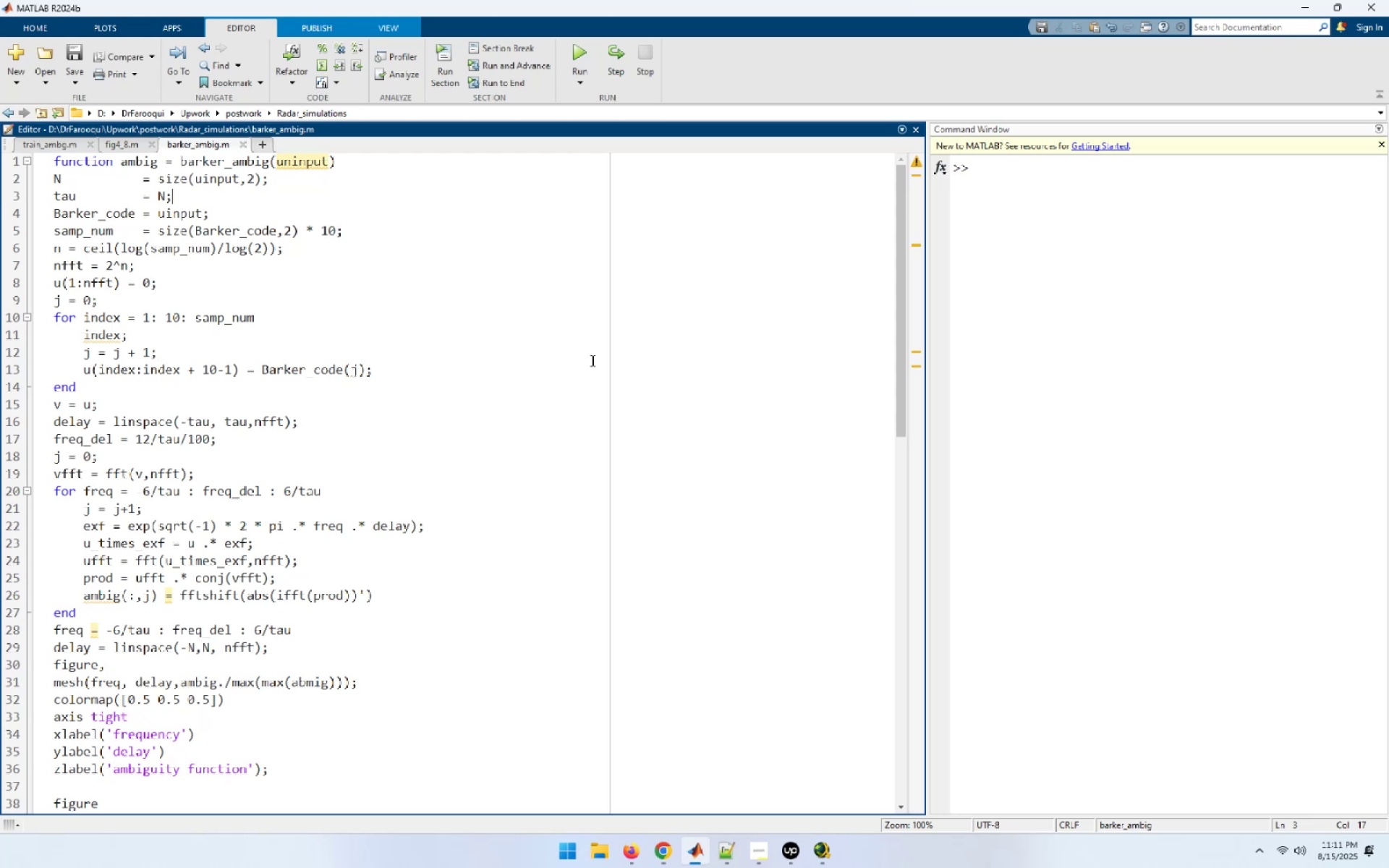 
key(ArrowDown)
 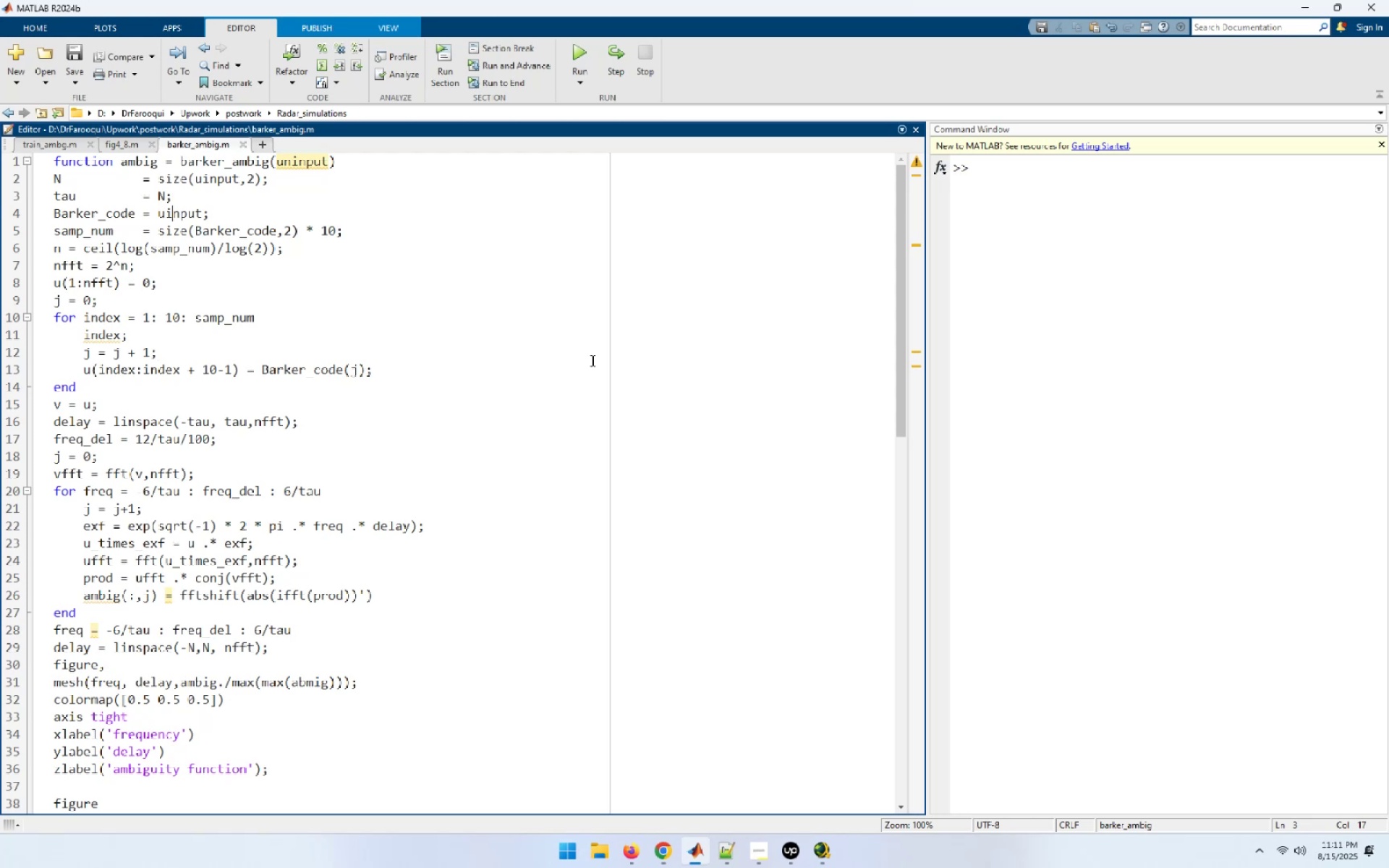 
key(ArrowDown)
 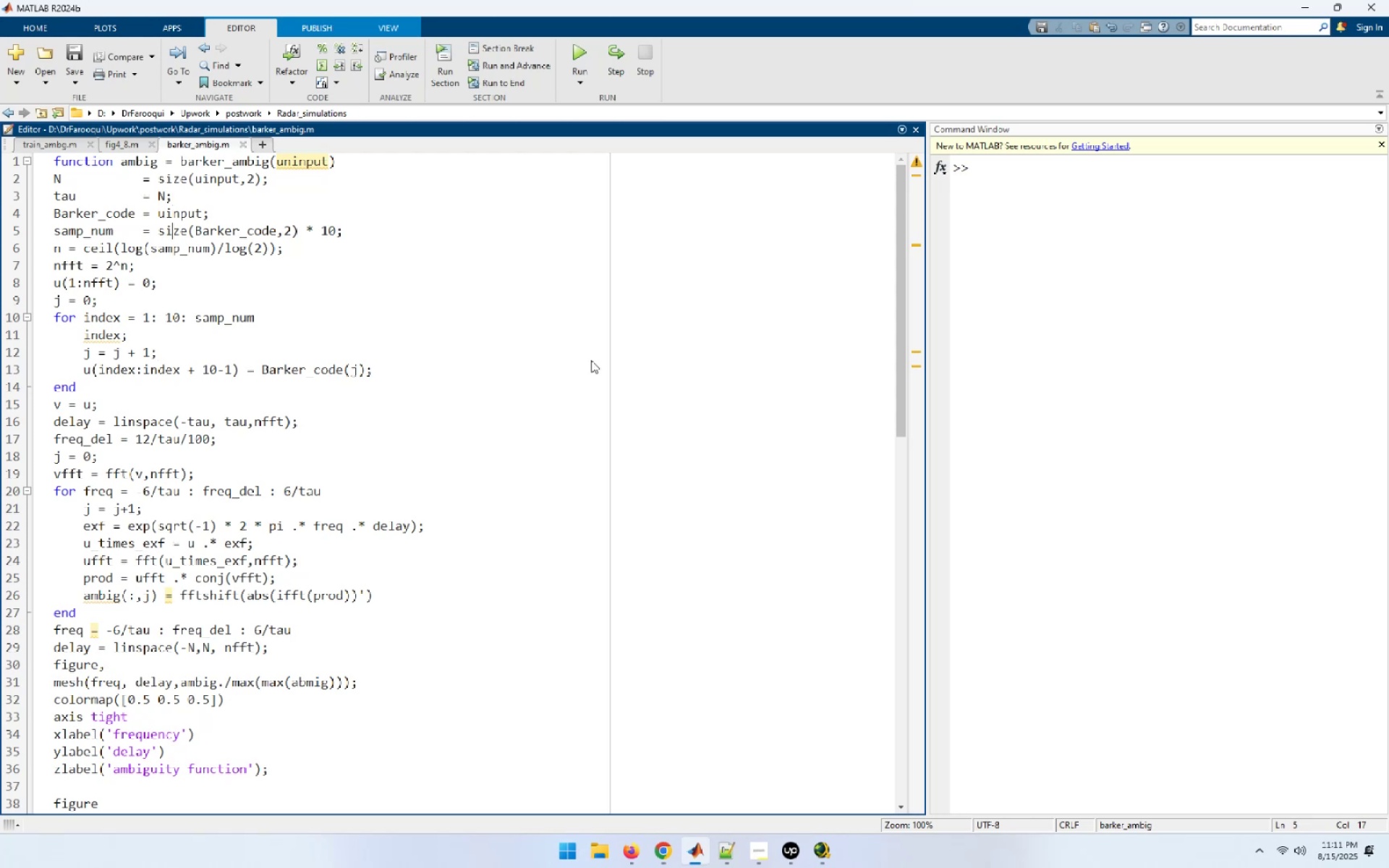 
key(ArrowLeft)
 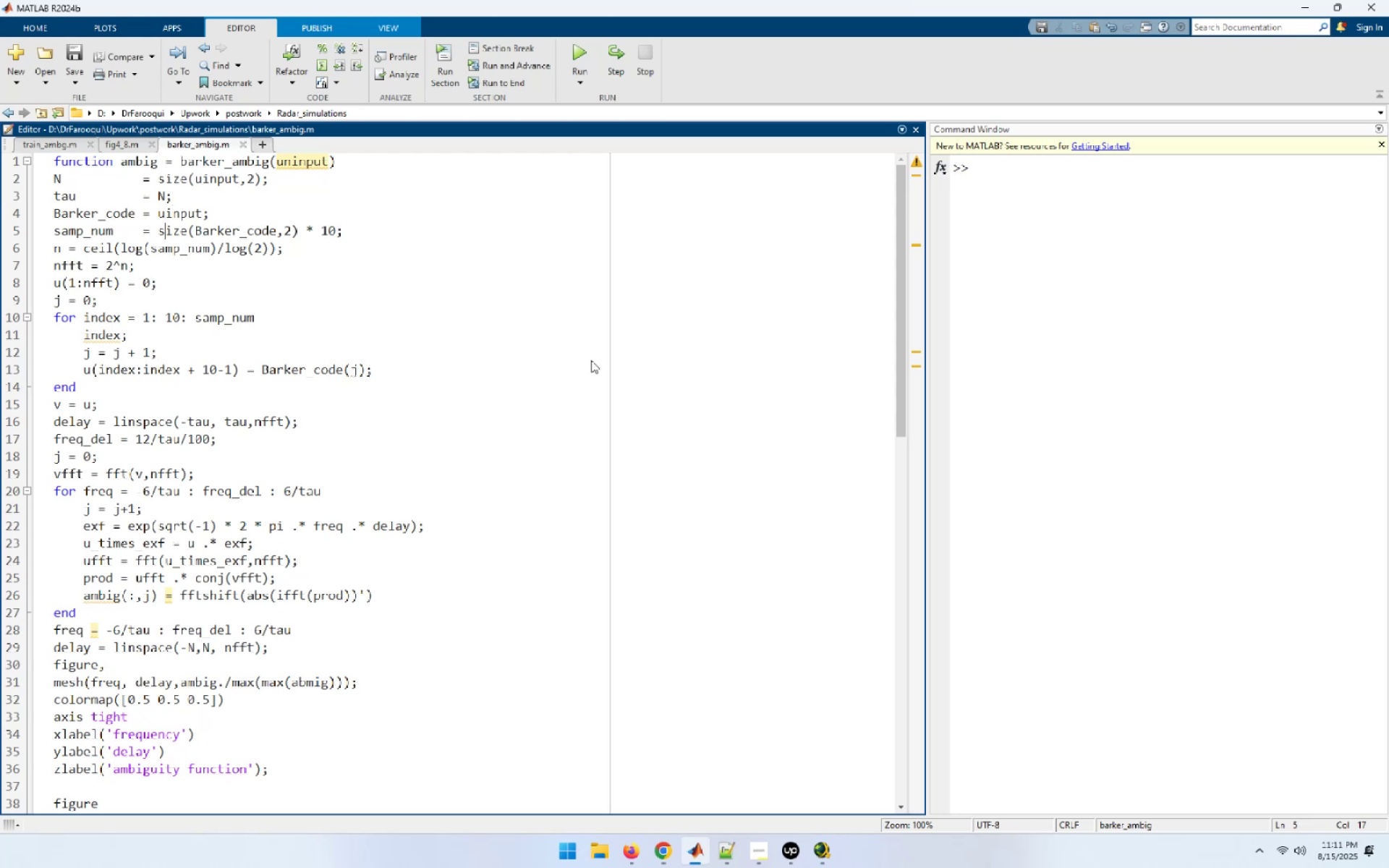 
key(ArrowDown)
 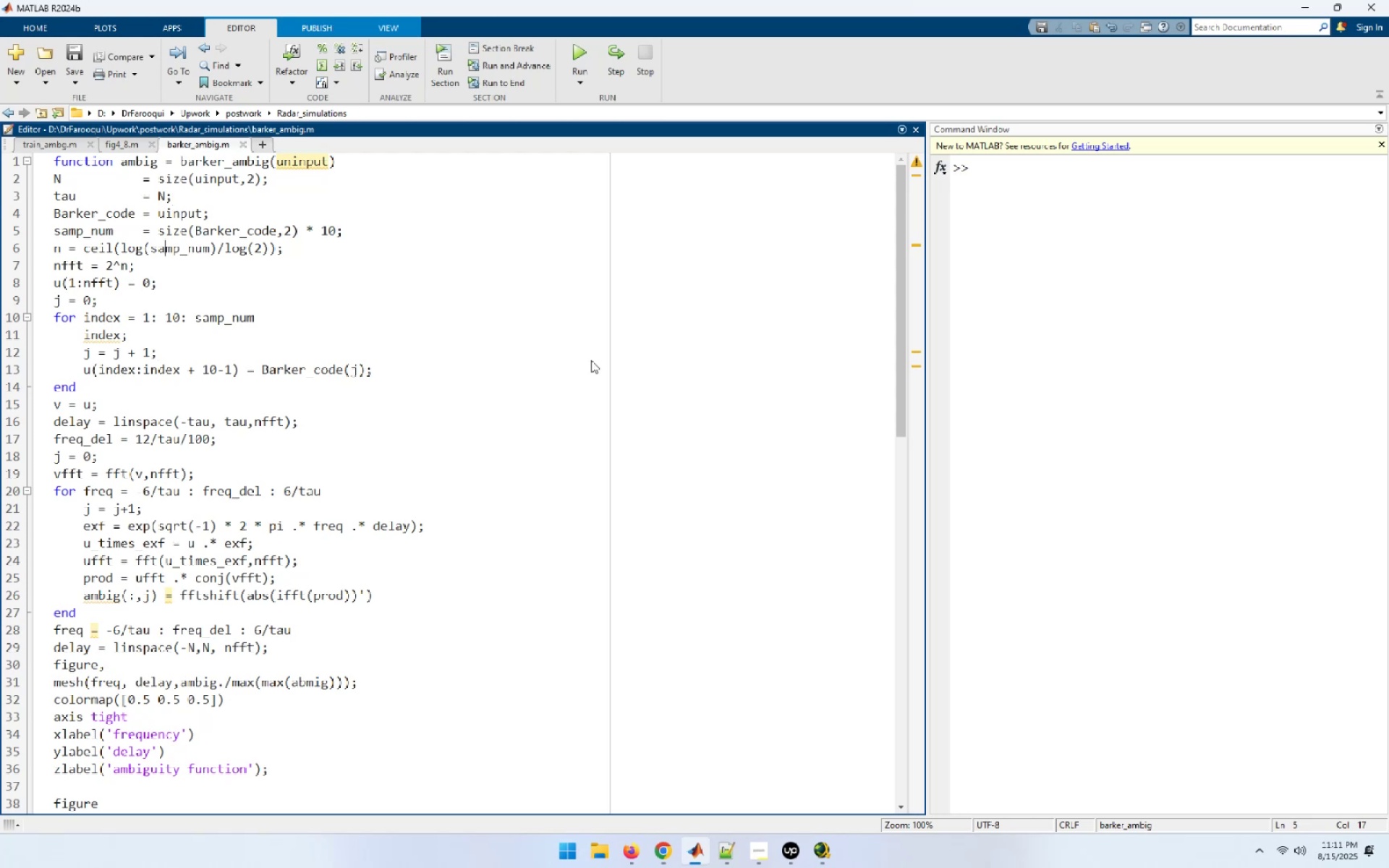 
hold_key(key=ArrowLeft, duration=0.88)
 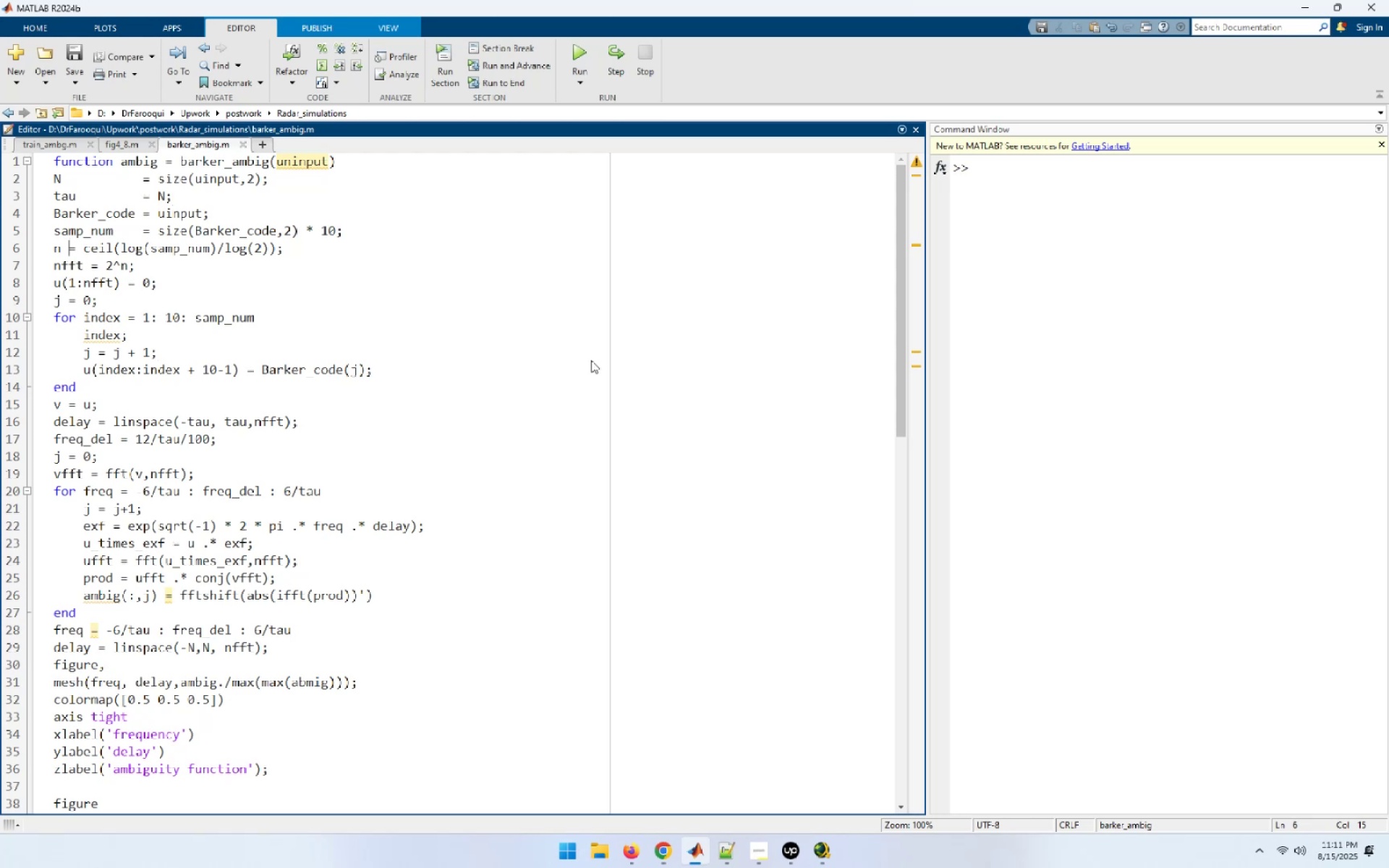 
key(ArrowLeft)
 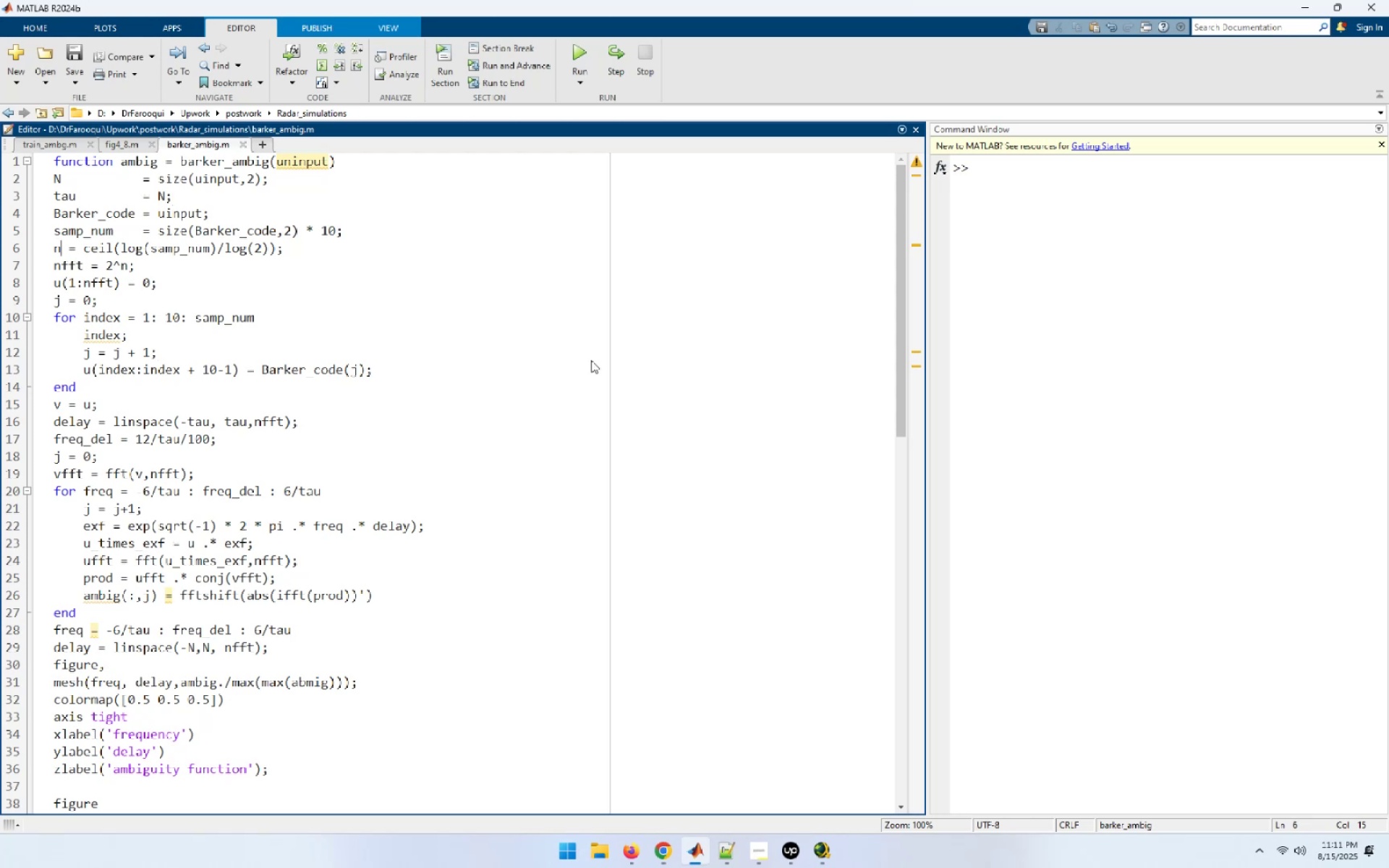 
key(ArrowRight)
 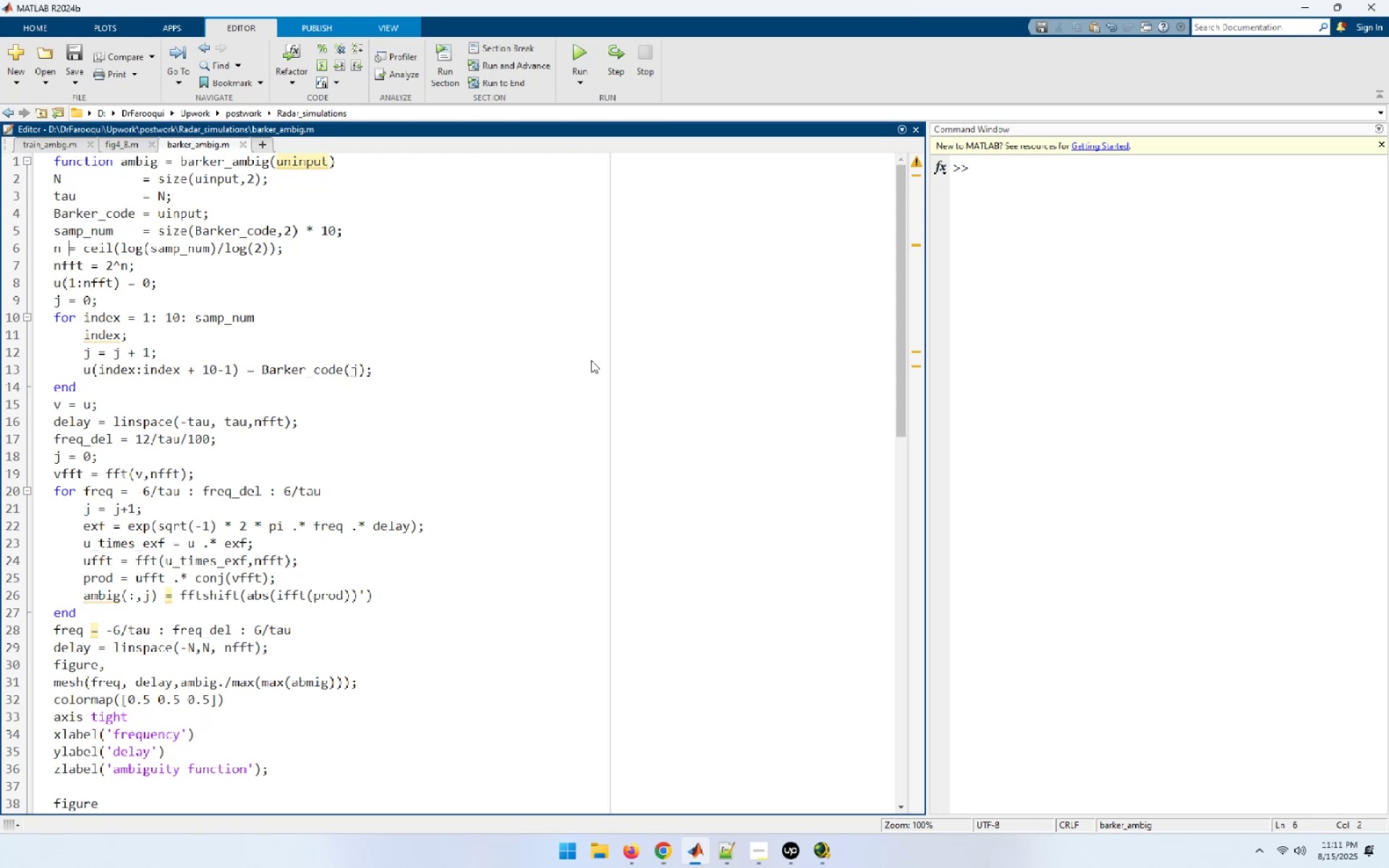 
hold_key(key=Space, duration=0.74)
 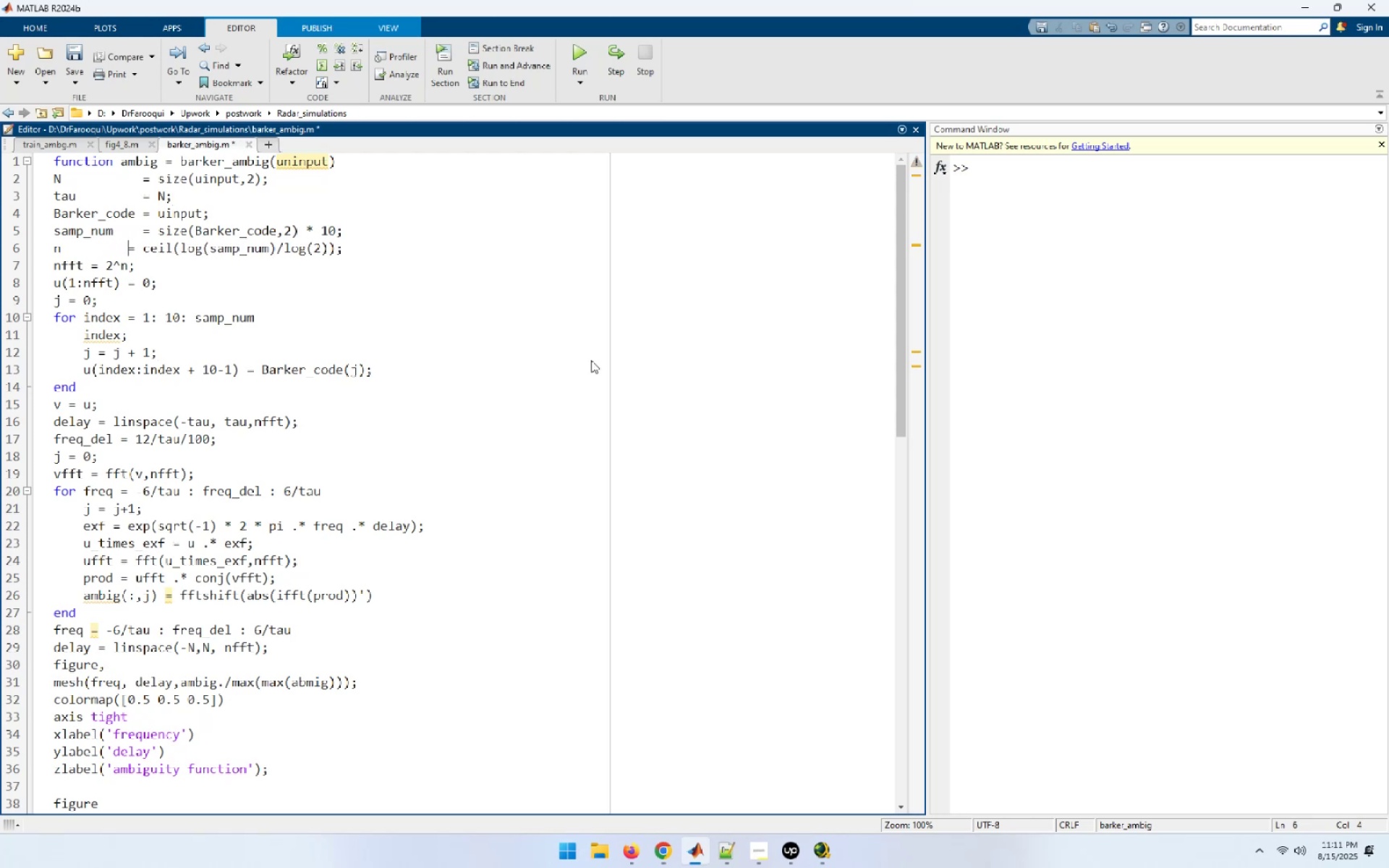 
key(Space)
 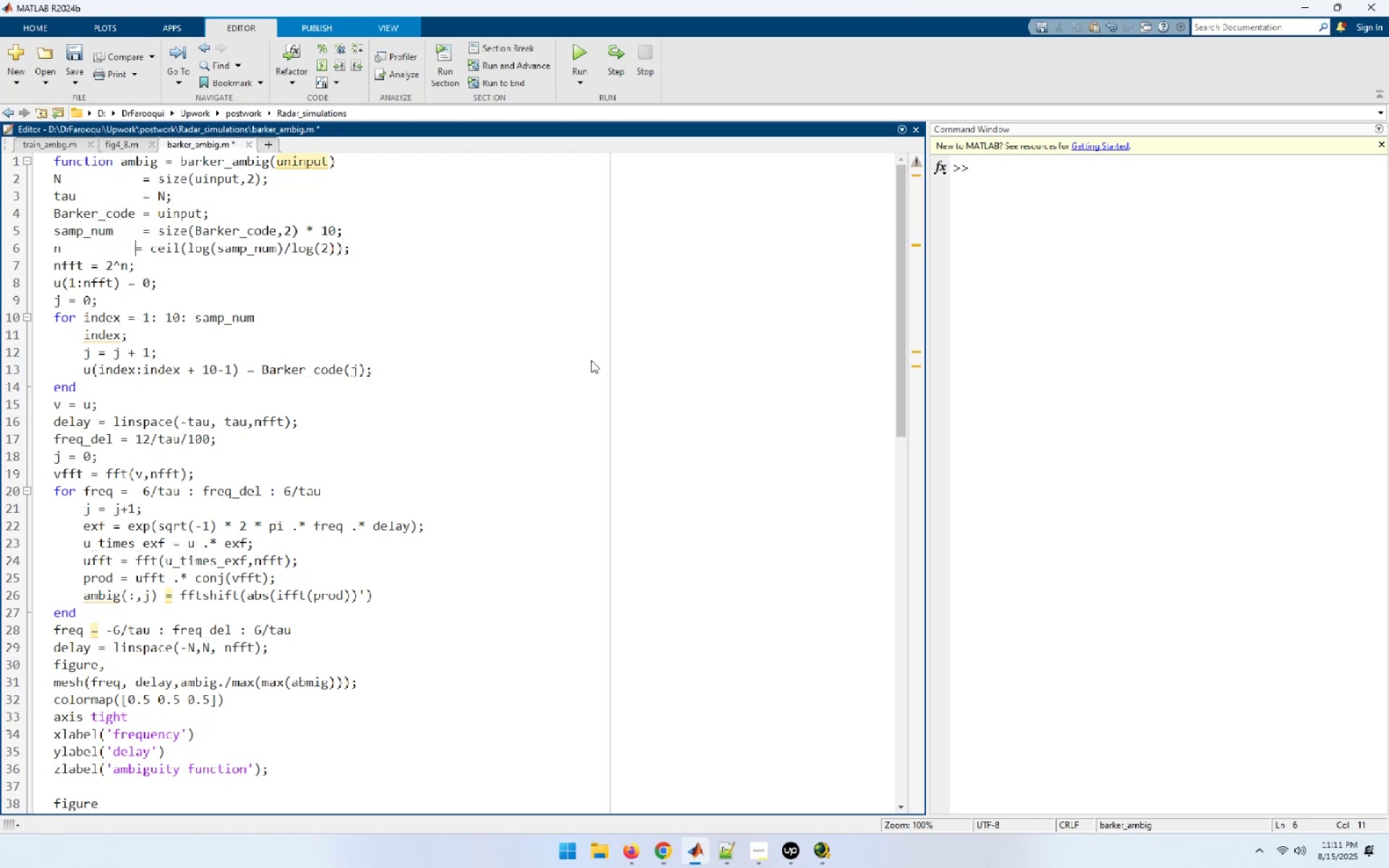 
key(Space)
 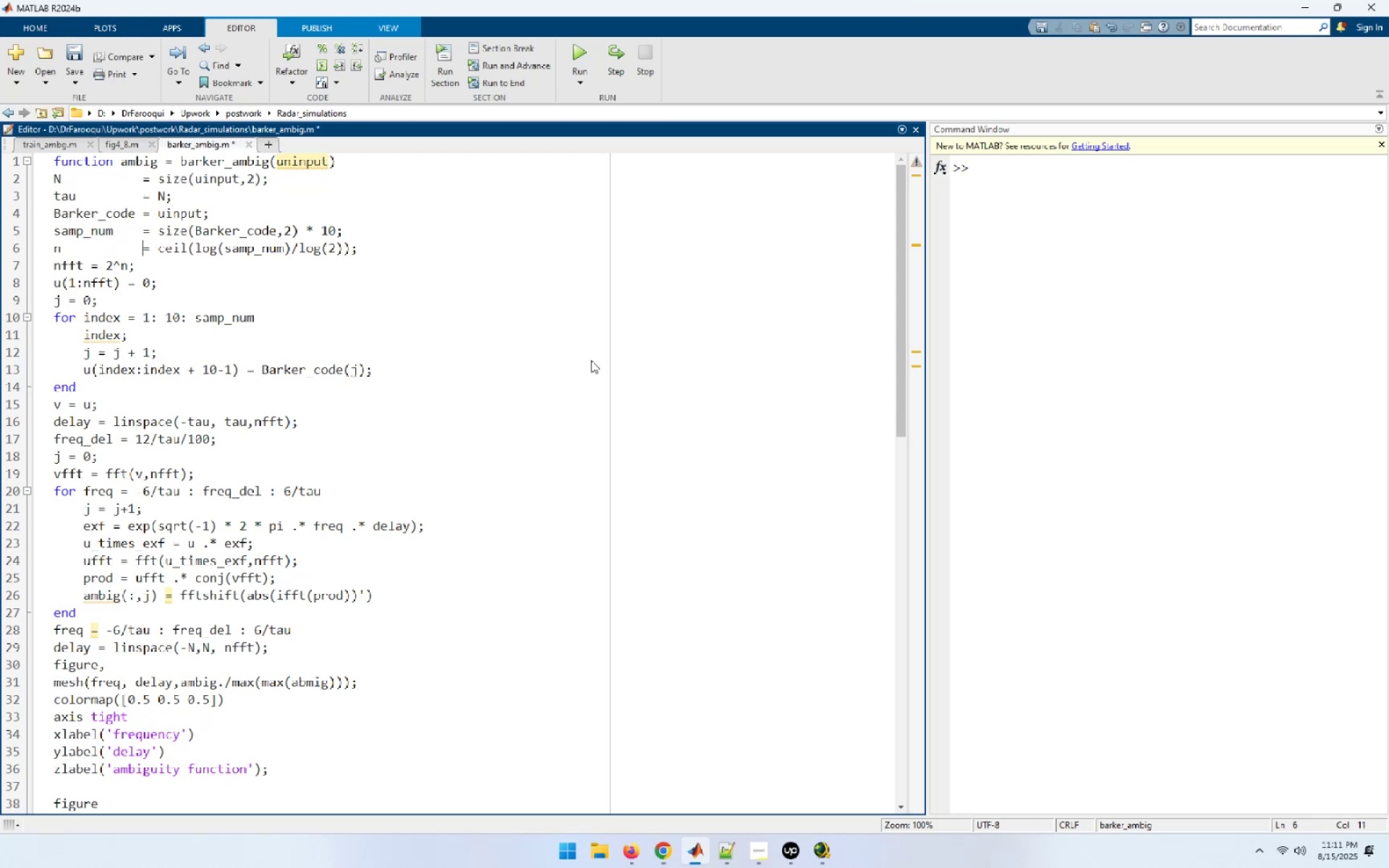 
key(ArrowDown)
 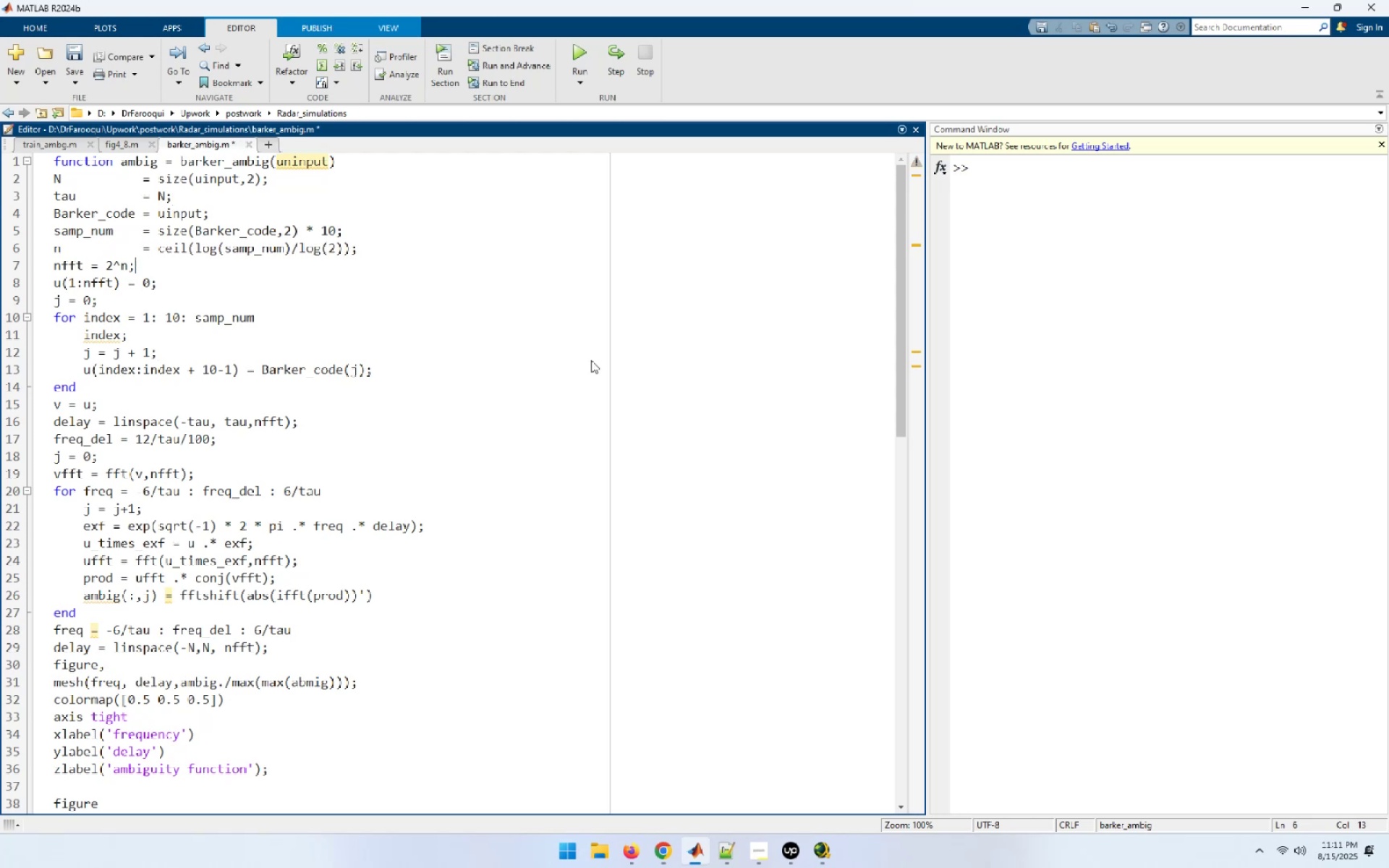 
key(ArrowLeft)
 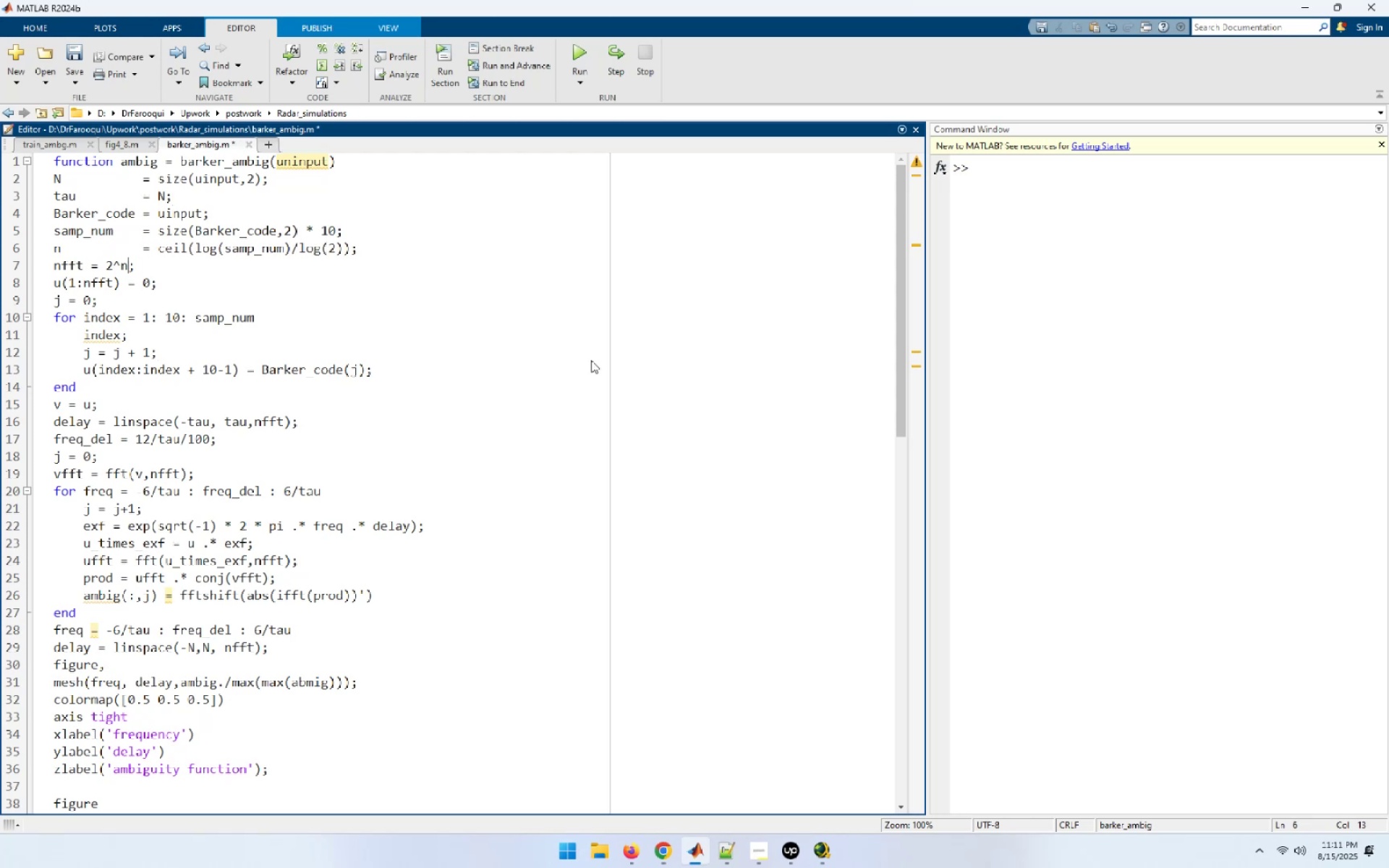 
key(ArrowLeft)
 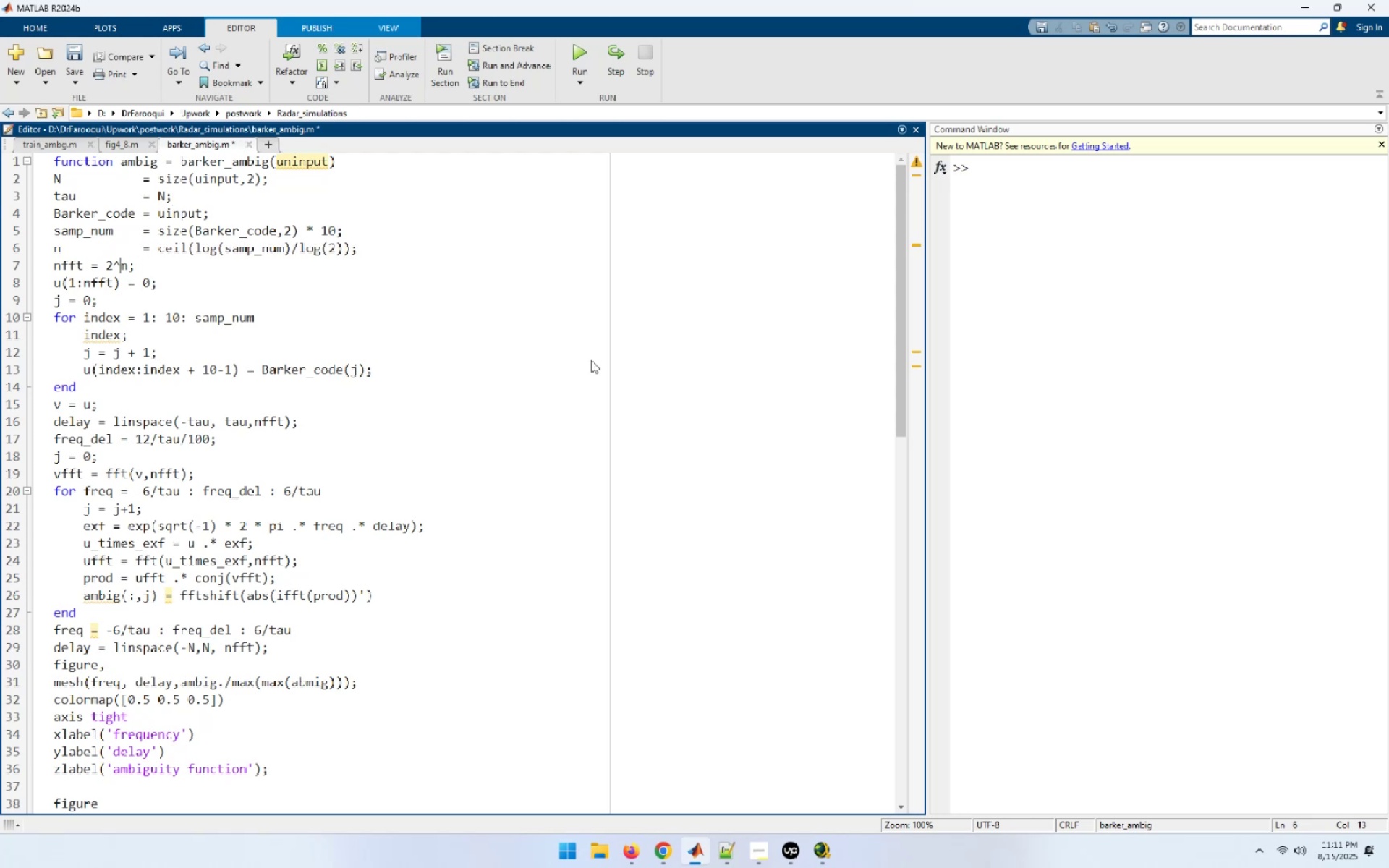 
key(ArrowLeft)
 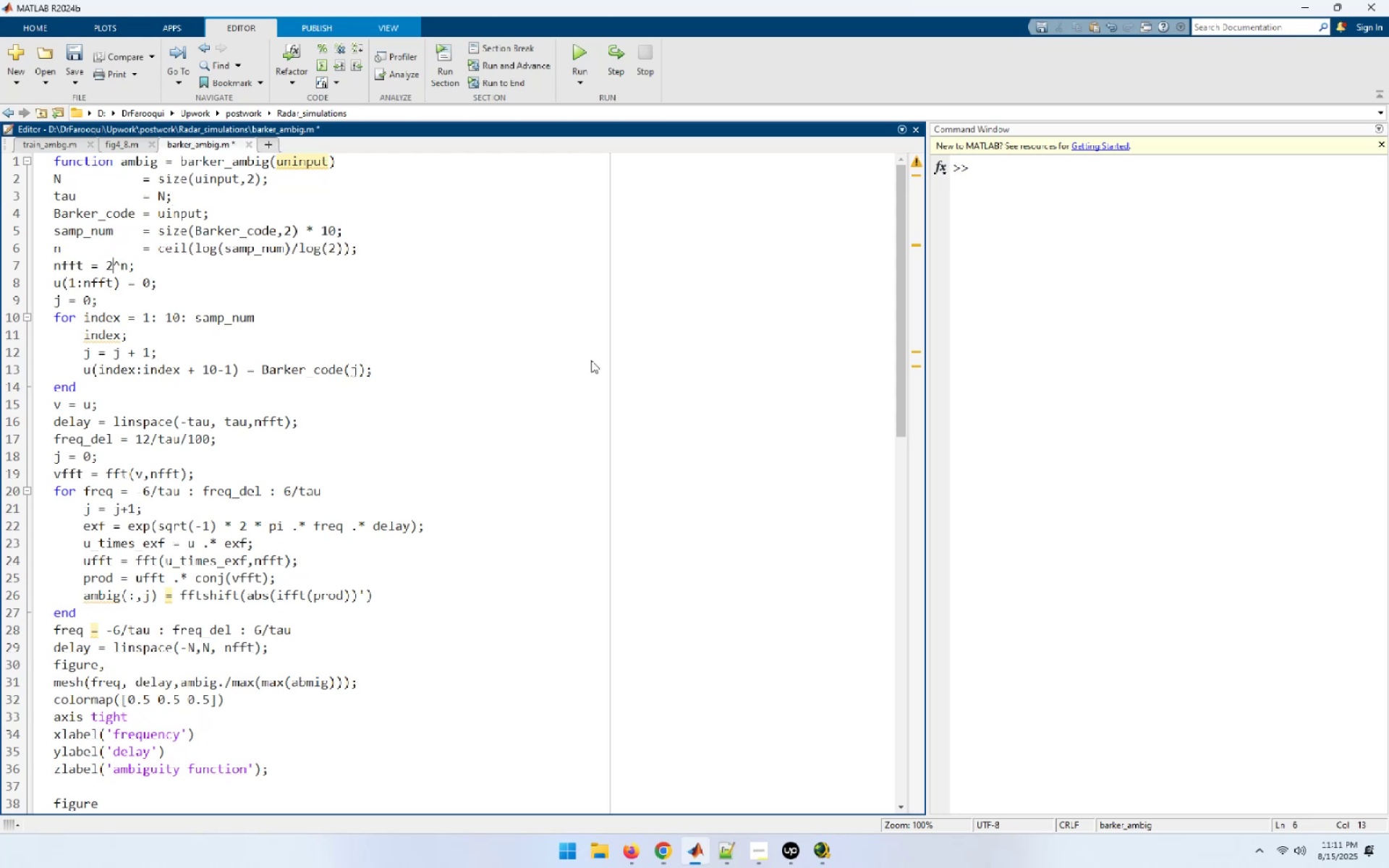 
key(ArrowLeft)
 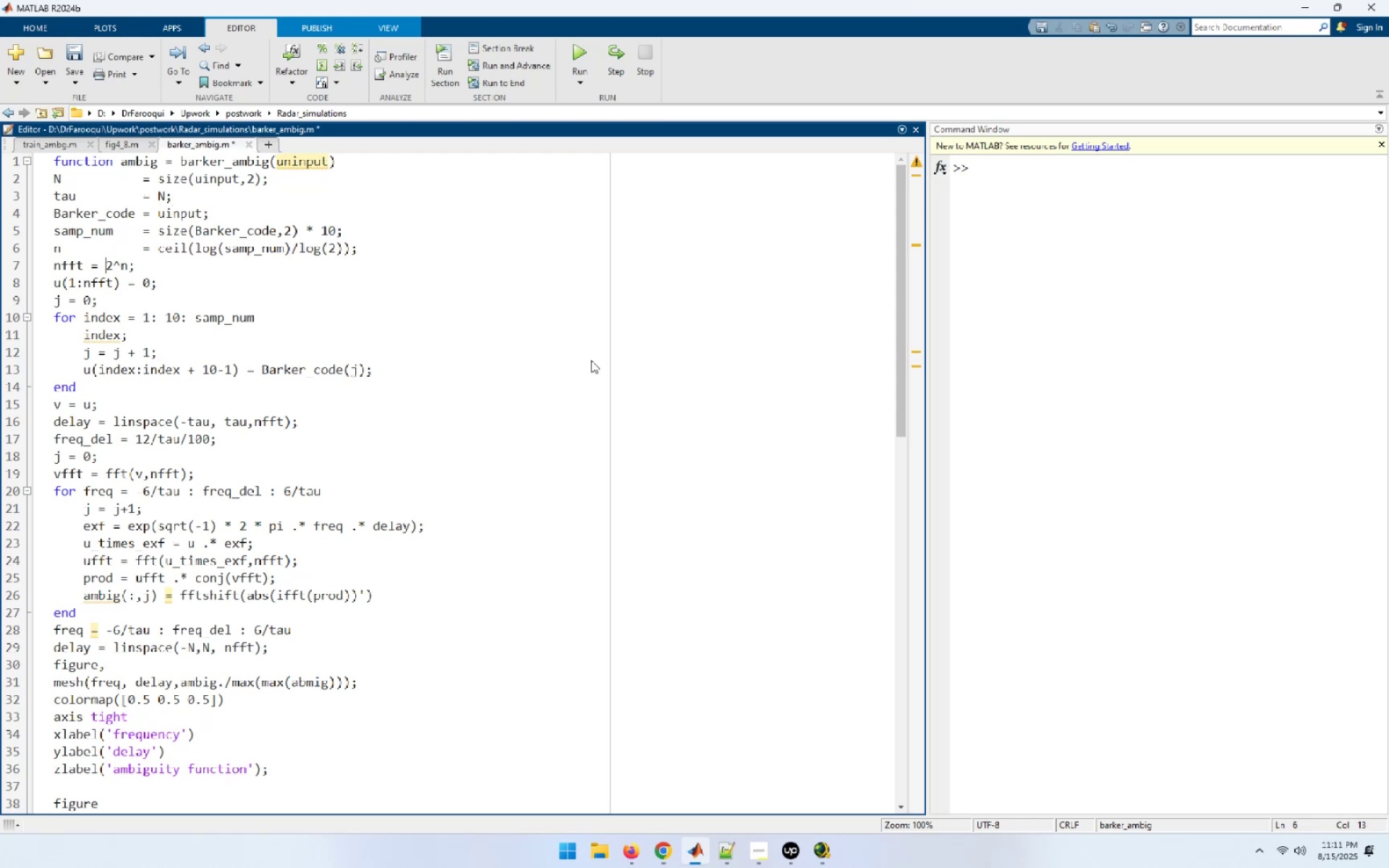 
key(ArrowLeft)
 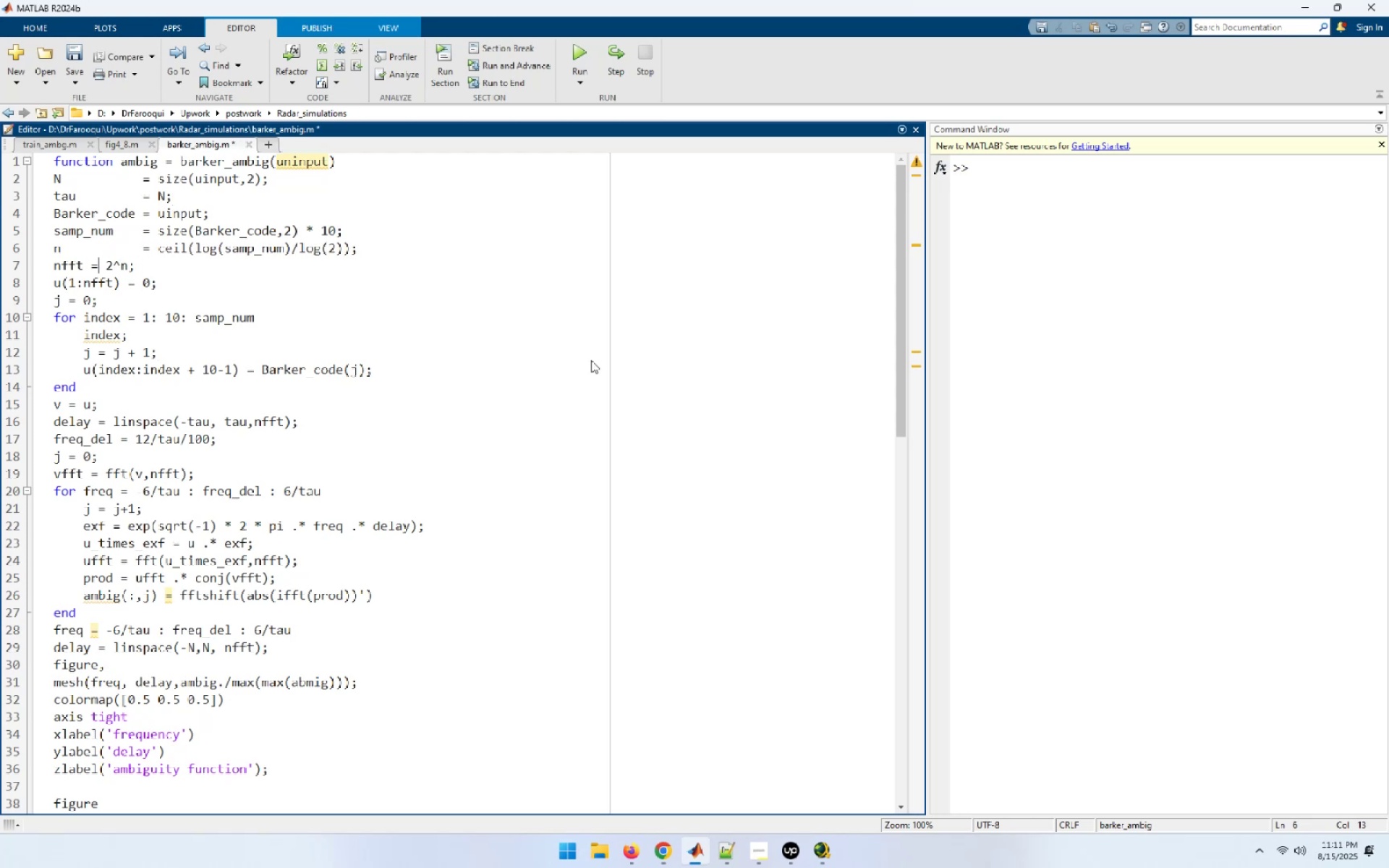 
key(ArrowLeft)
 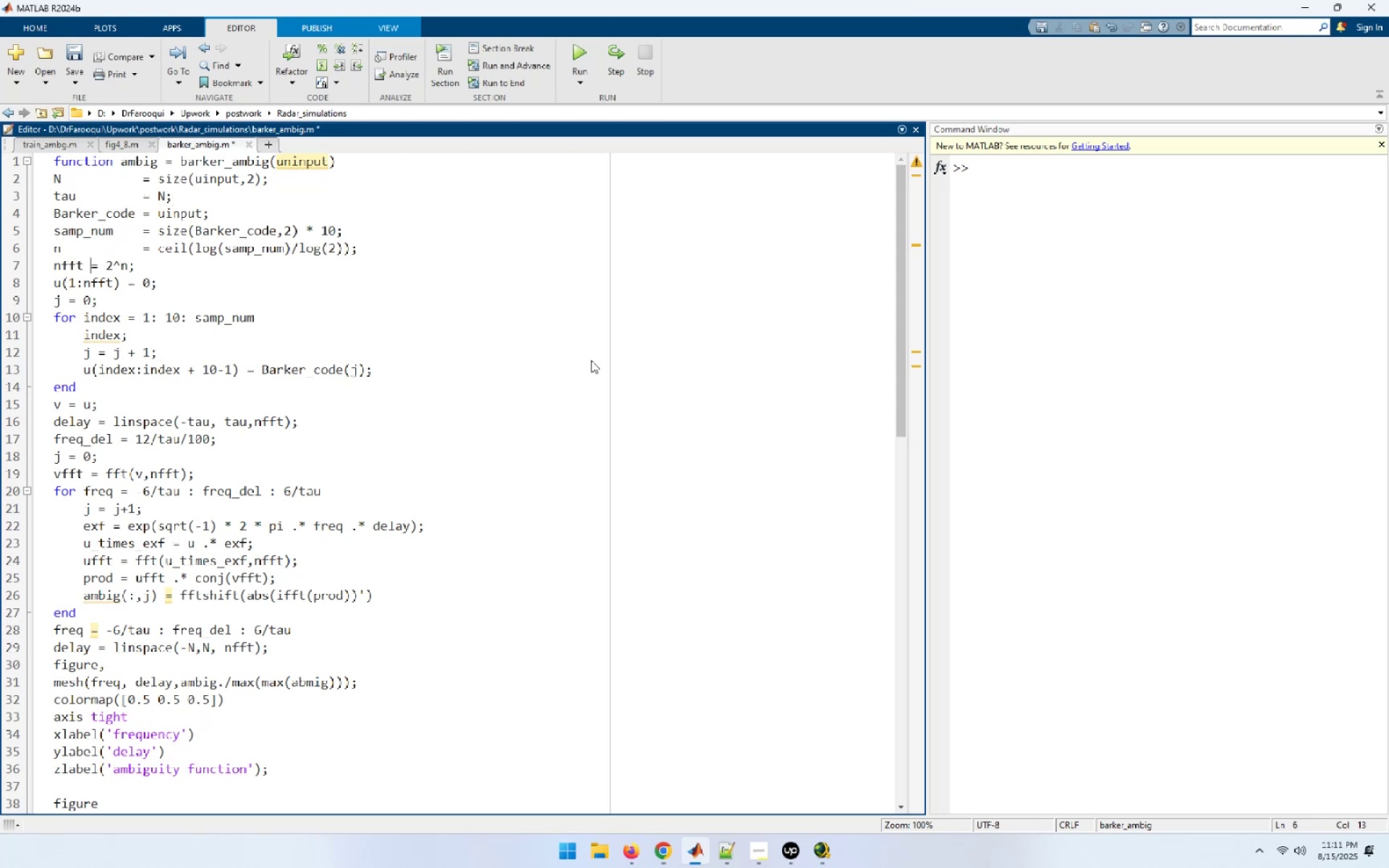 
hold_key(key=Space, duration=0.66)
 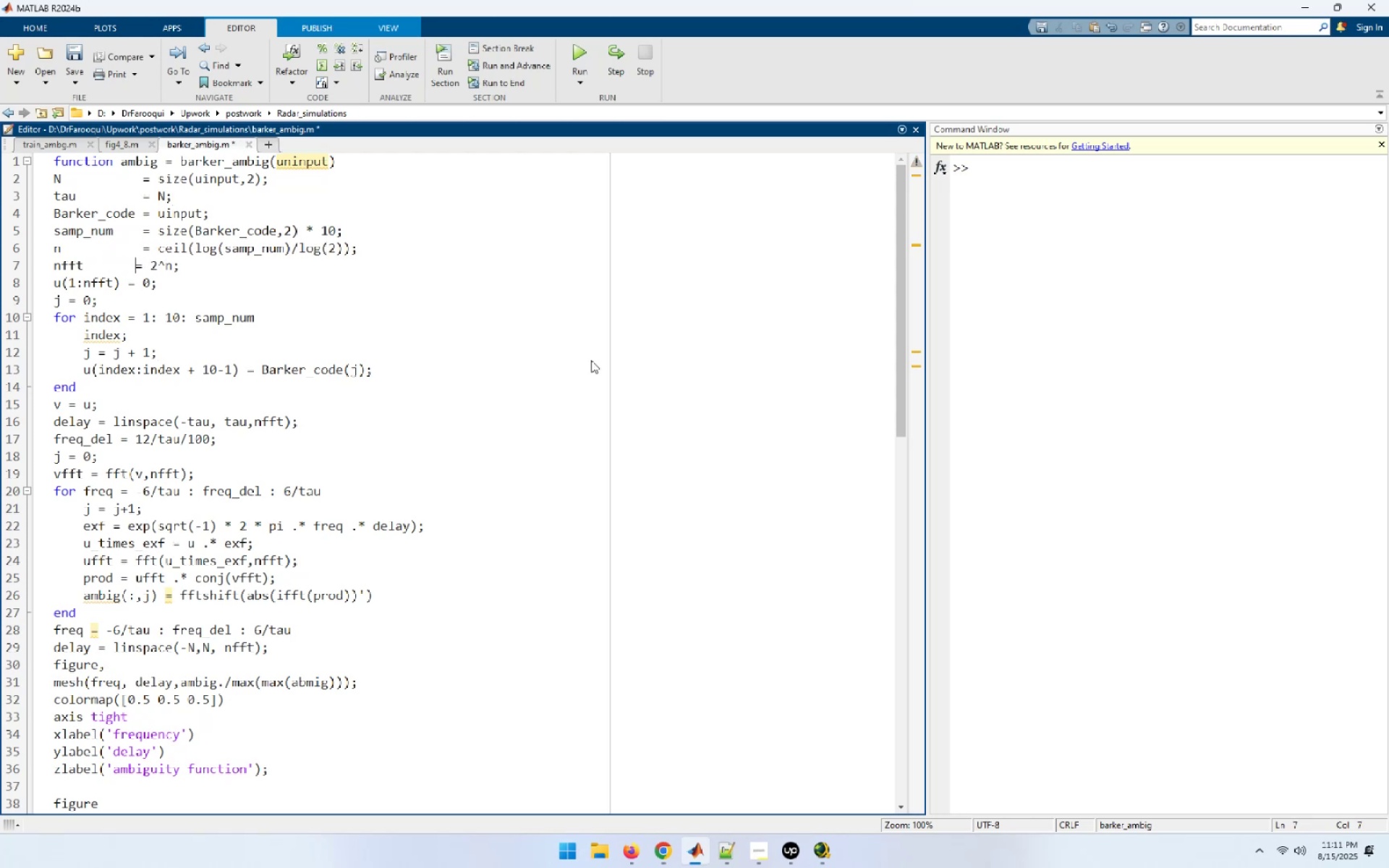 
key(Space)
 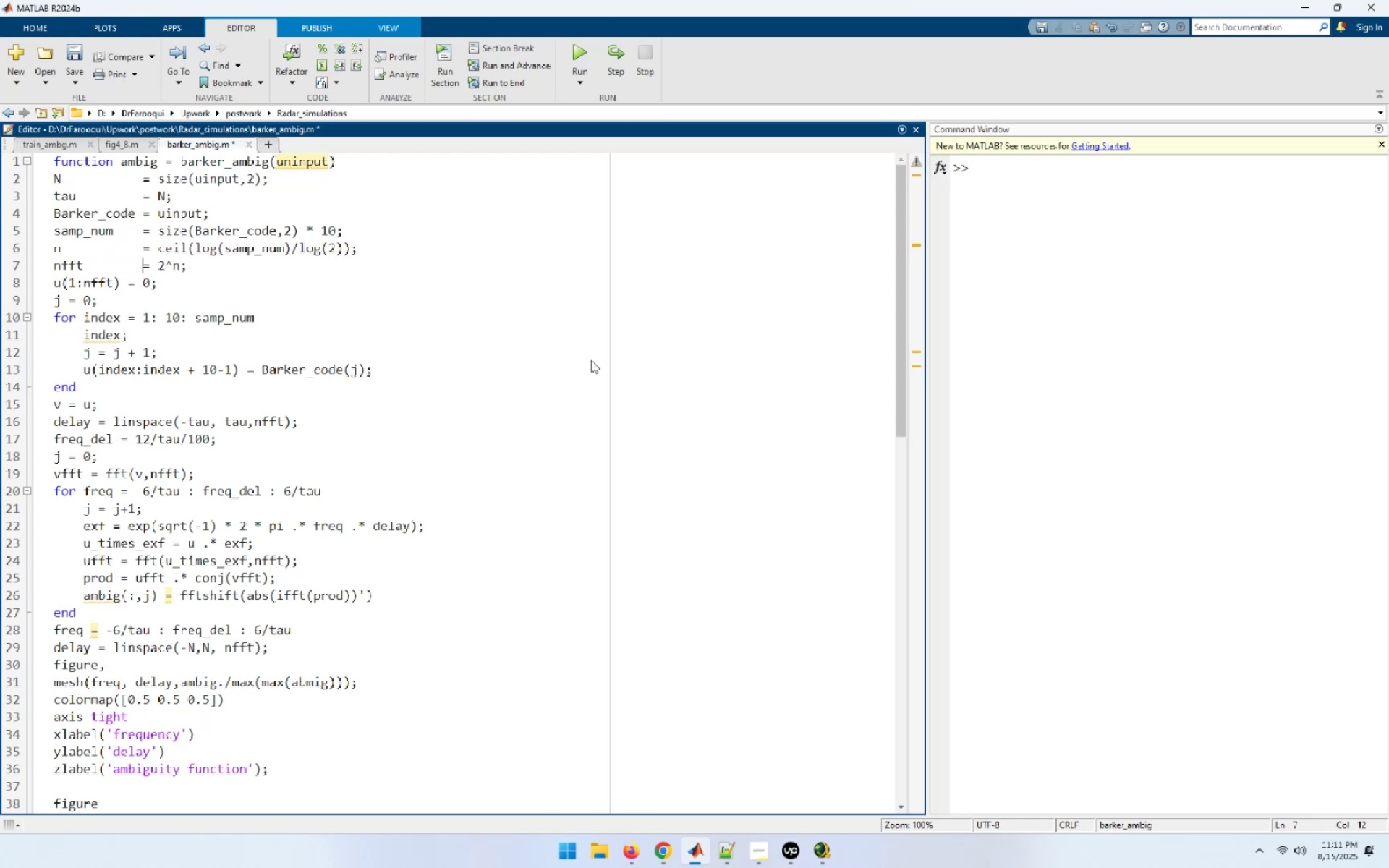 
key(ArrowDown)
 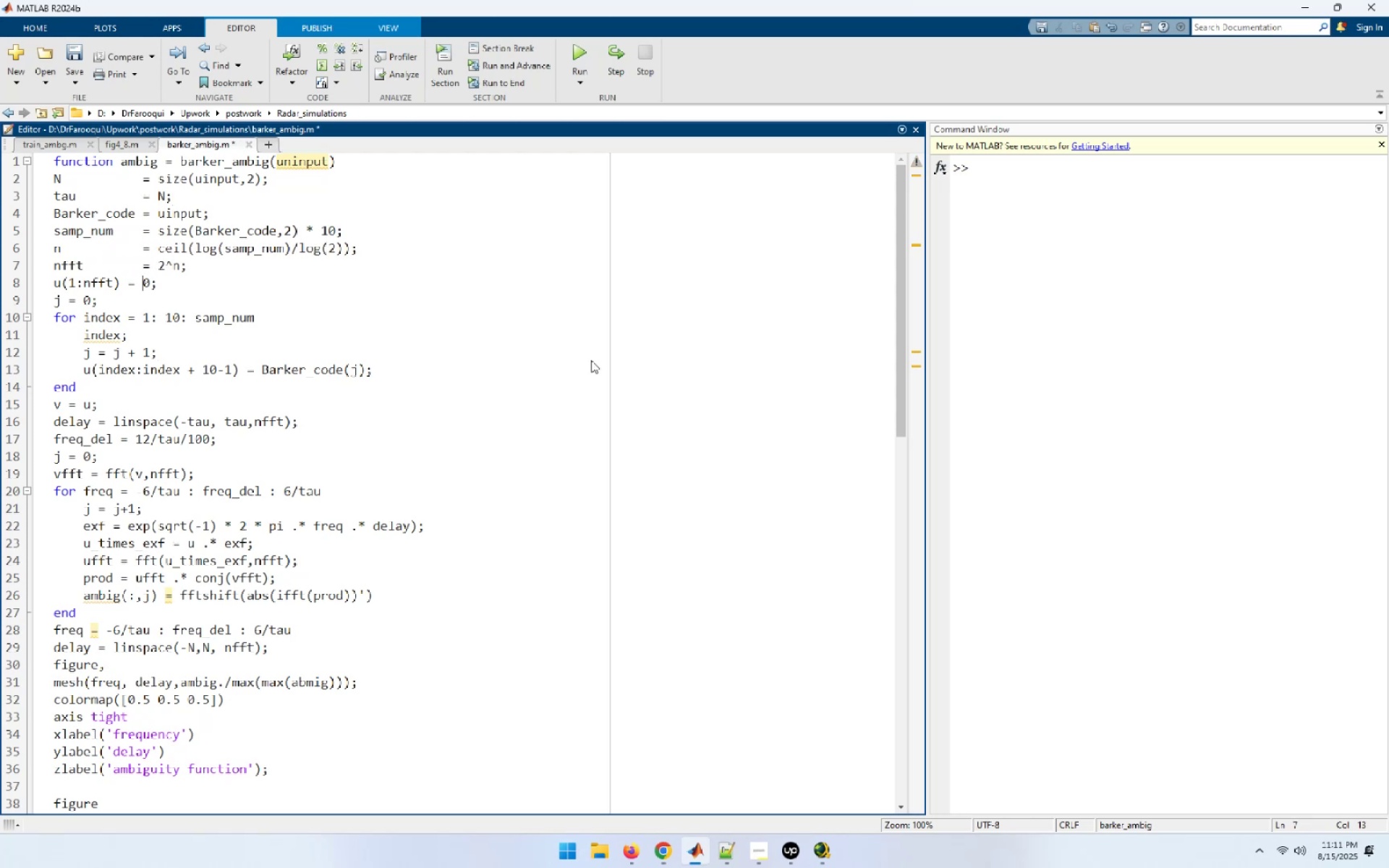 
key(ArrowLeft)
 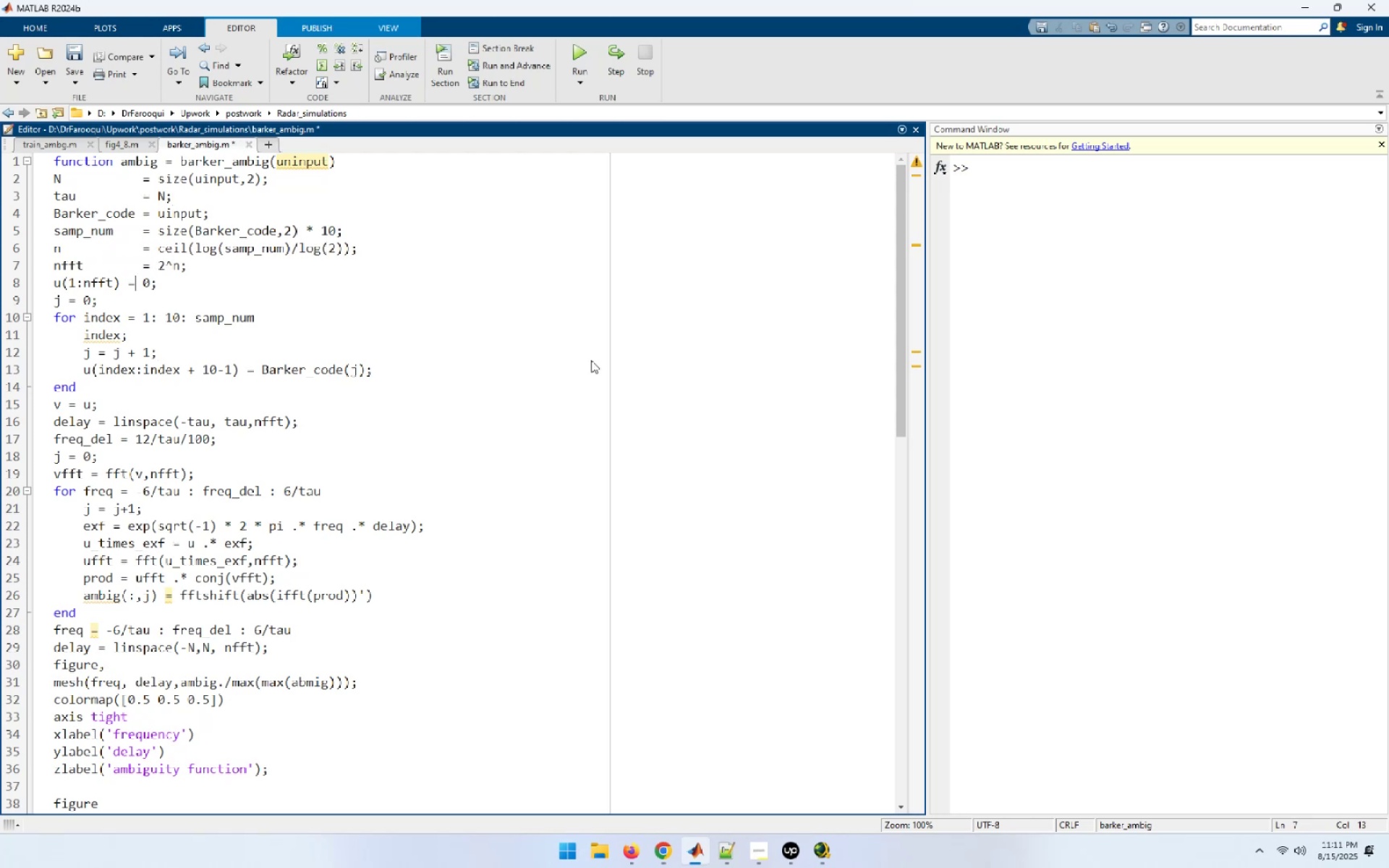 
key(ArrowLeft)
 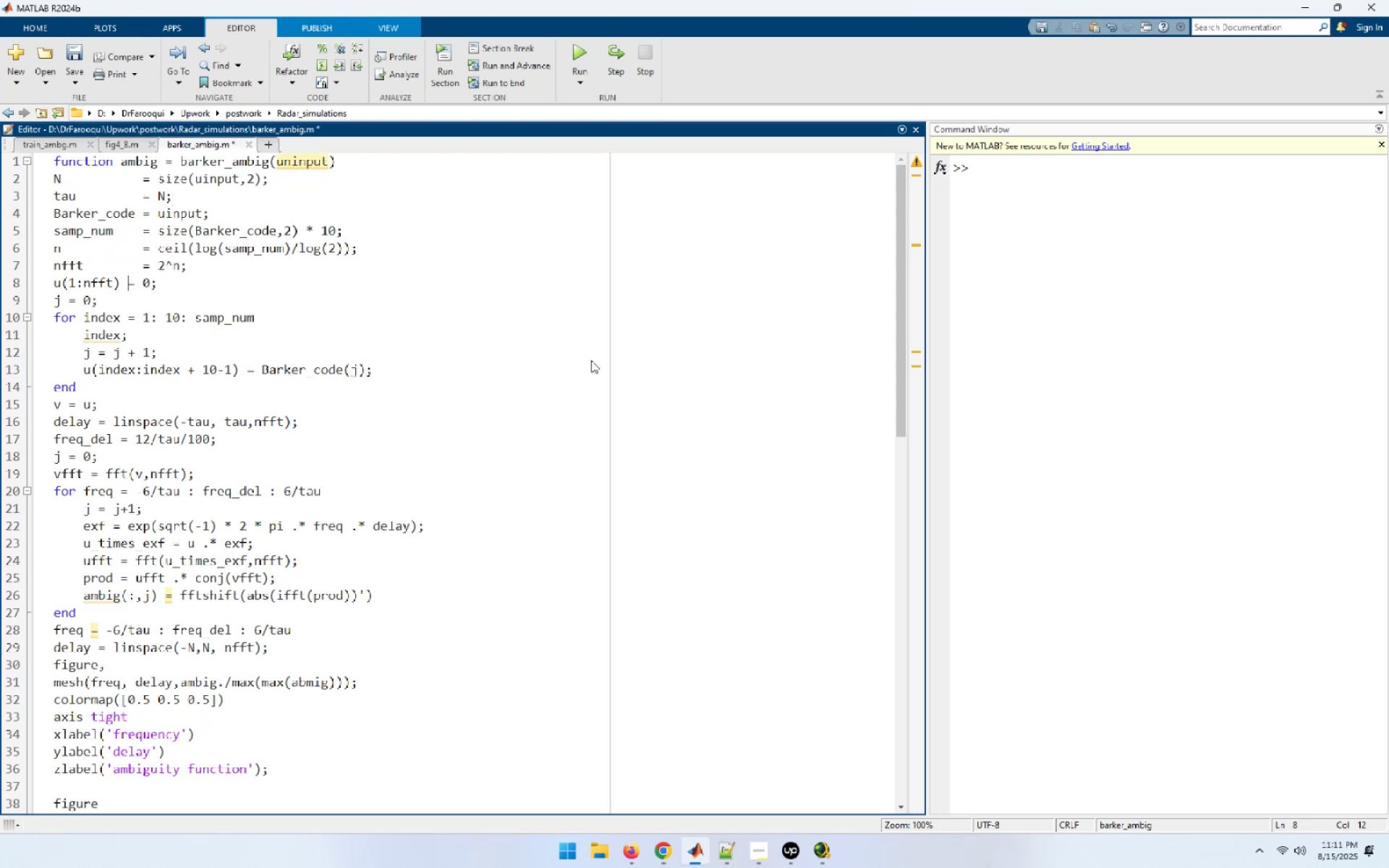 
key(Space)
 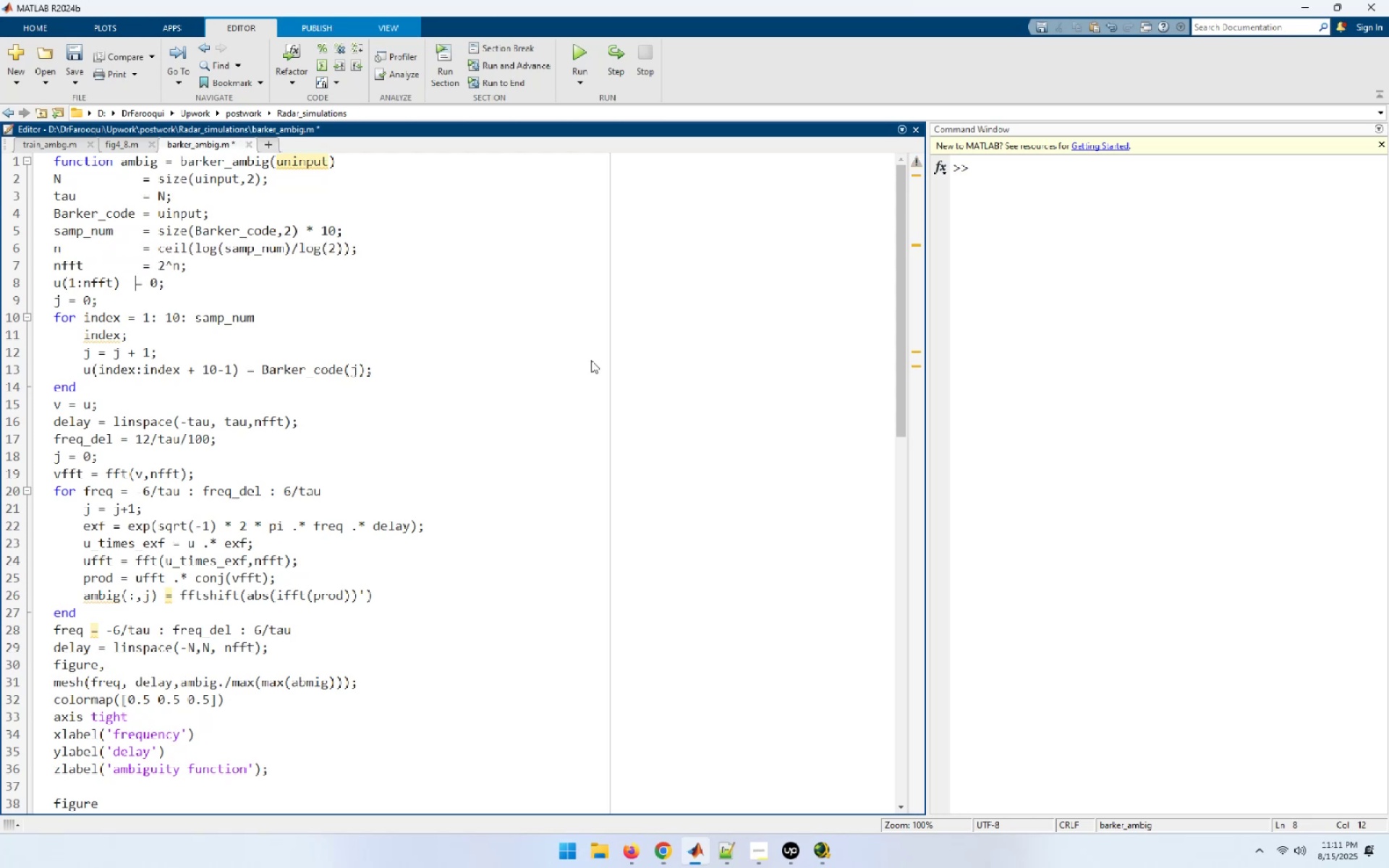 
key(Space)
 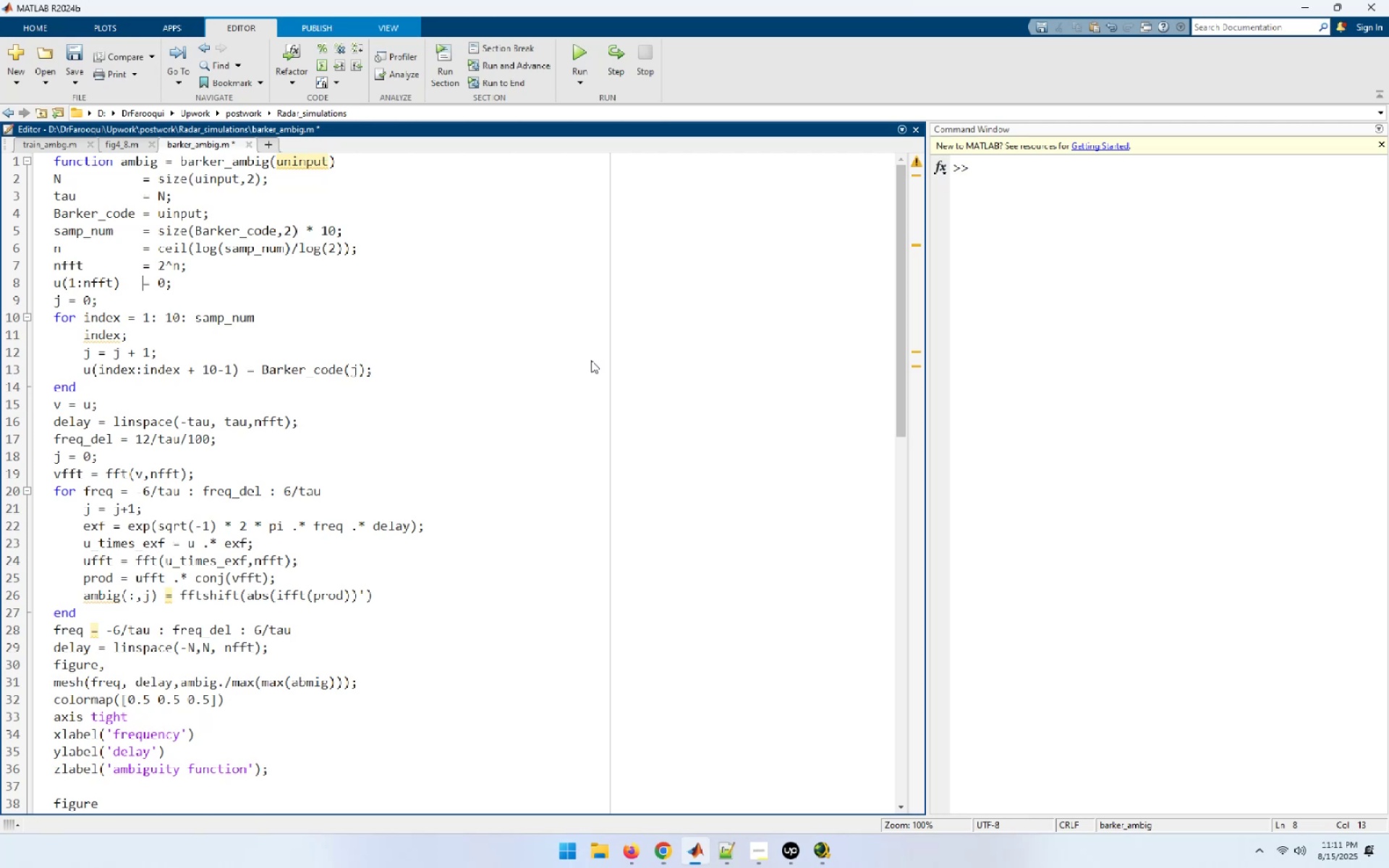 
key(ArrowDown)
 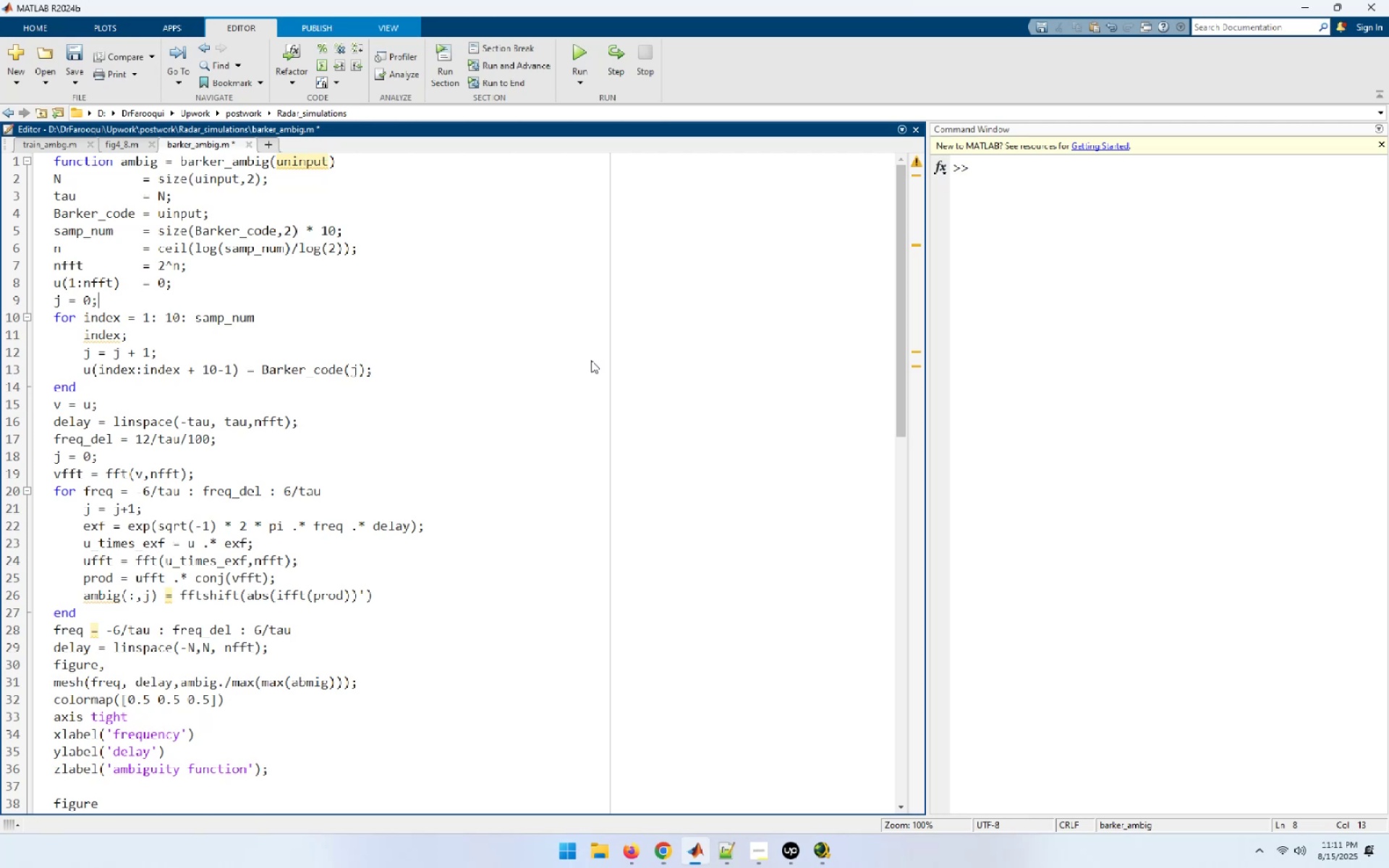 
hold_key(key=ArrowLeft, duration=0.58)
 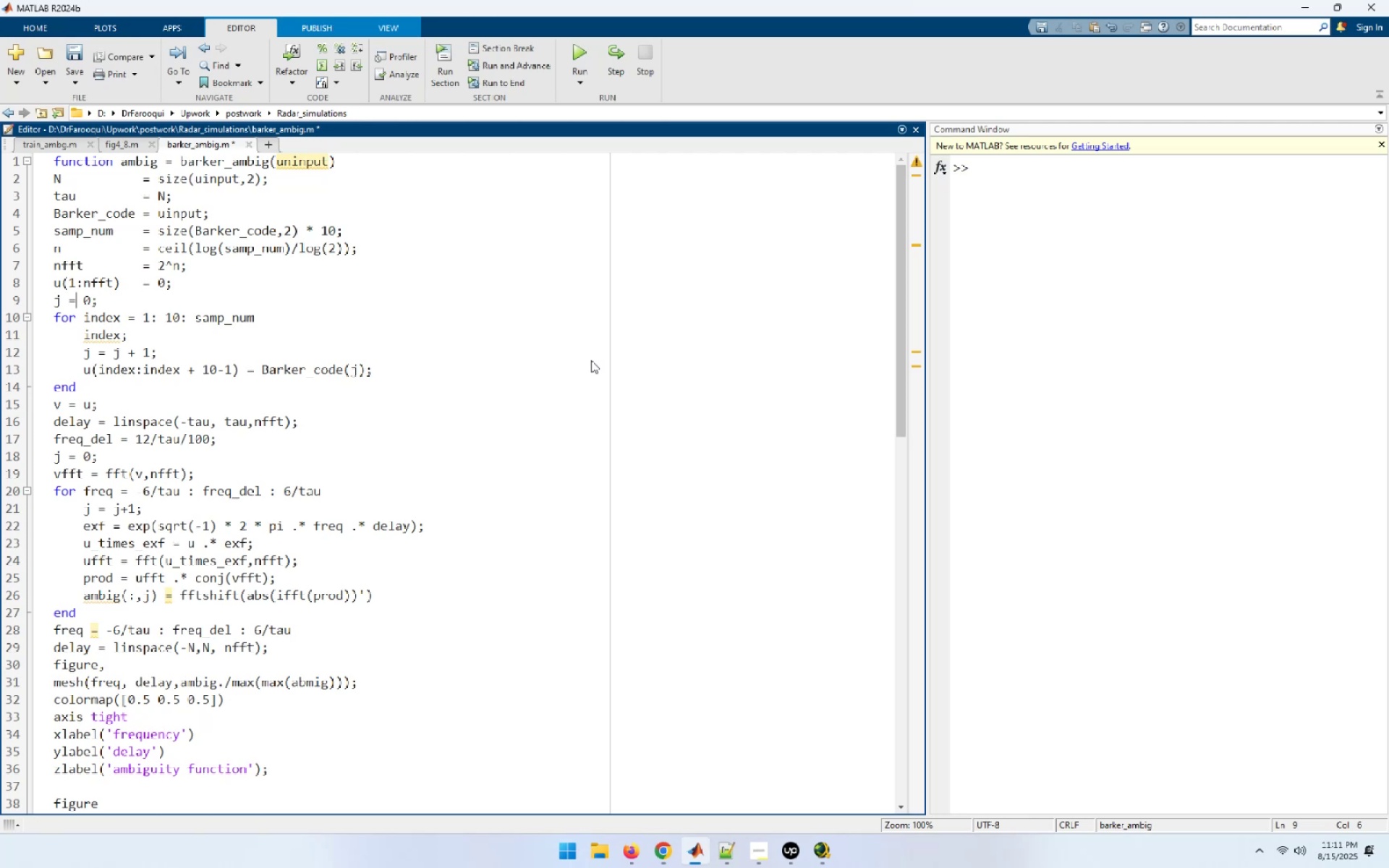 
key(ArrowLeft)
 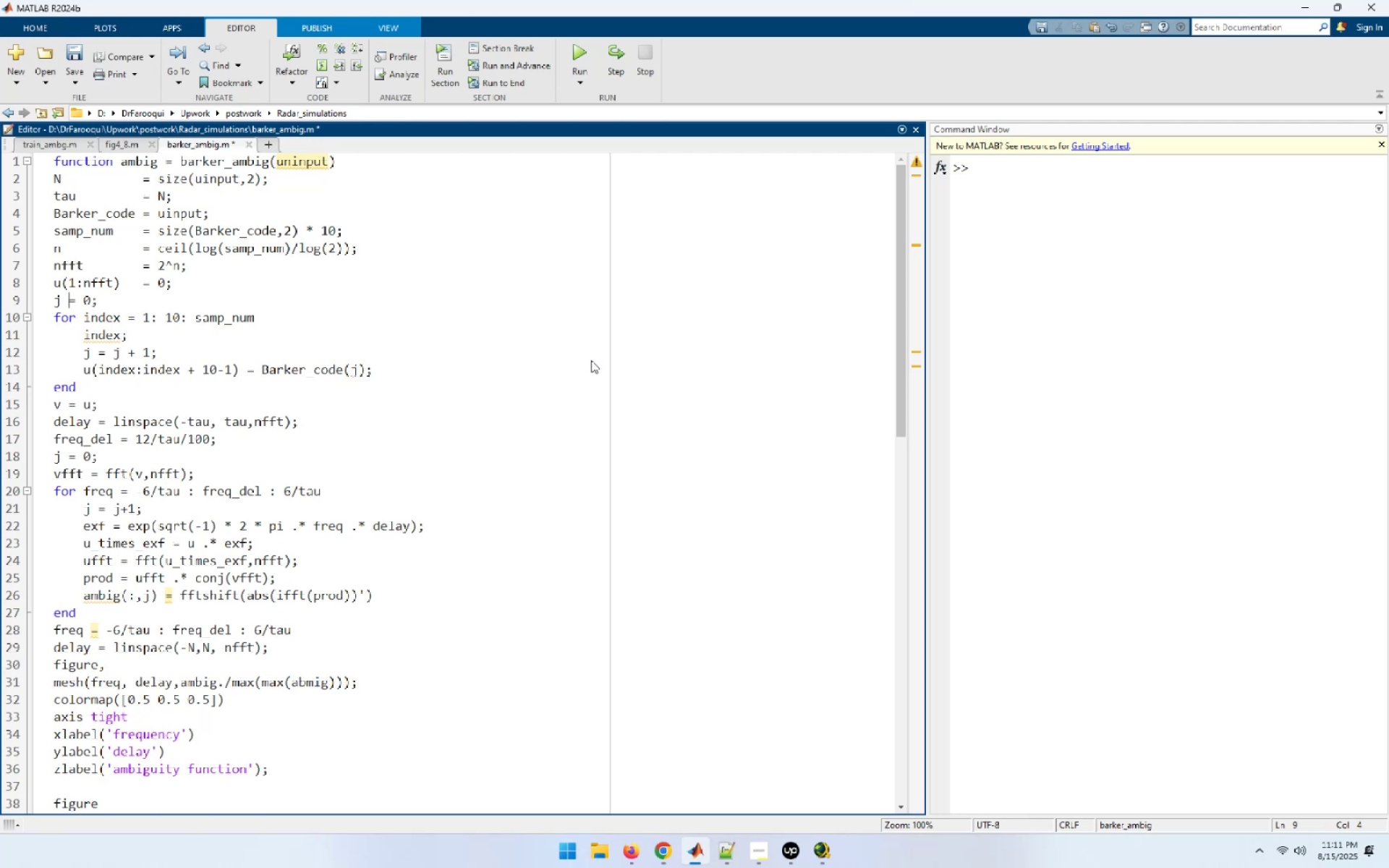 
hold_key(key=Space, duration=0.77)
 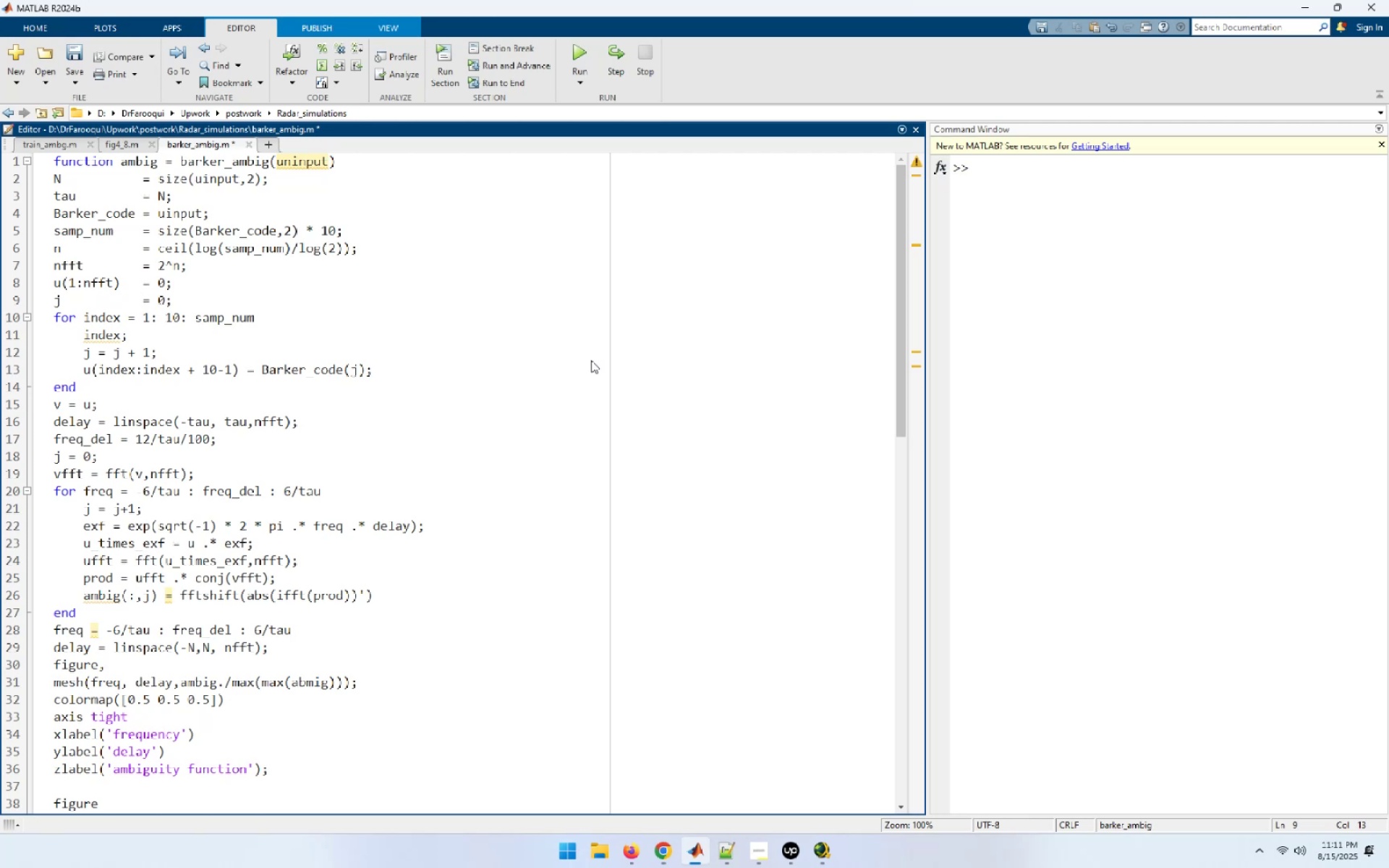 
key(ArrowDown)
 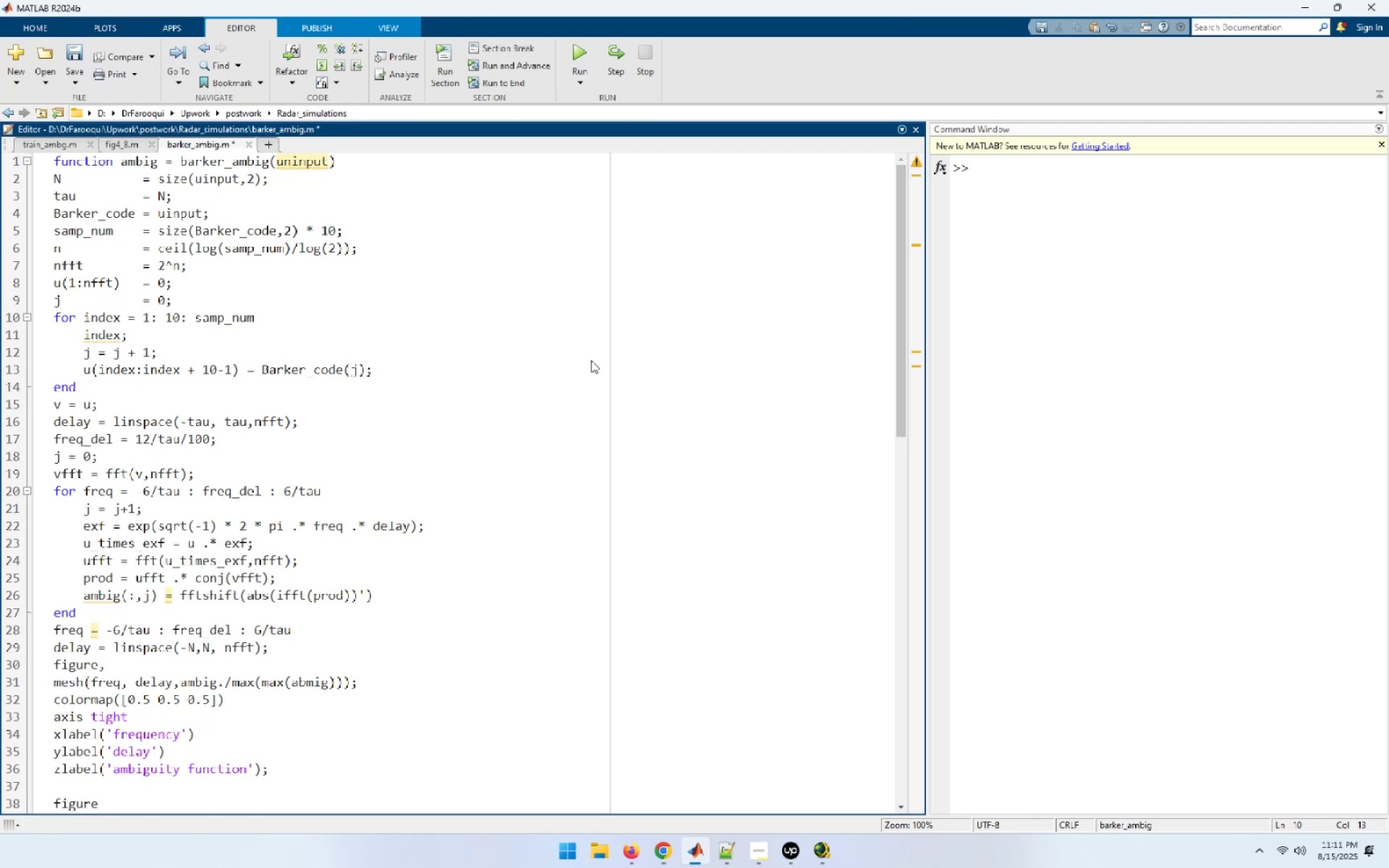 
key(ArrowDown)
 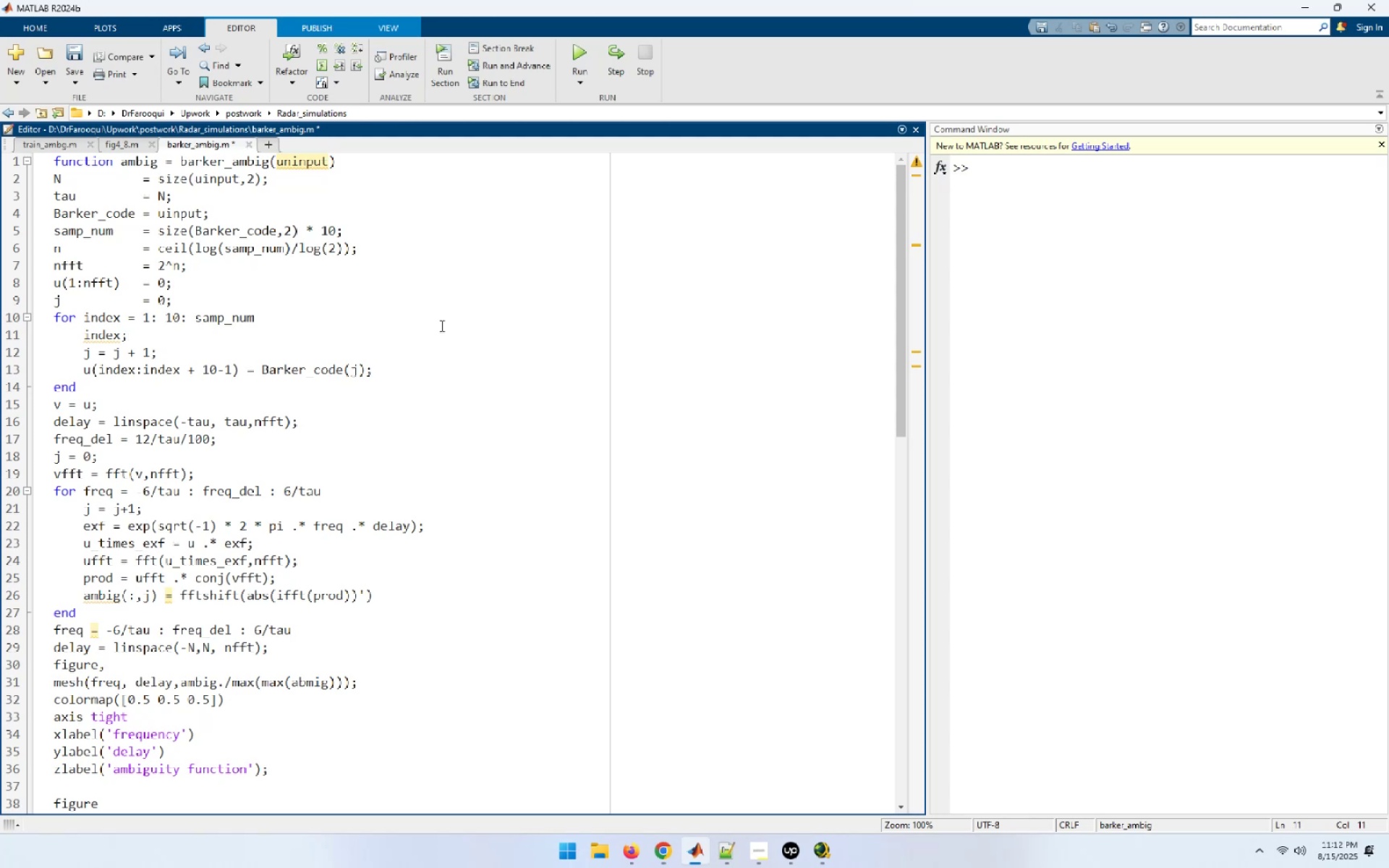 
wait(24.54)
 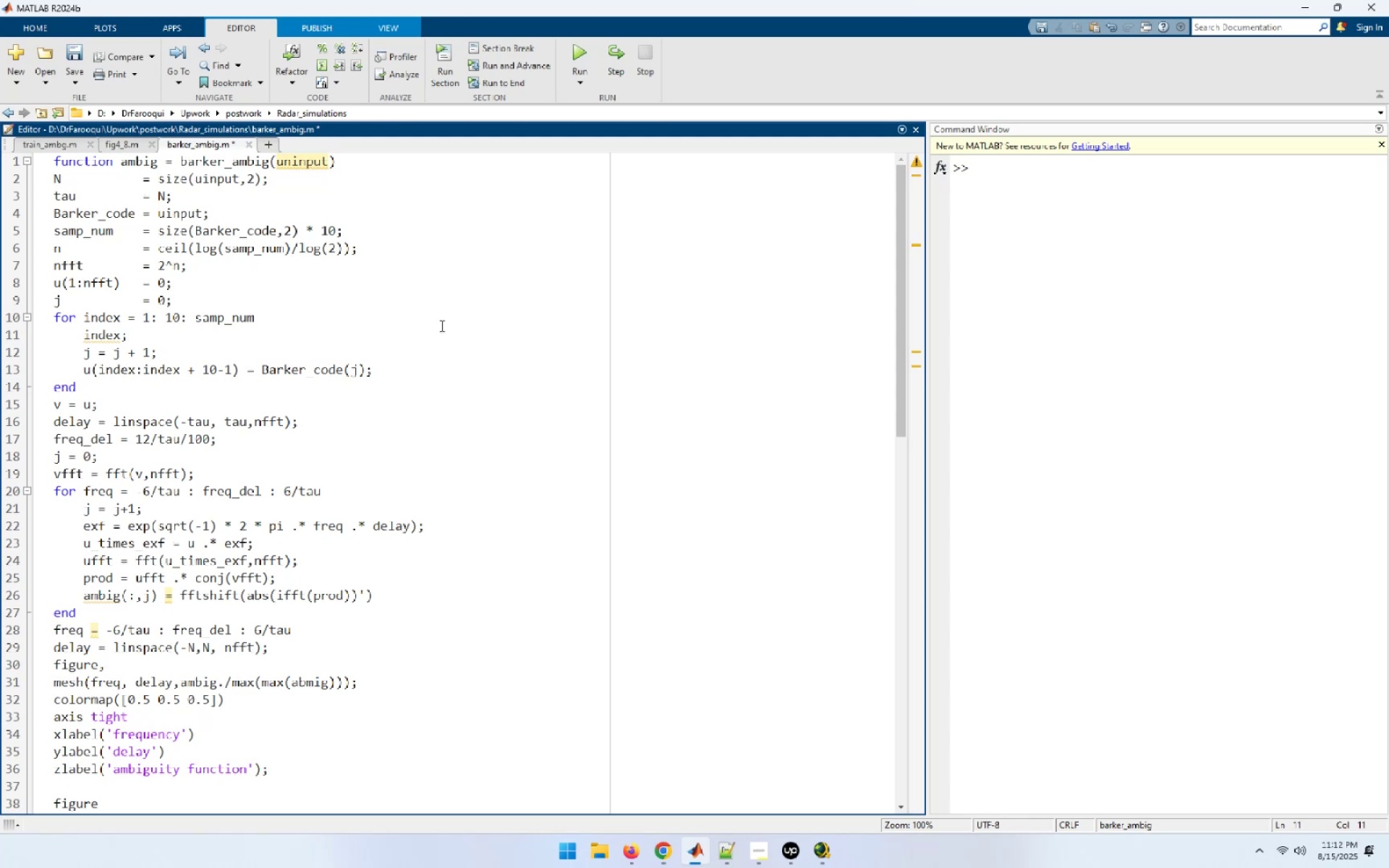 
key(ArrowDown)
 